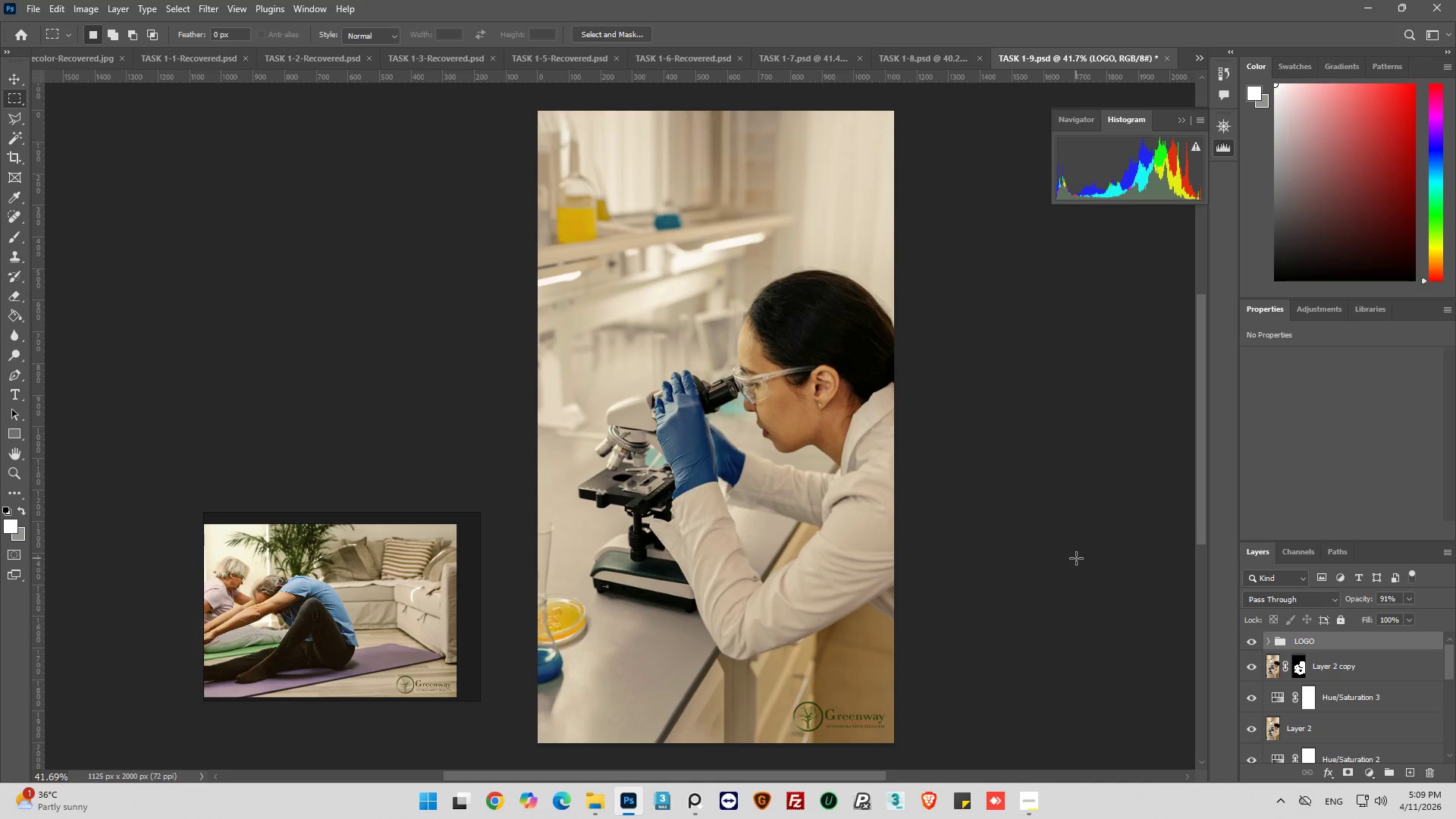 
wait(43.92)
 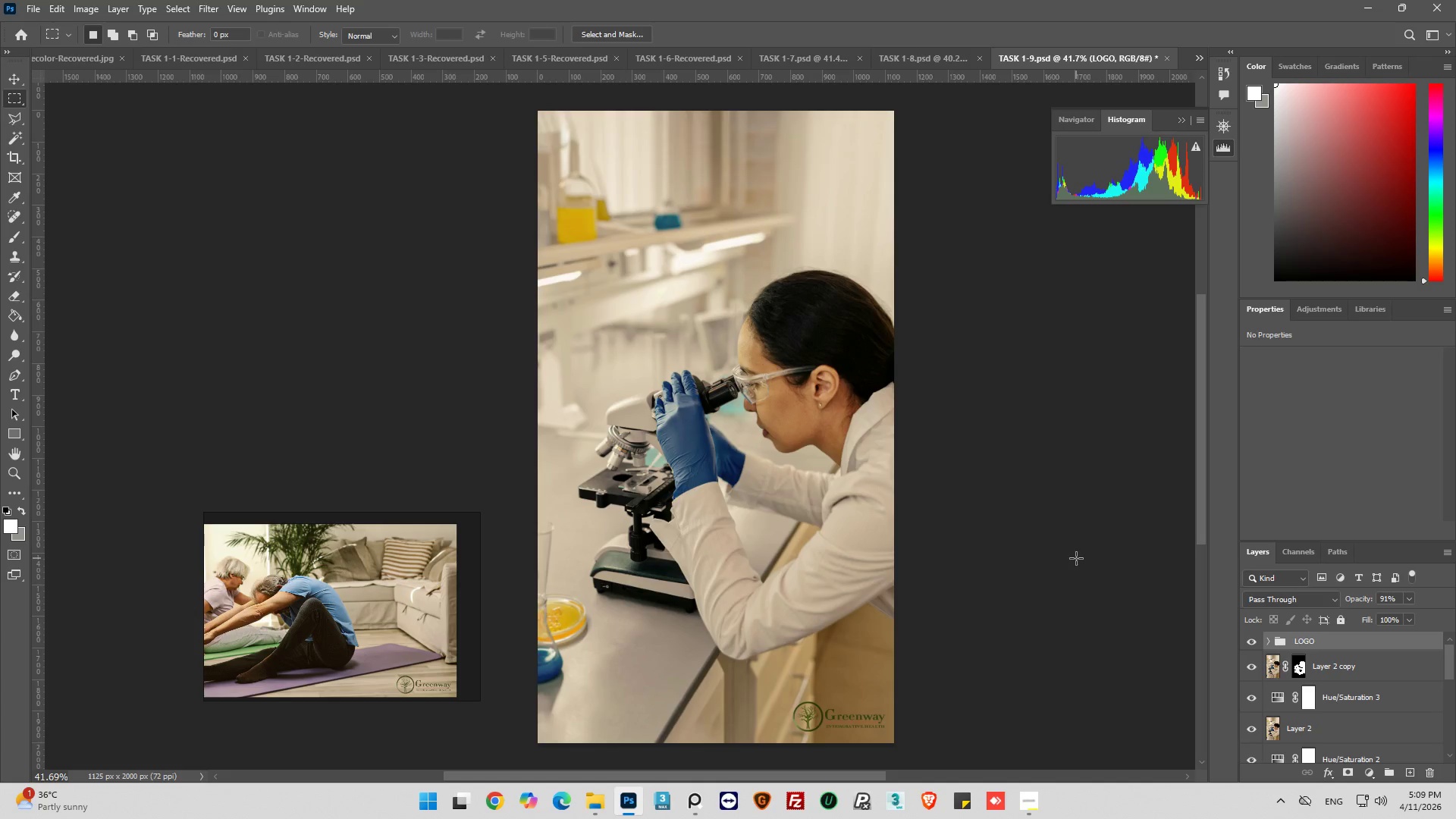 
hold_key(key=AltLeft, duration=1.52)
 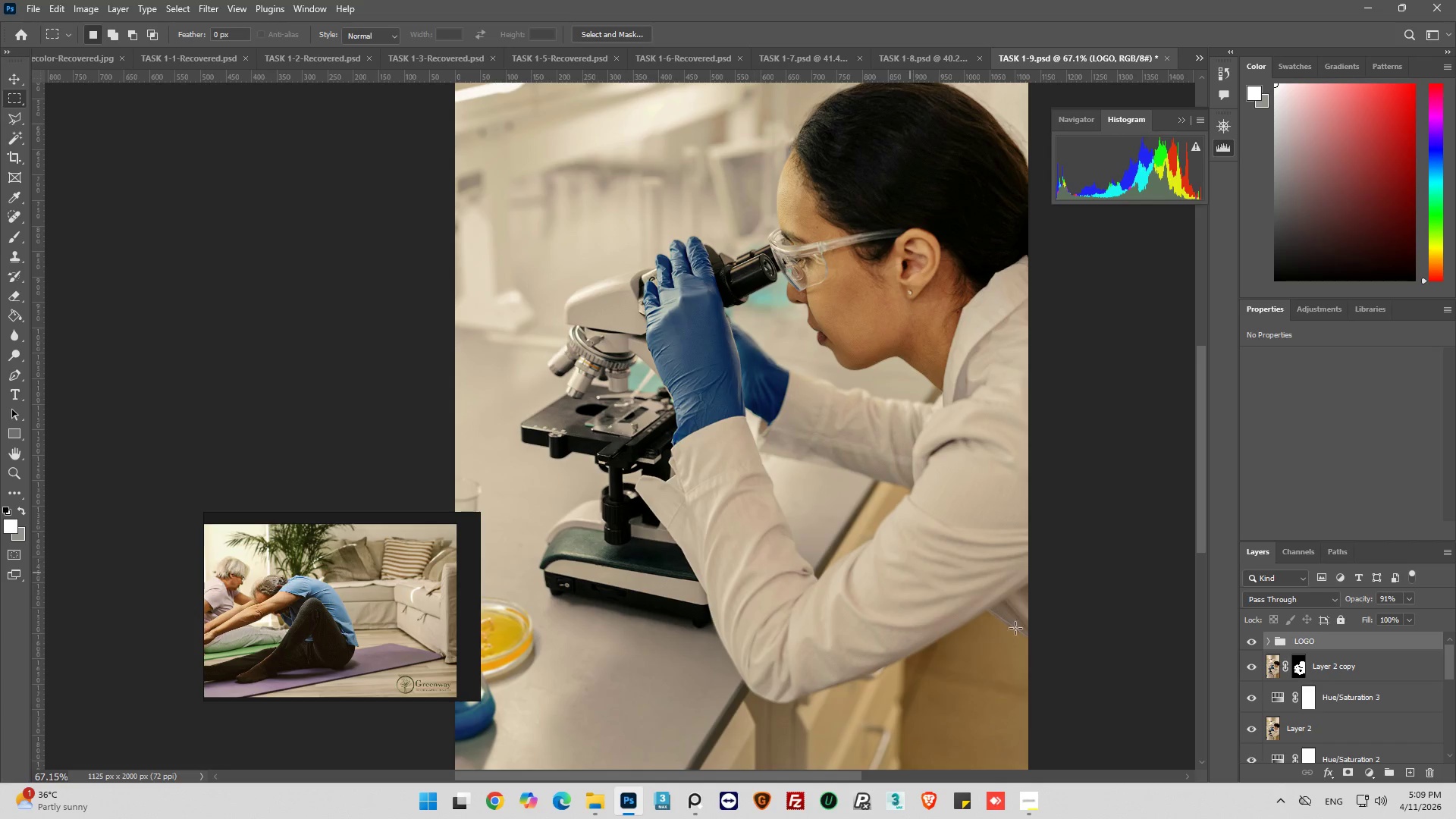 
key(Alt+AltLeft)
 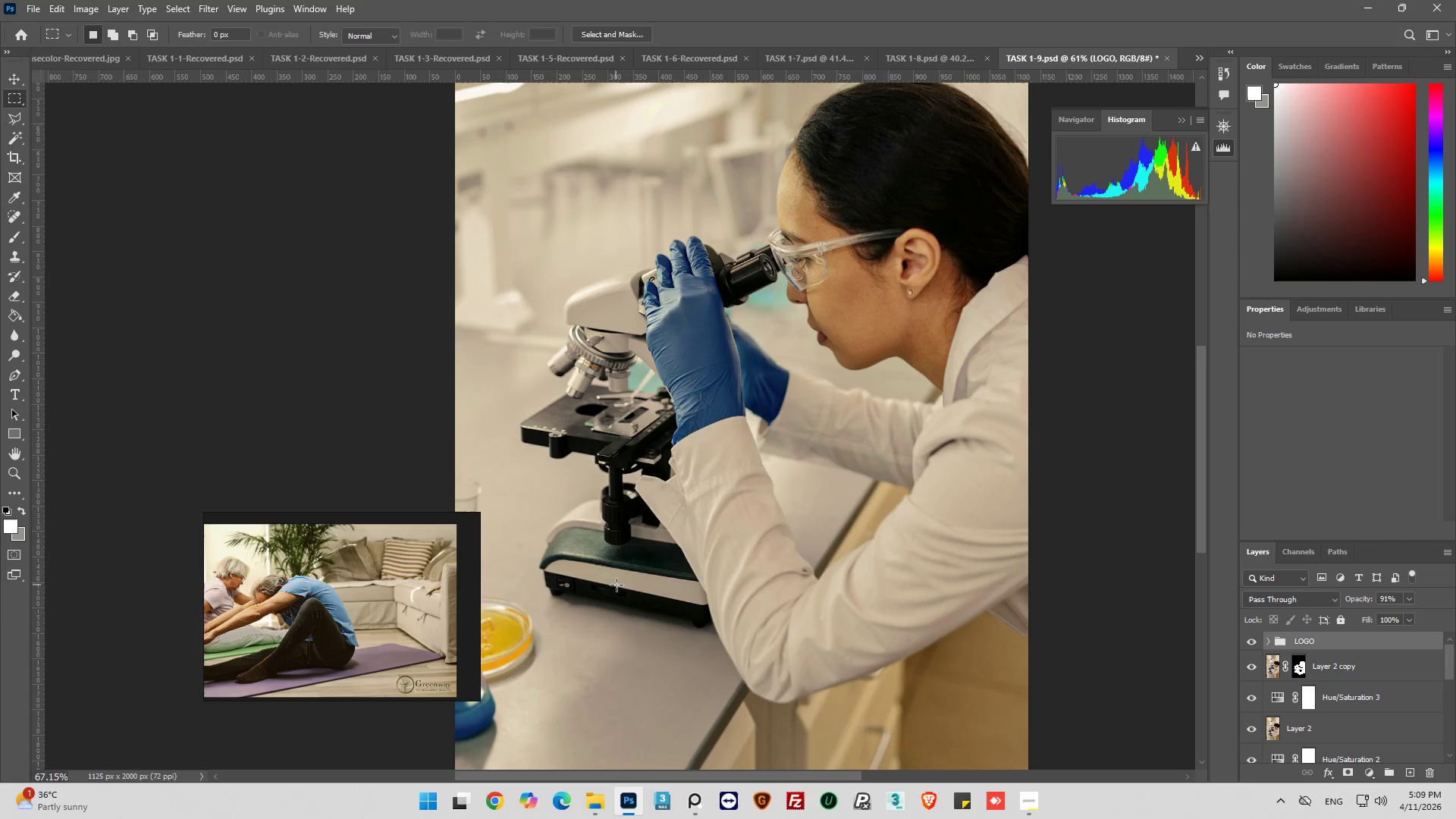 
key(Alt+AltLeft)
 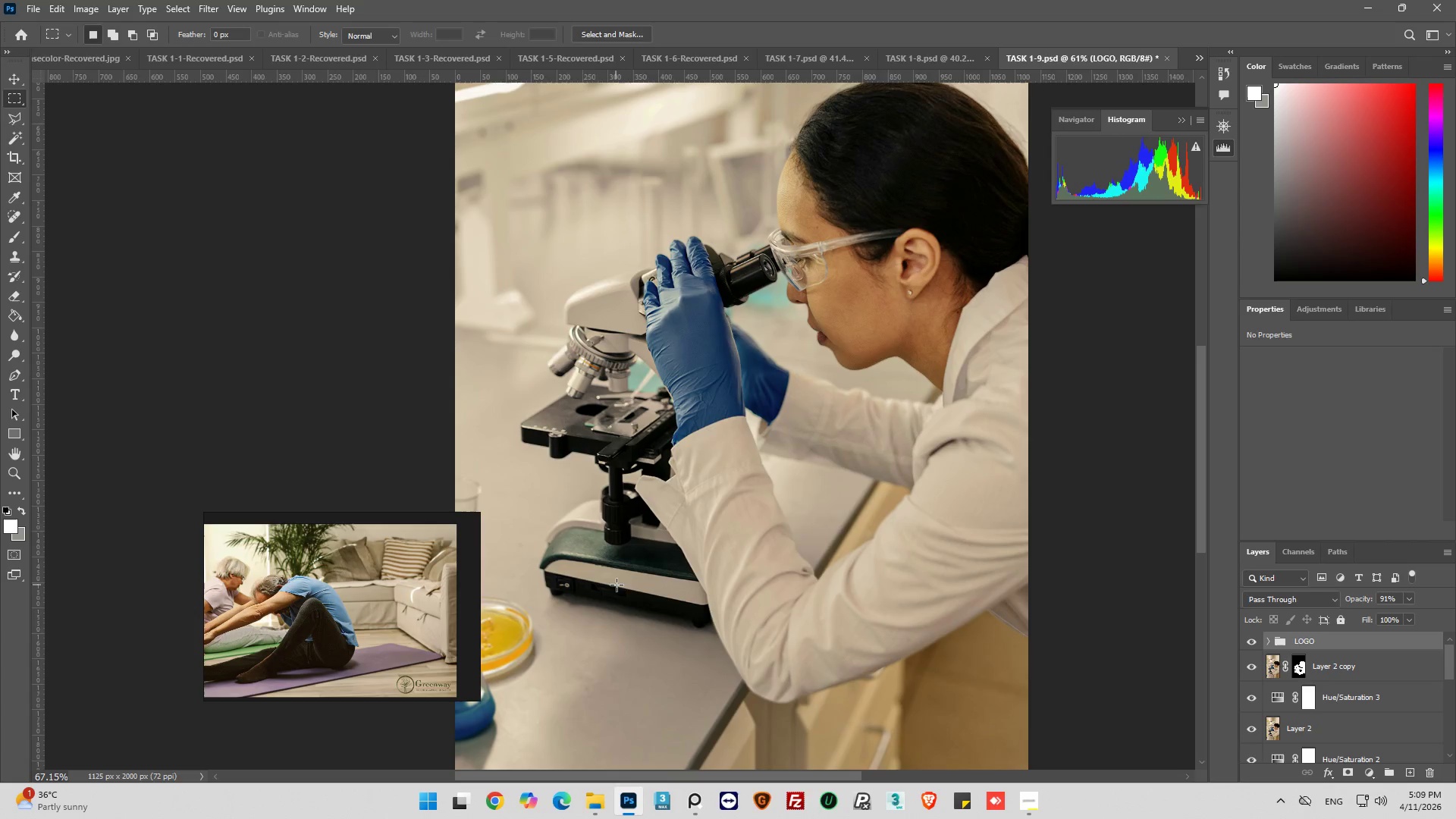 
key(Alt+AltLeft)
 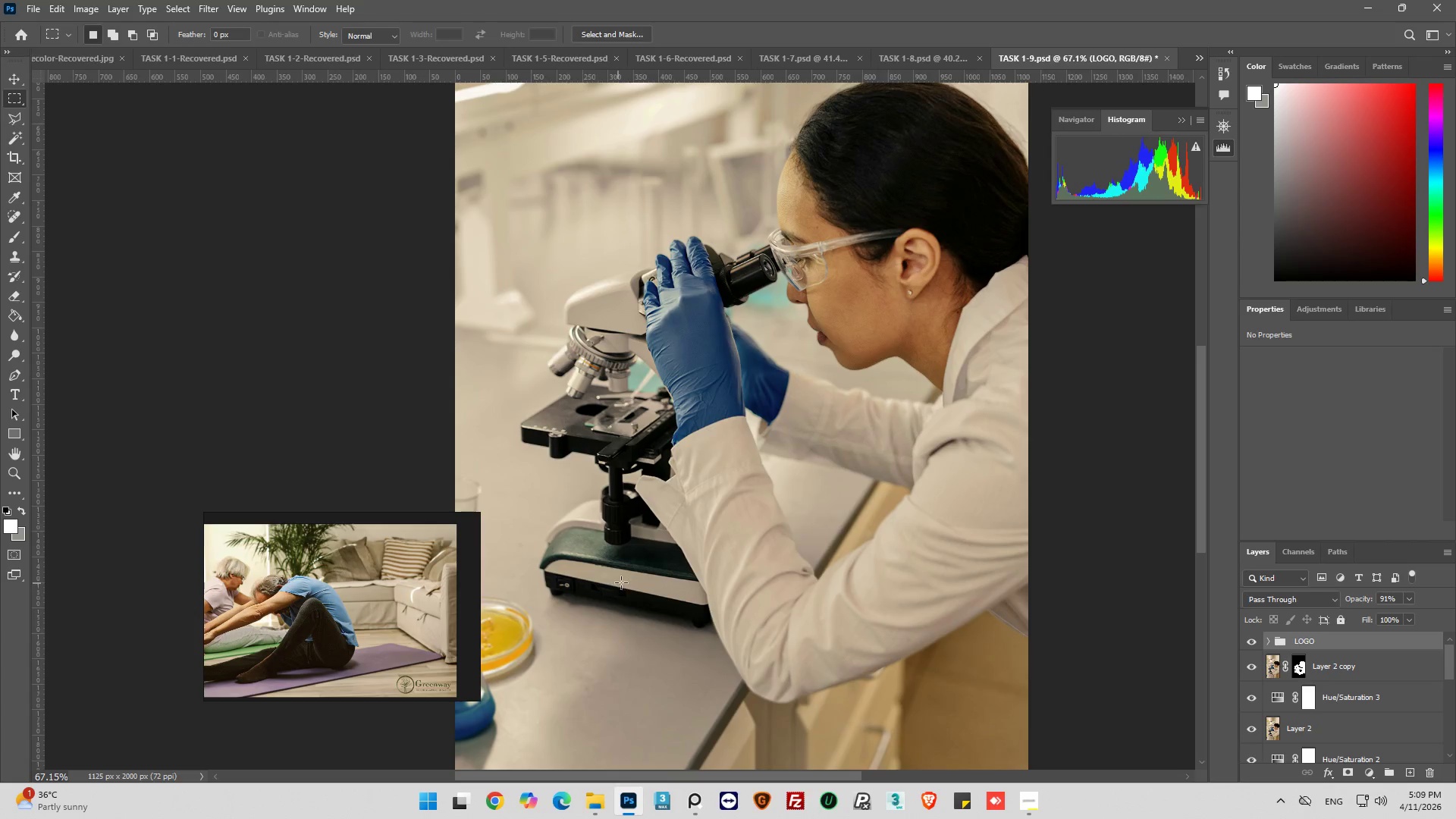 
key(Alt+AltLeft)
 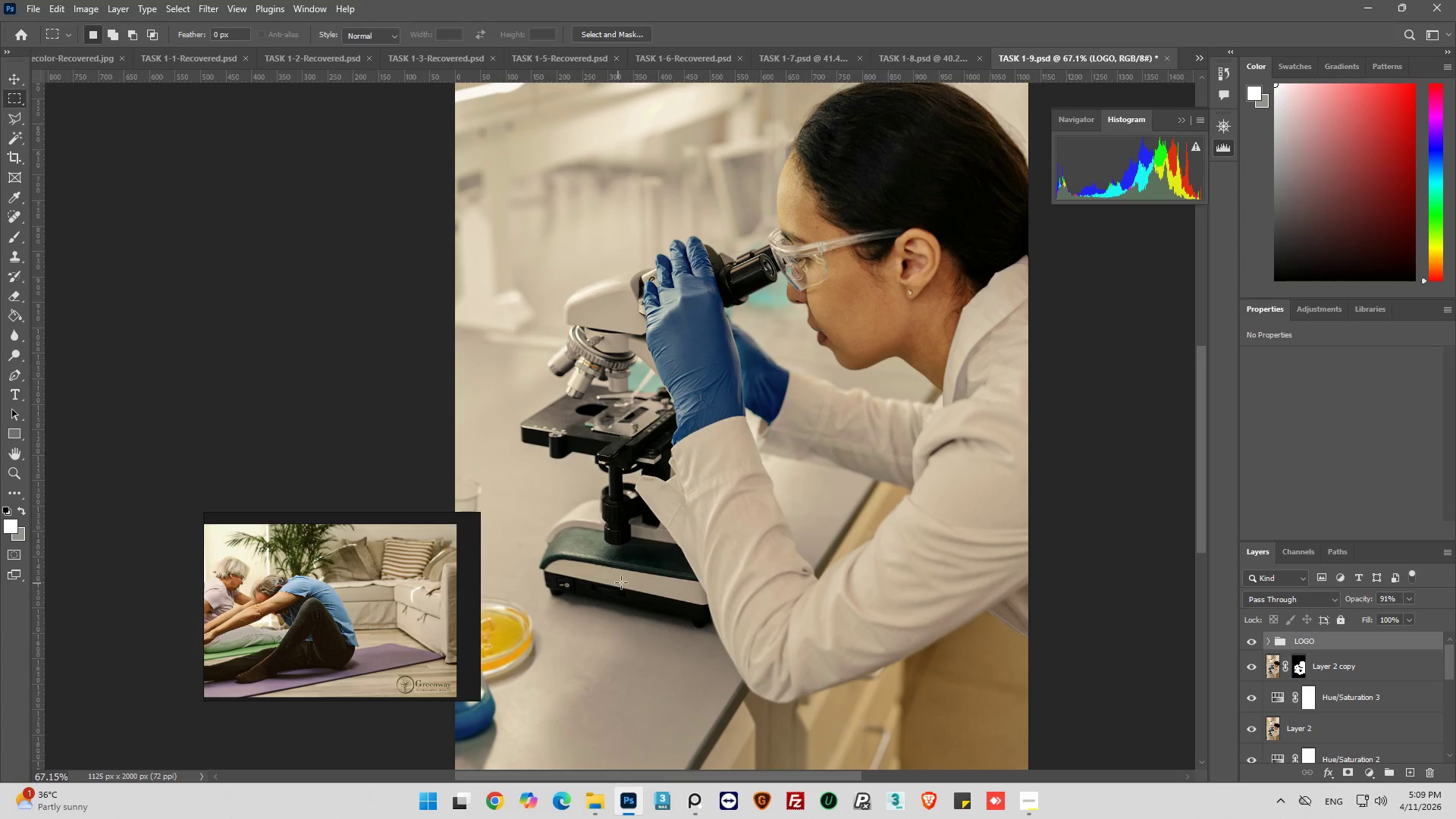 
key(Alt+AltLeft)
 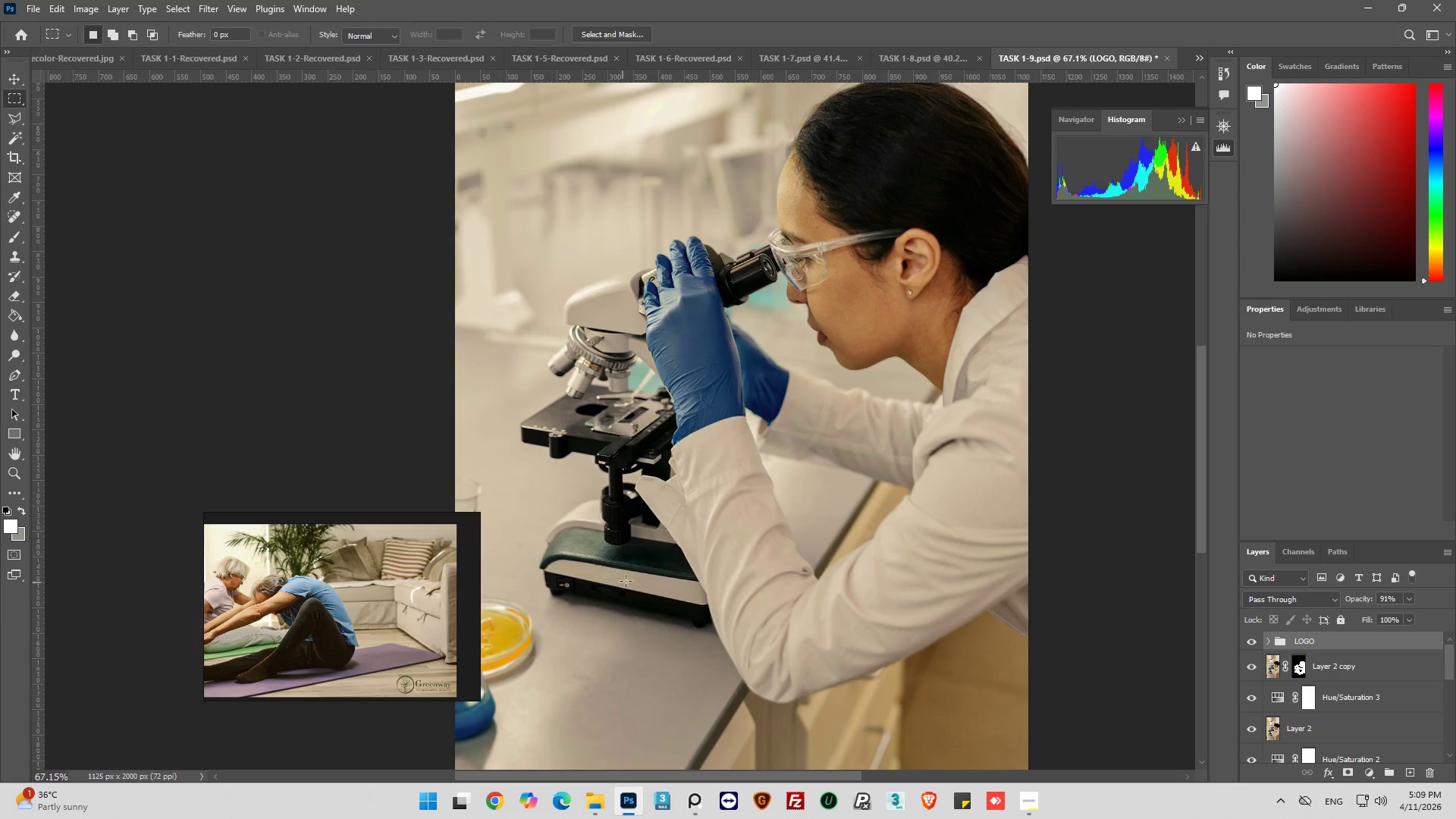 
key(Alt+AltLeft)
 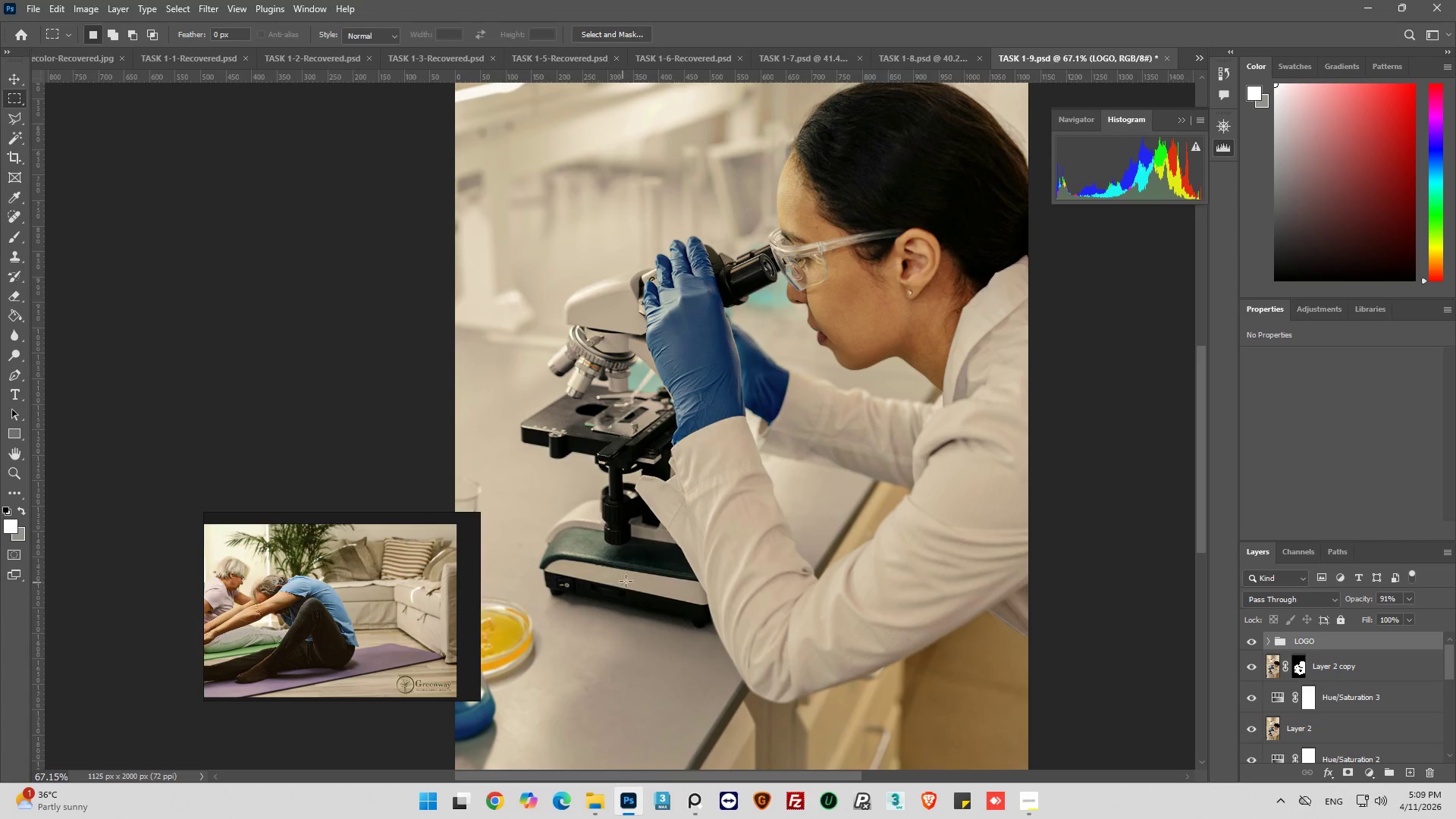 
key(Alt+AltLeft)
 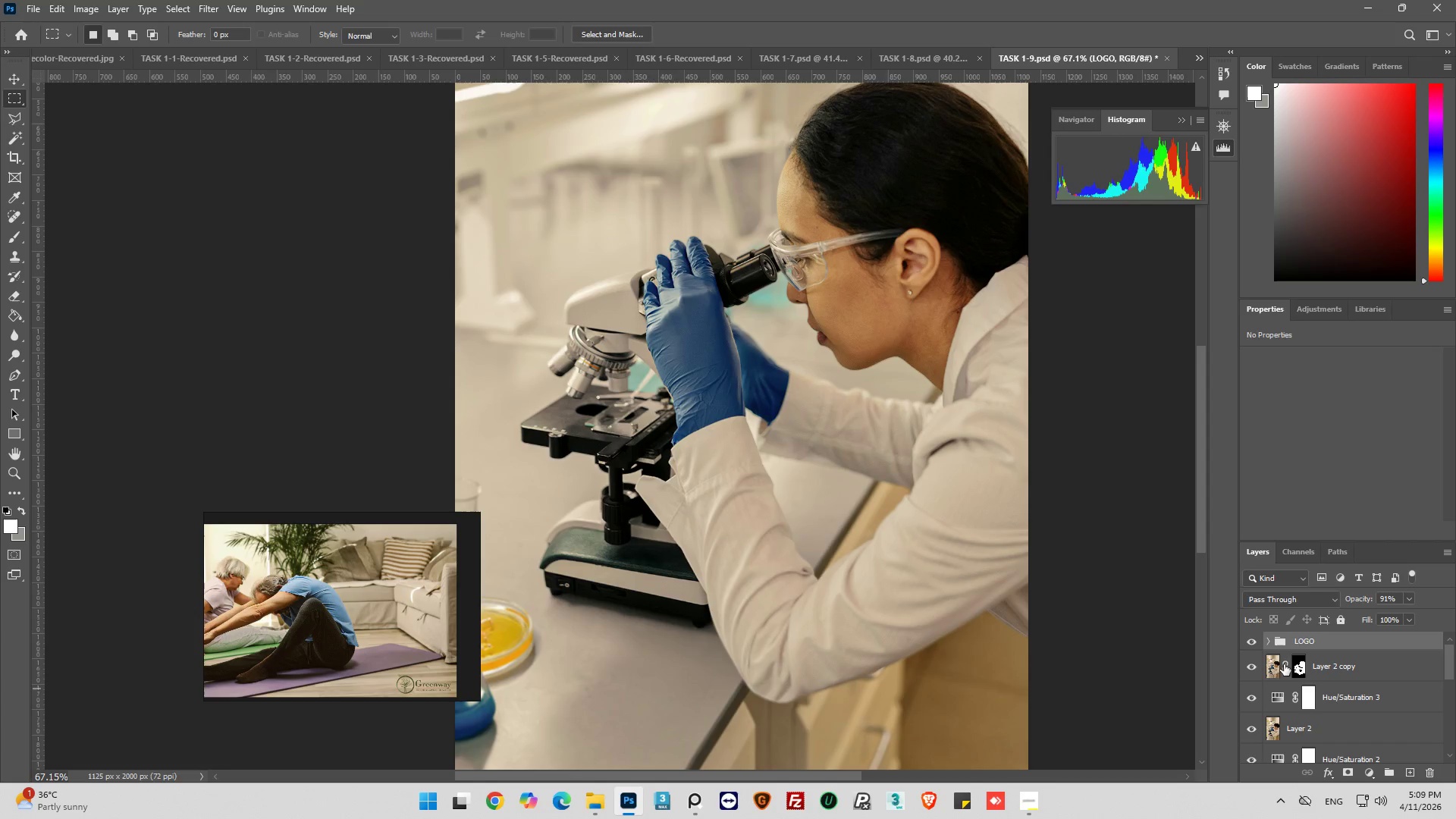 
scroll: coordinate [616, 585], scroll_direction: up, amount: 7.0
 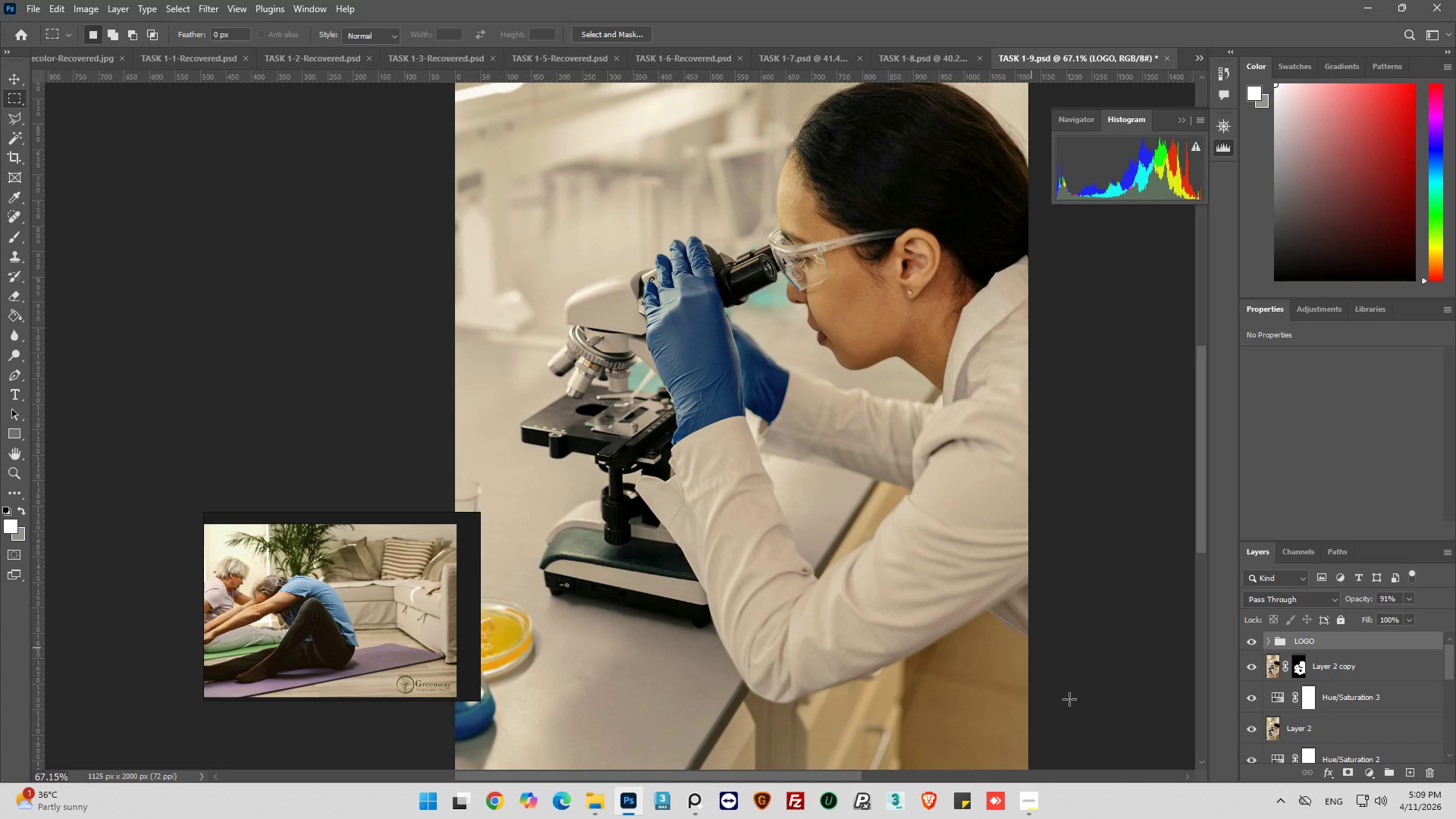 
scroll: coordinate [1348, 710], scroll_direction: down, amount: 11.0
 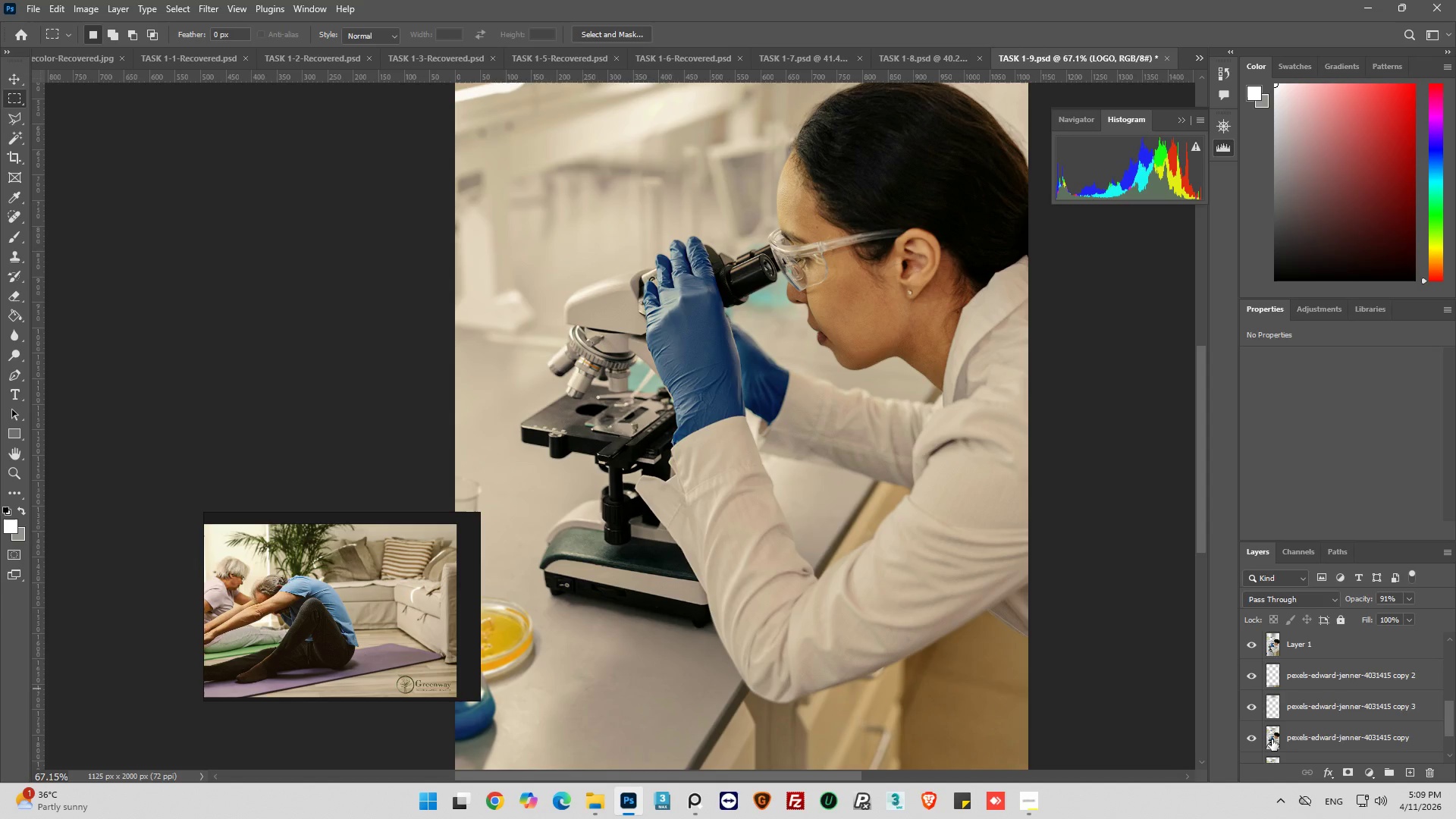 
key(Alt+AltLeft)
 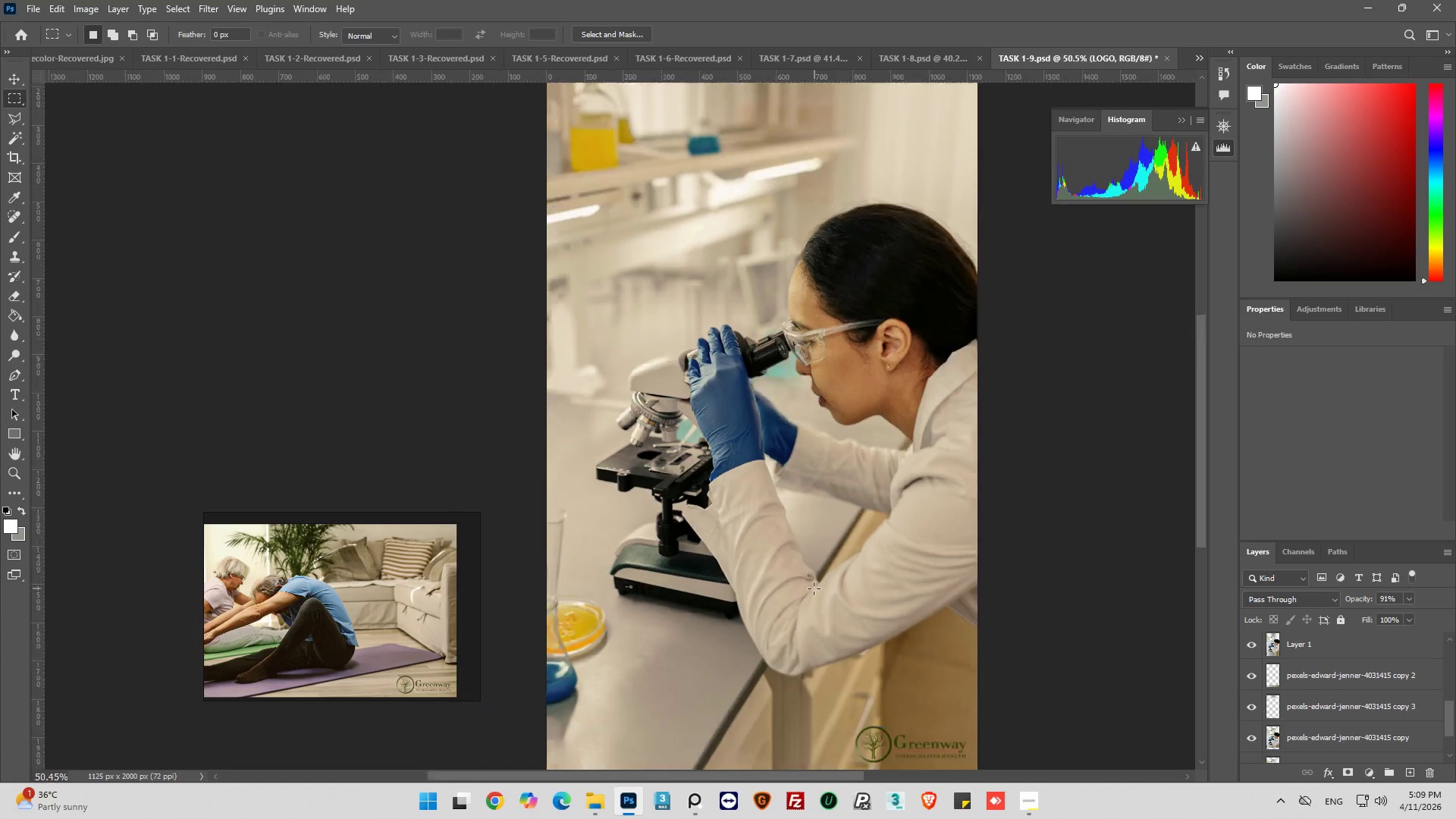 
scroll: coordinate [817, 586], scroll_direction: down, amount: 8.0
 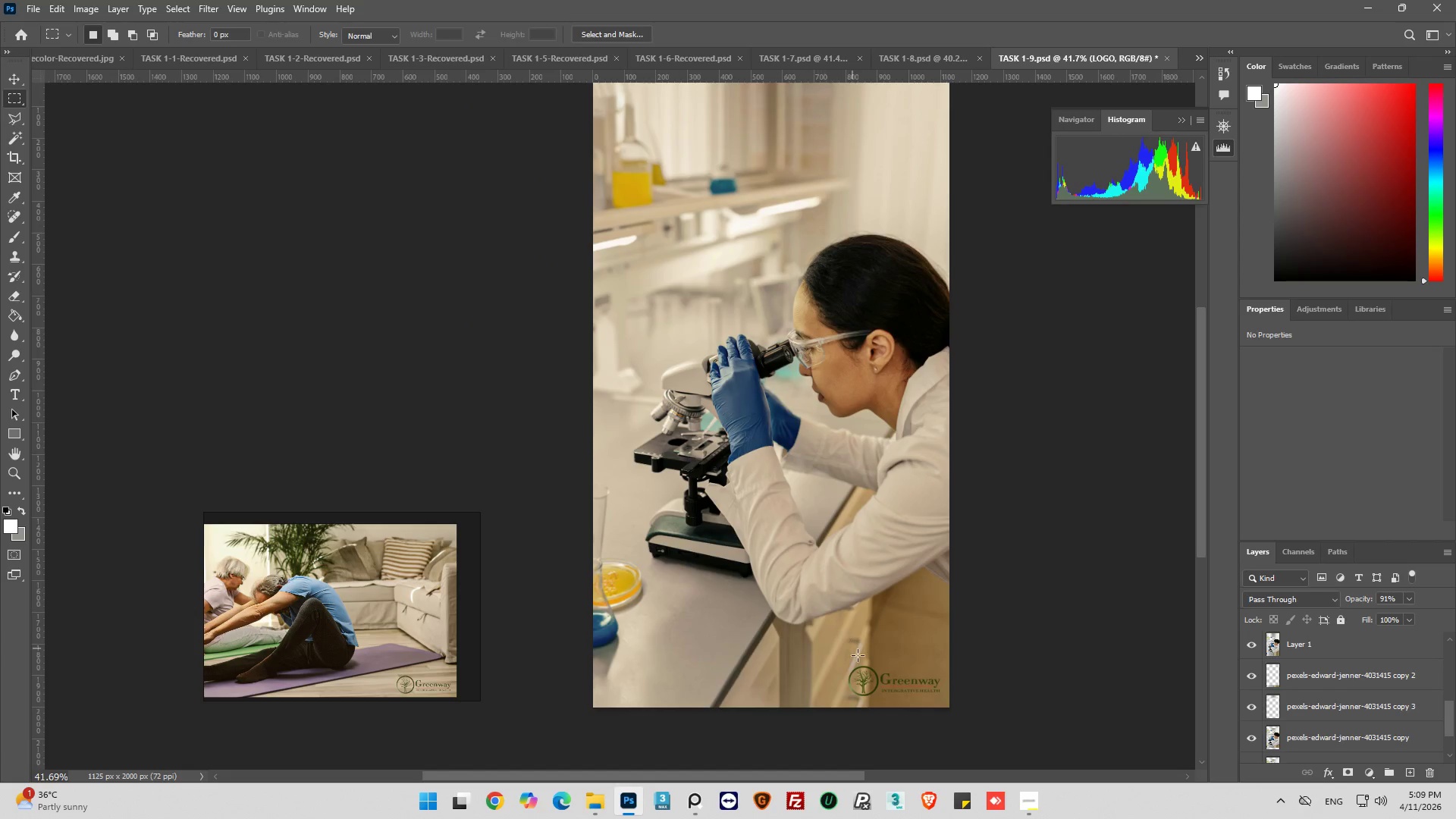 
hold_key(key=AltLeft, duration=0.52)
 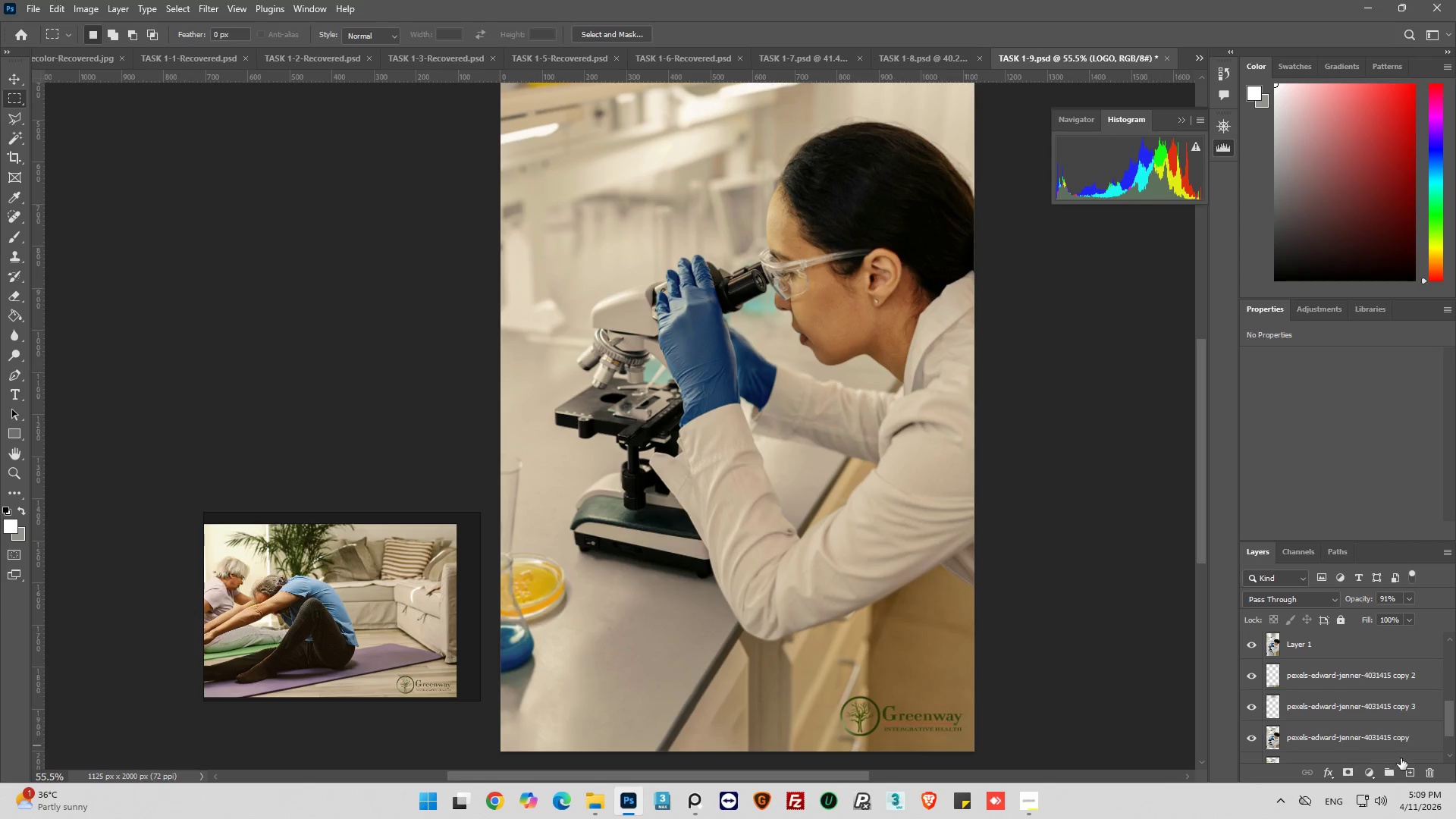 
hold_key(key=AltLeft, duration=1.88)
 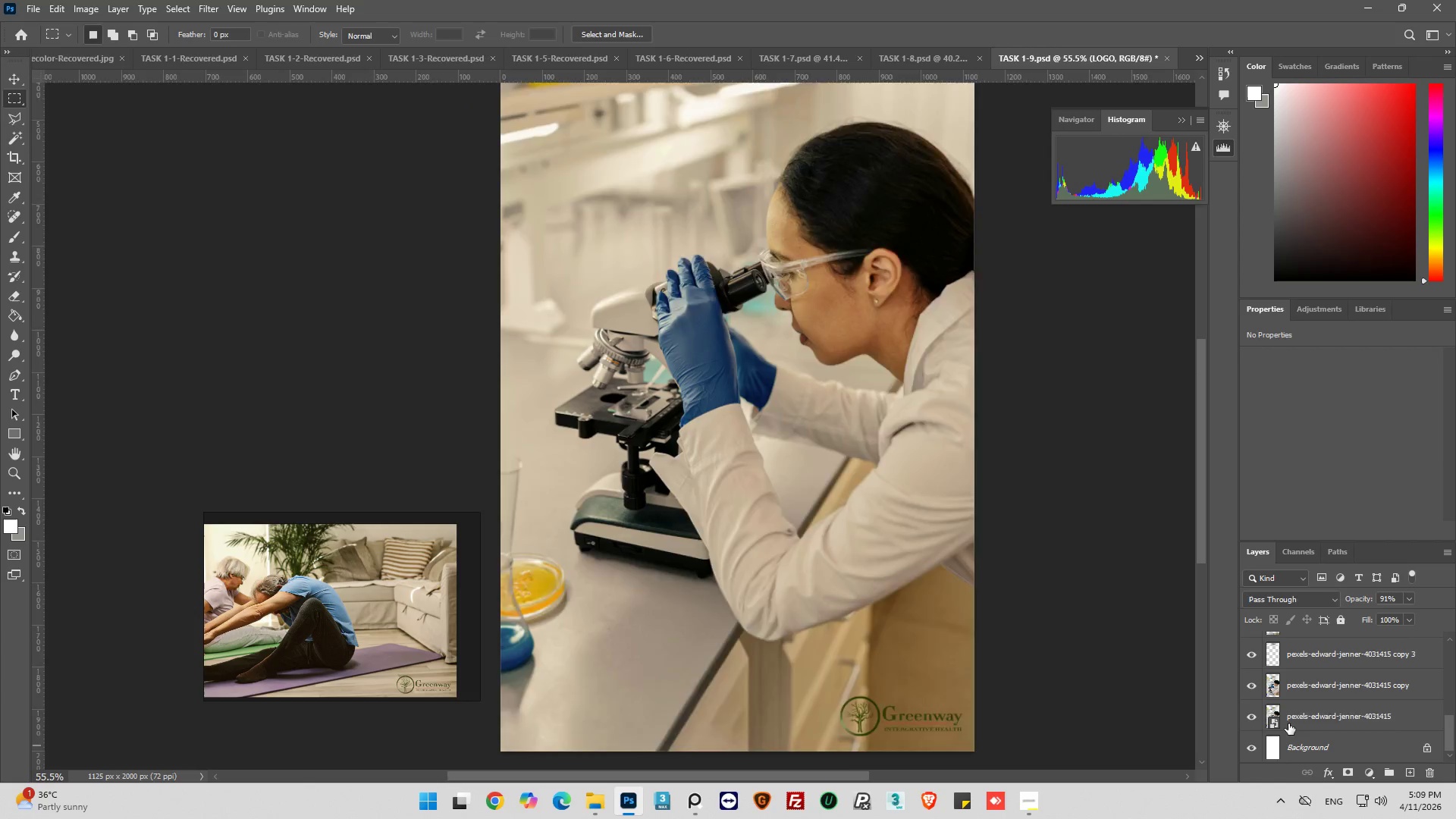 
scroll: coordinate [877, 672], scroll_direction: up, amount: 5.0
 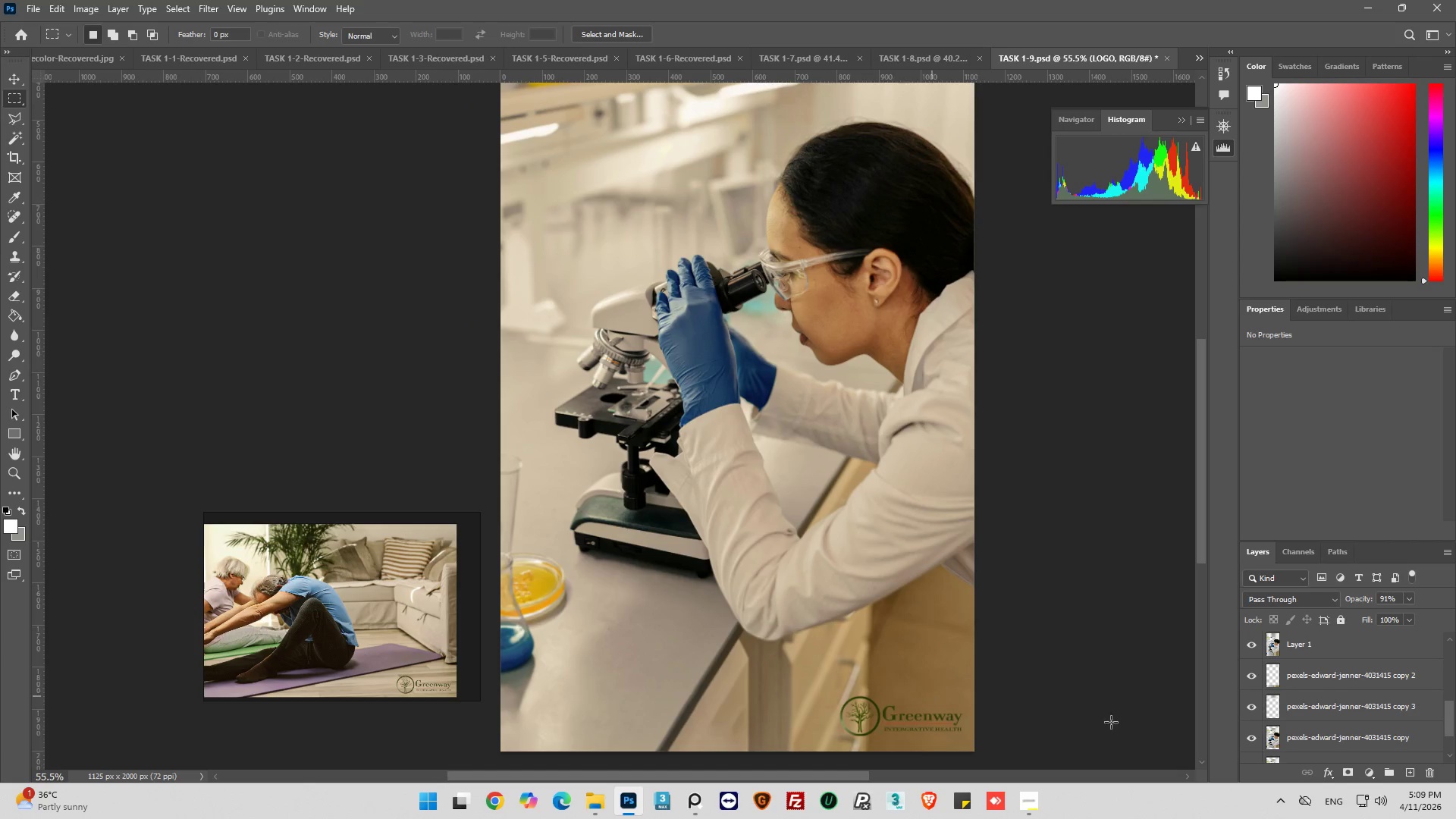 
hold_key(key=AltLeft, duration=1.5)
 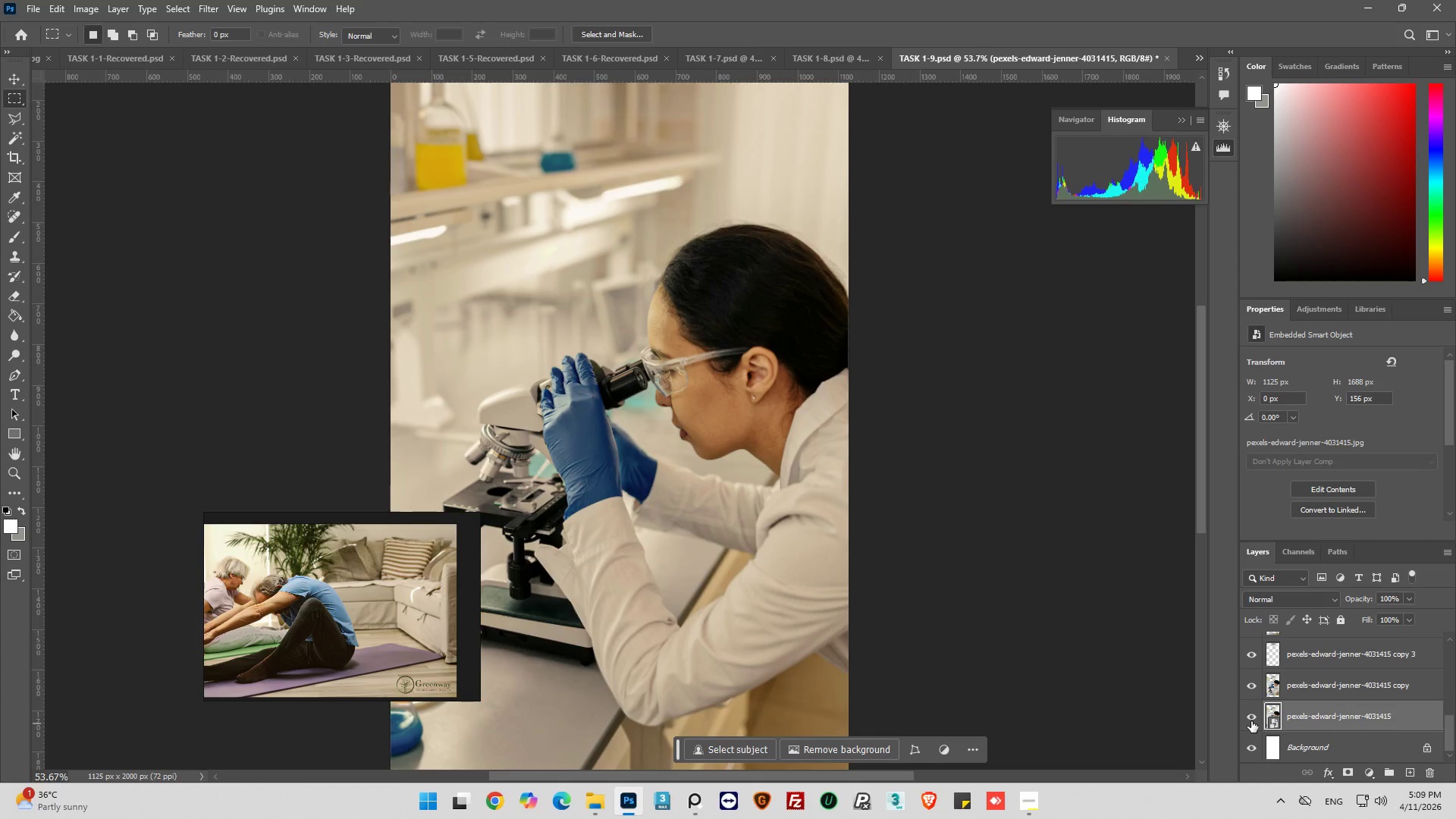 
scroll: coordinate [1306, 730], scroll_direction: down, amount: 4.0
 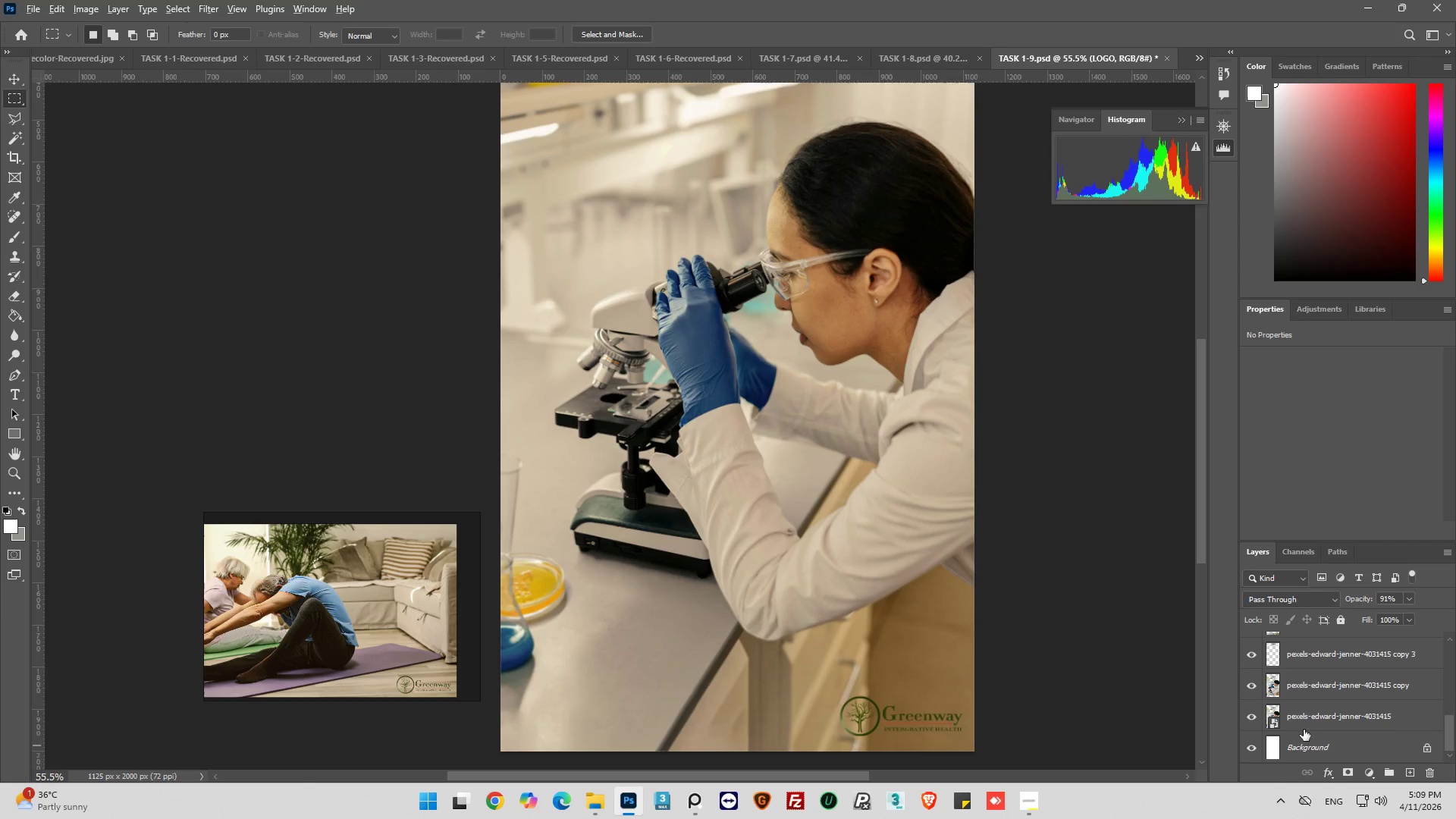 
left_click([1288, 723])
 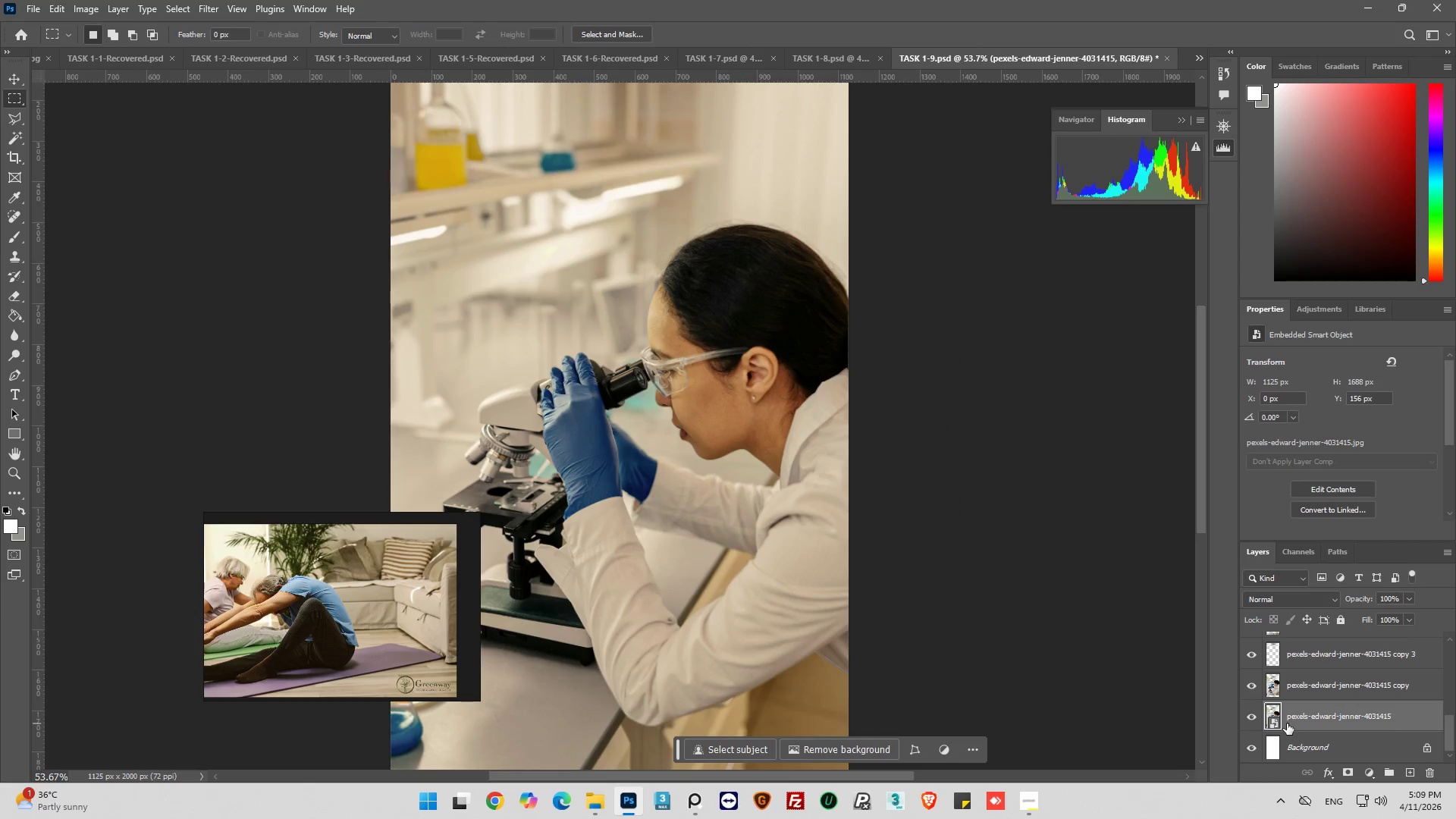 
key(Alt+AltLeft)
 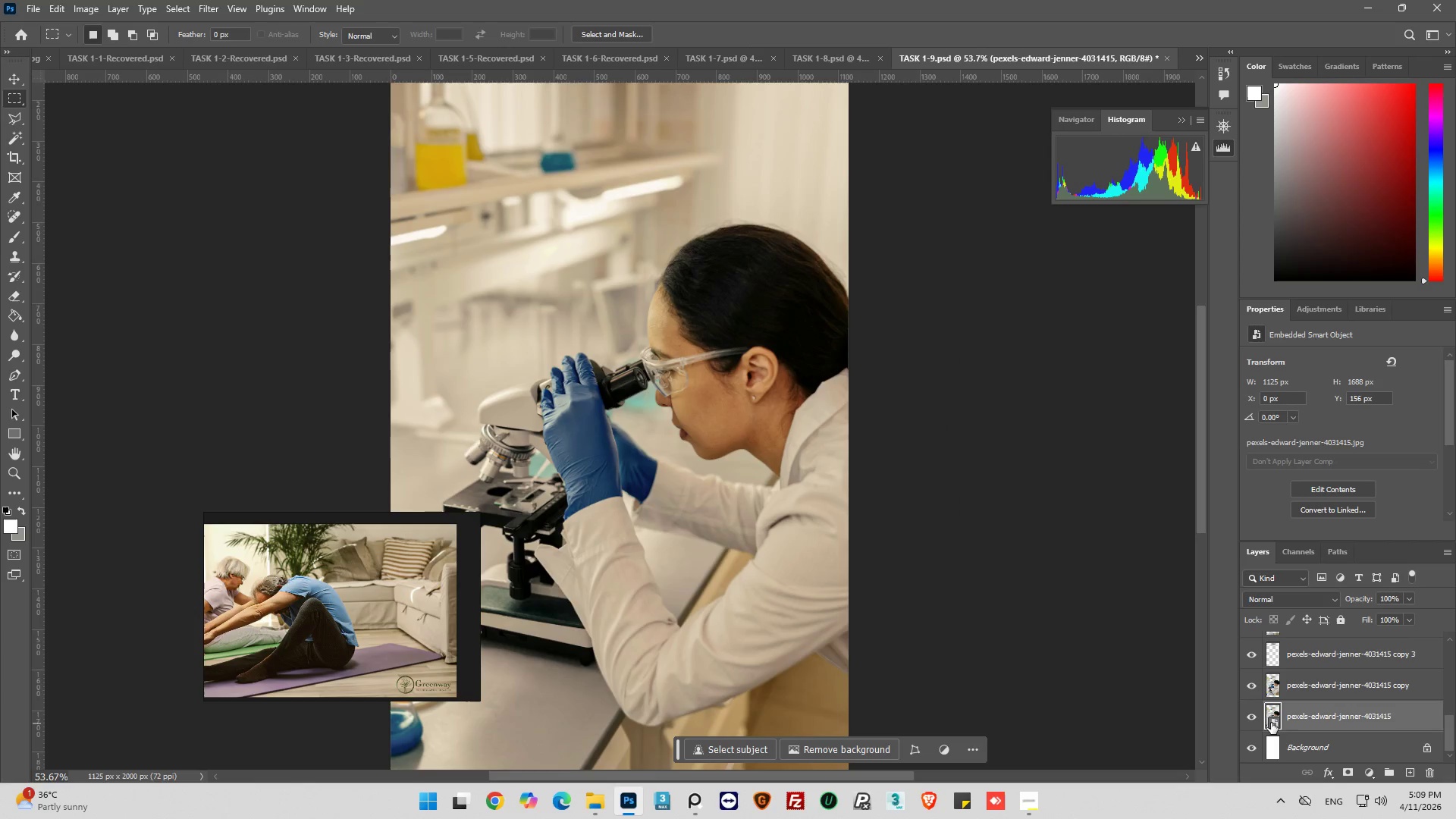 
key(Alt+AltLeft)
 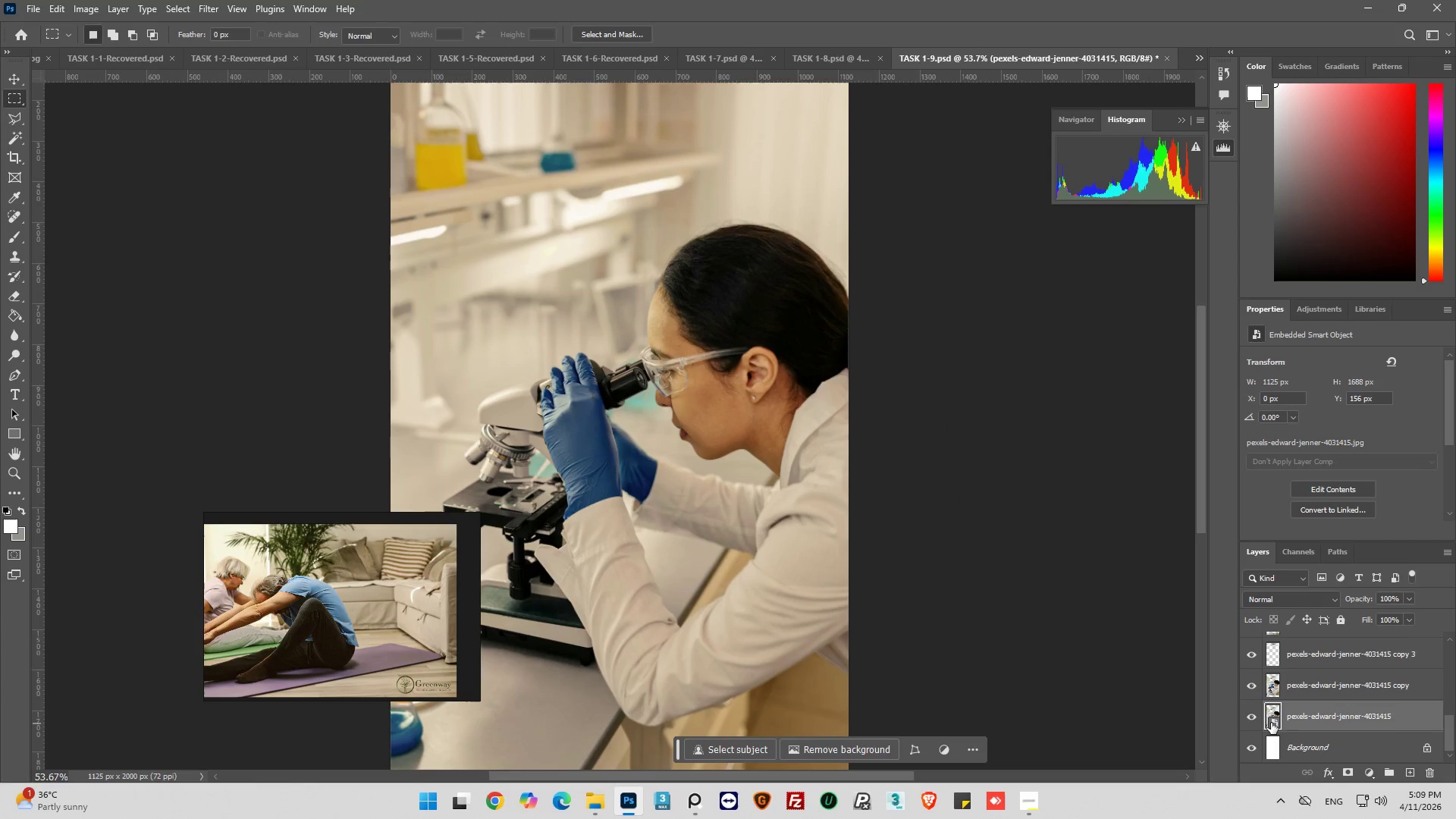 
key(Alt+AltLeft)
 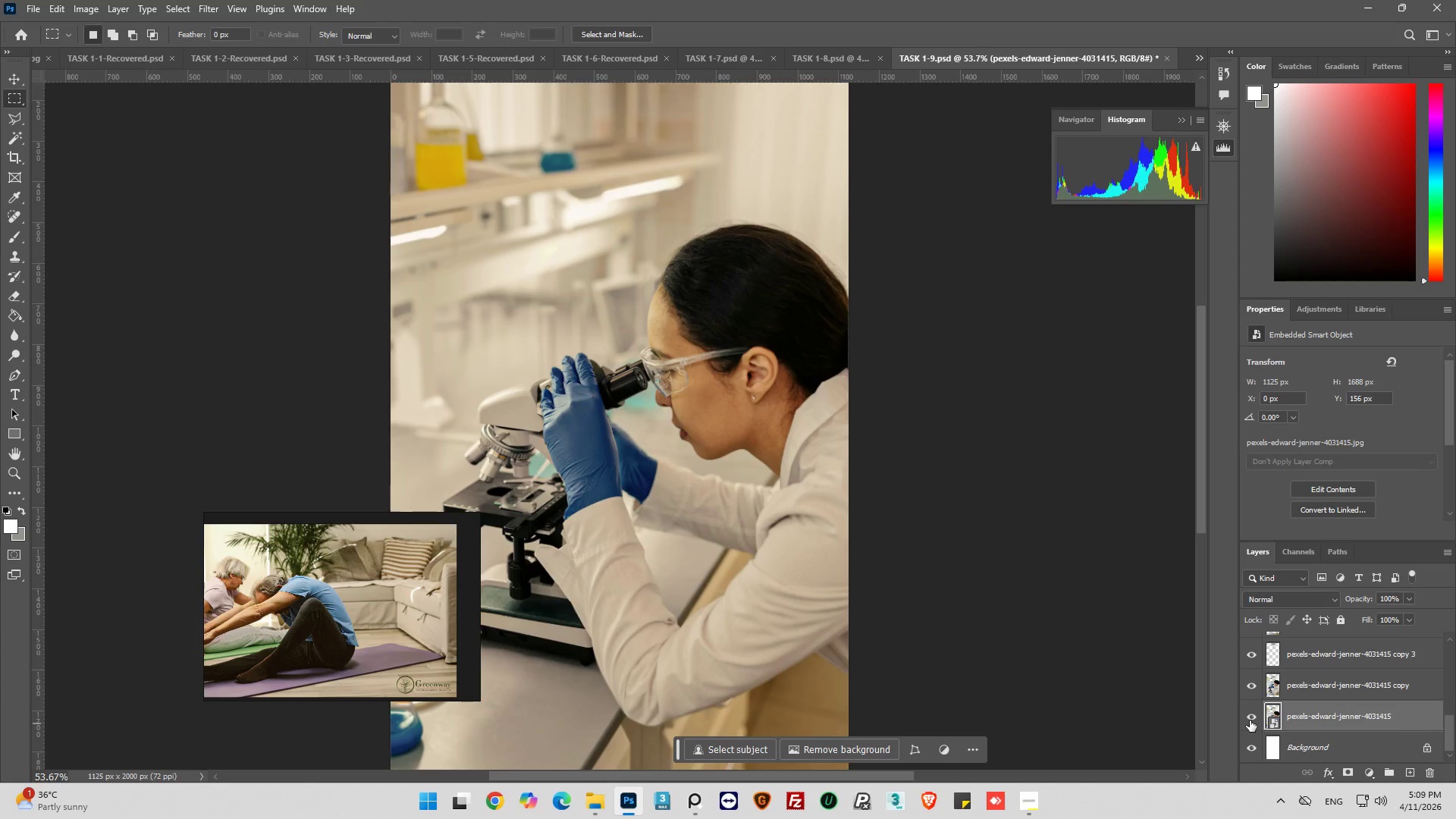 
hold_key(key=AltLeft, duration=1.53)
left_click([1250, 720])
 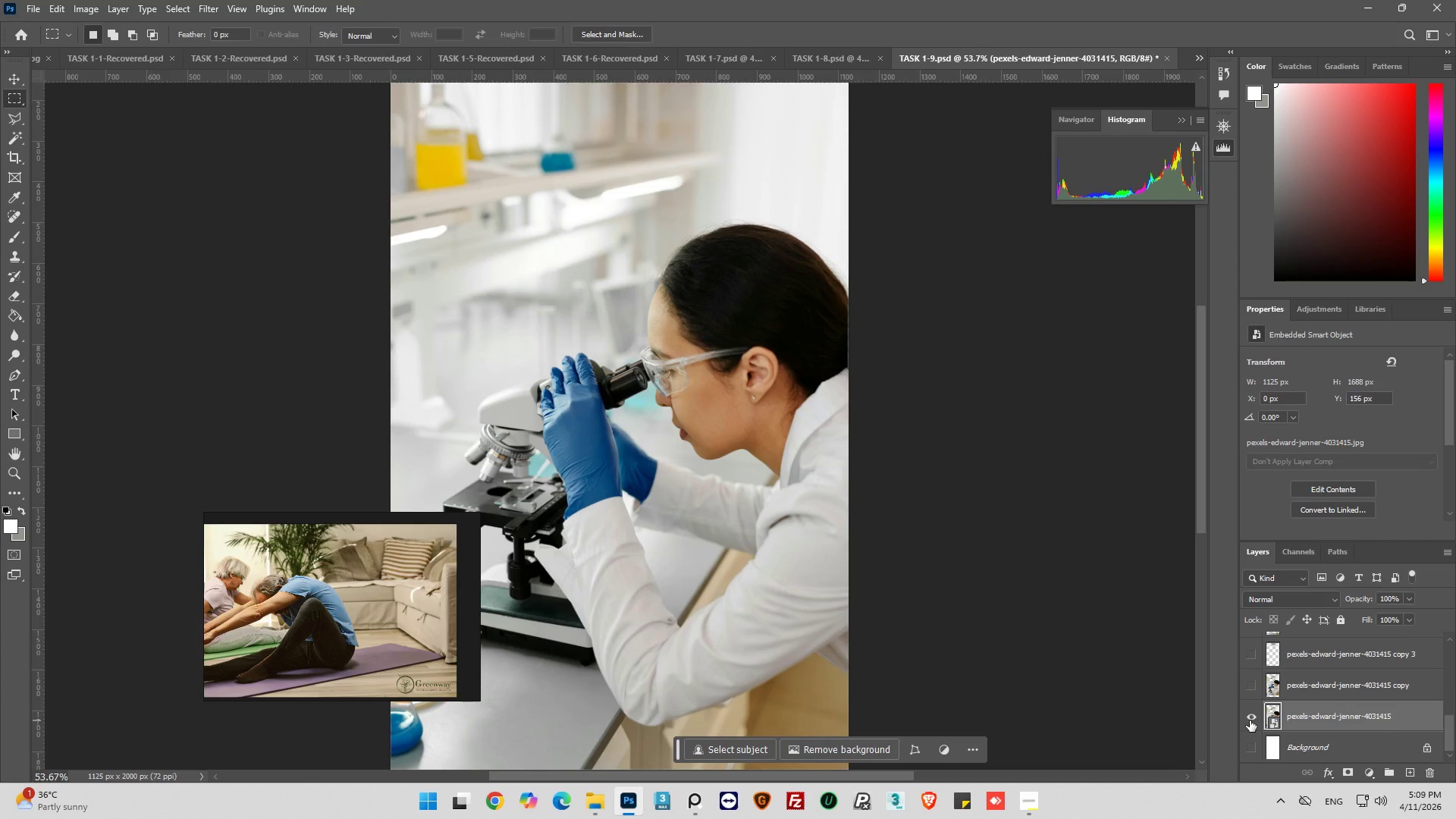 
left_click([1250, 720])
 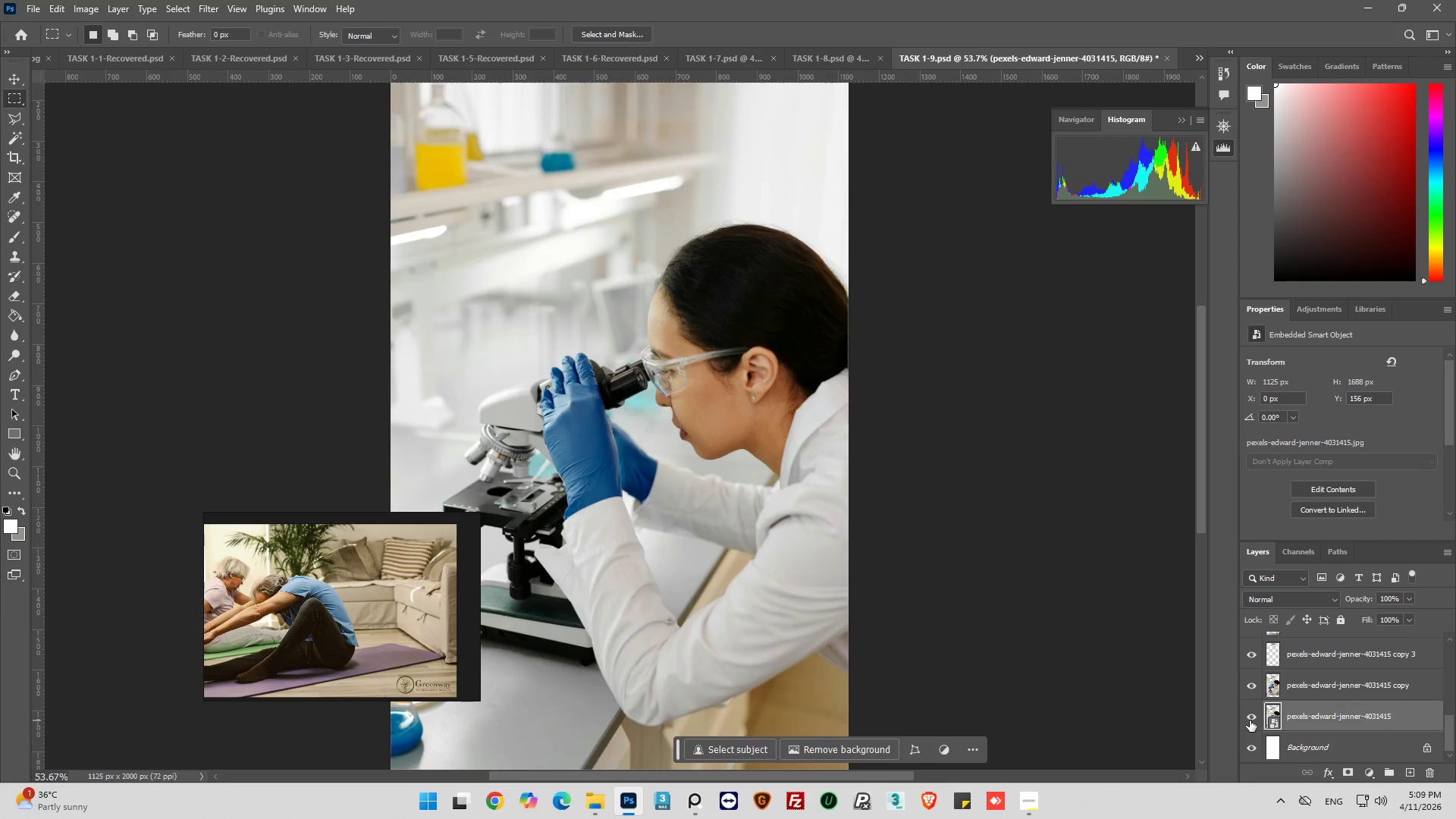 
hold_key(key=AltLeft, duration=1.52)
left_click([1250, 720])
 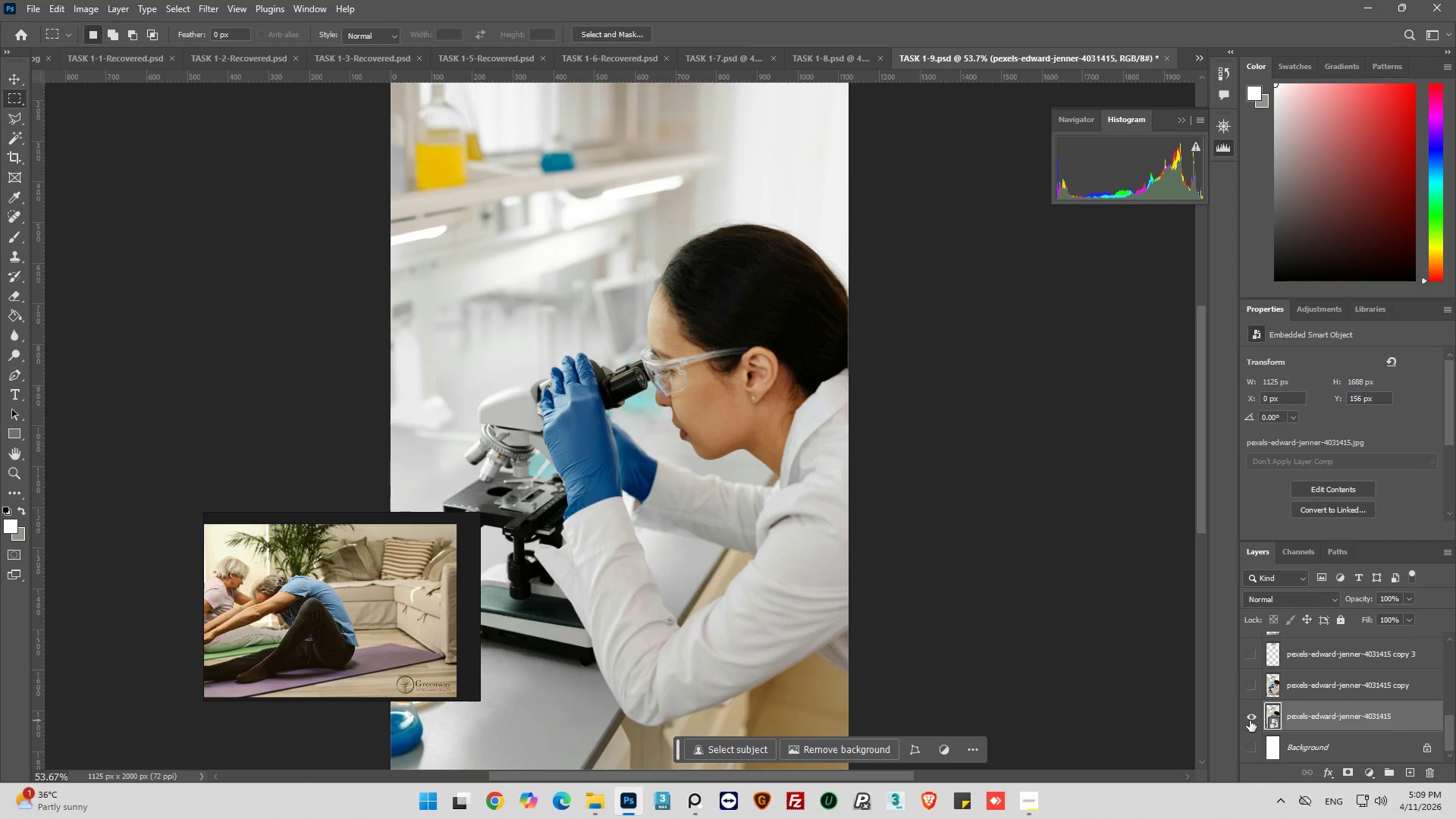 
hold_key(key=AltLeft, duration=1.22)
left_click([1250, 720])
 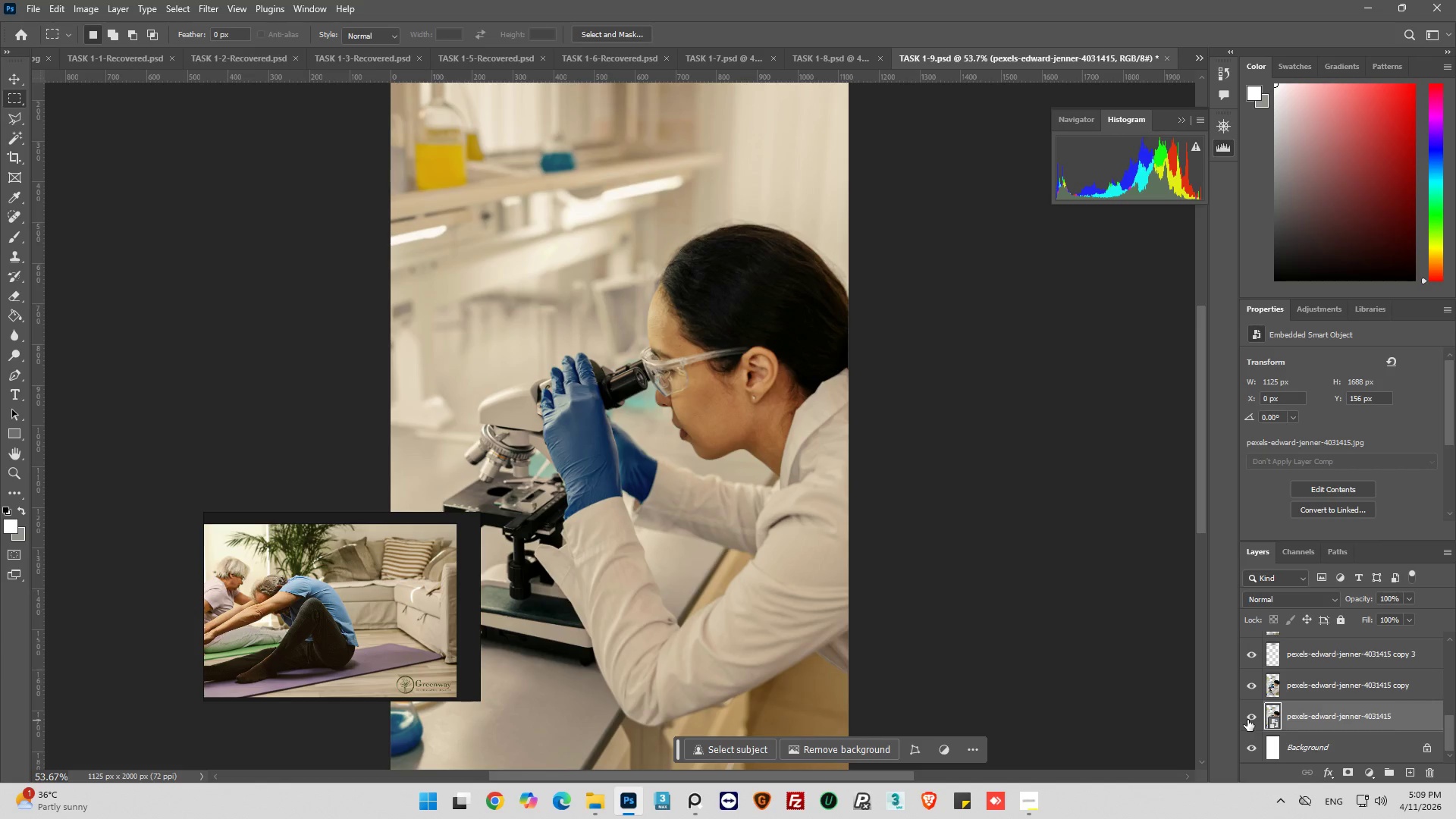 
hold_key(key=AltLeft, duration=0.33)
scroll: coordinate [921, 506], scroll_direction: down, amount: 3.0
 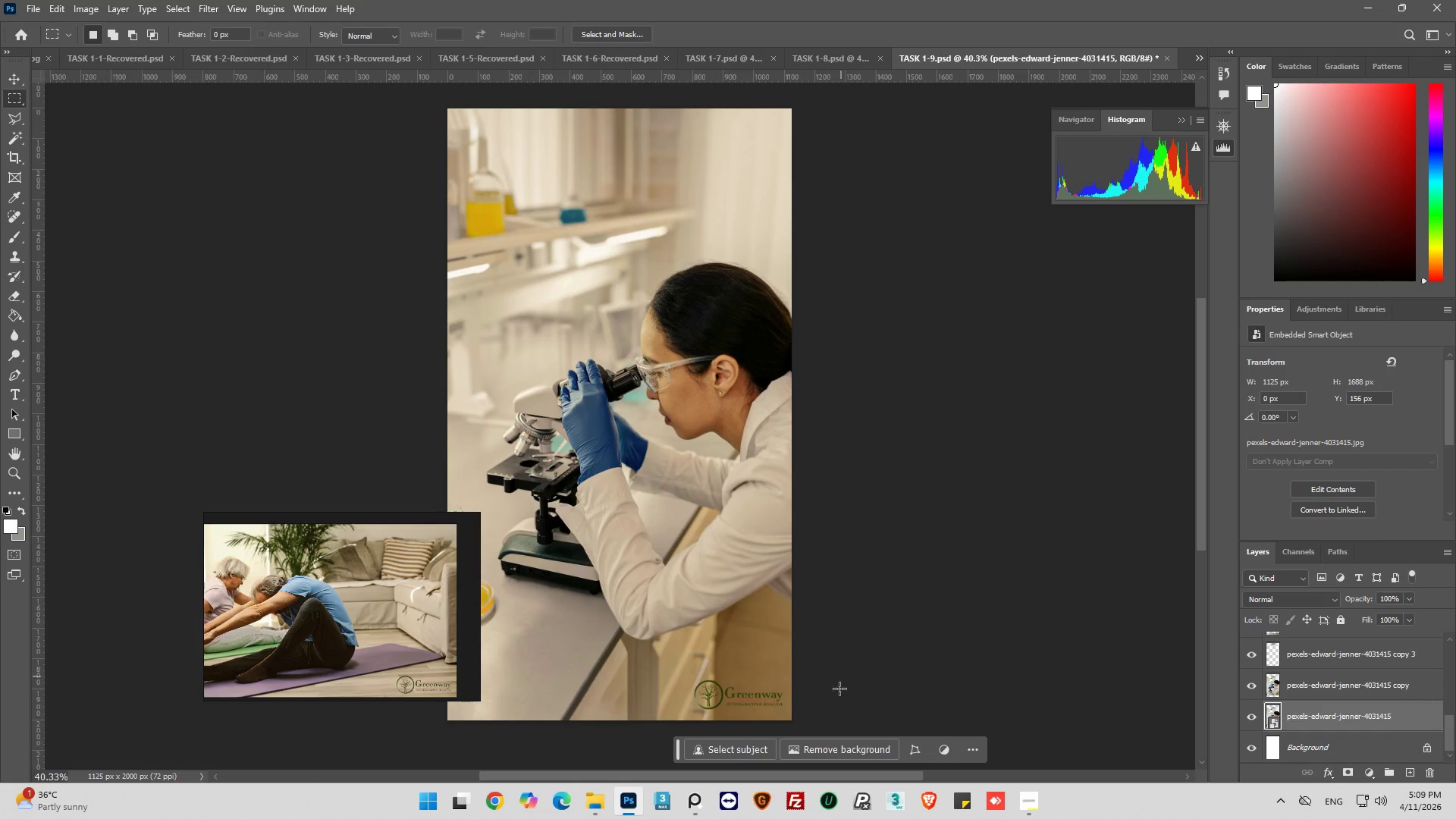 
left_click_drag(start_coordinate=[791, 779], to_coordinate=[753, 778])
 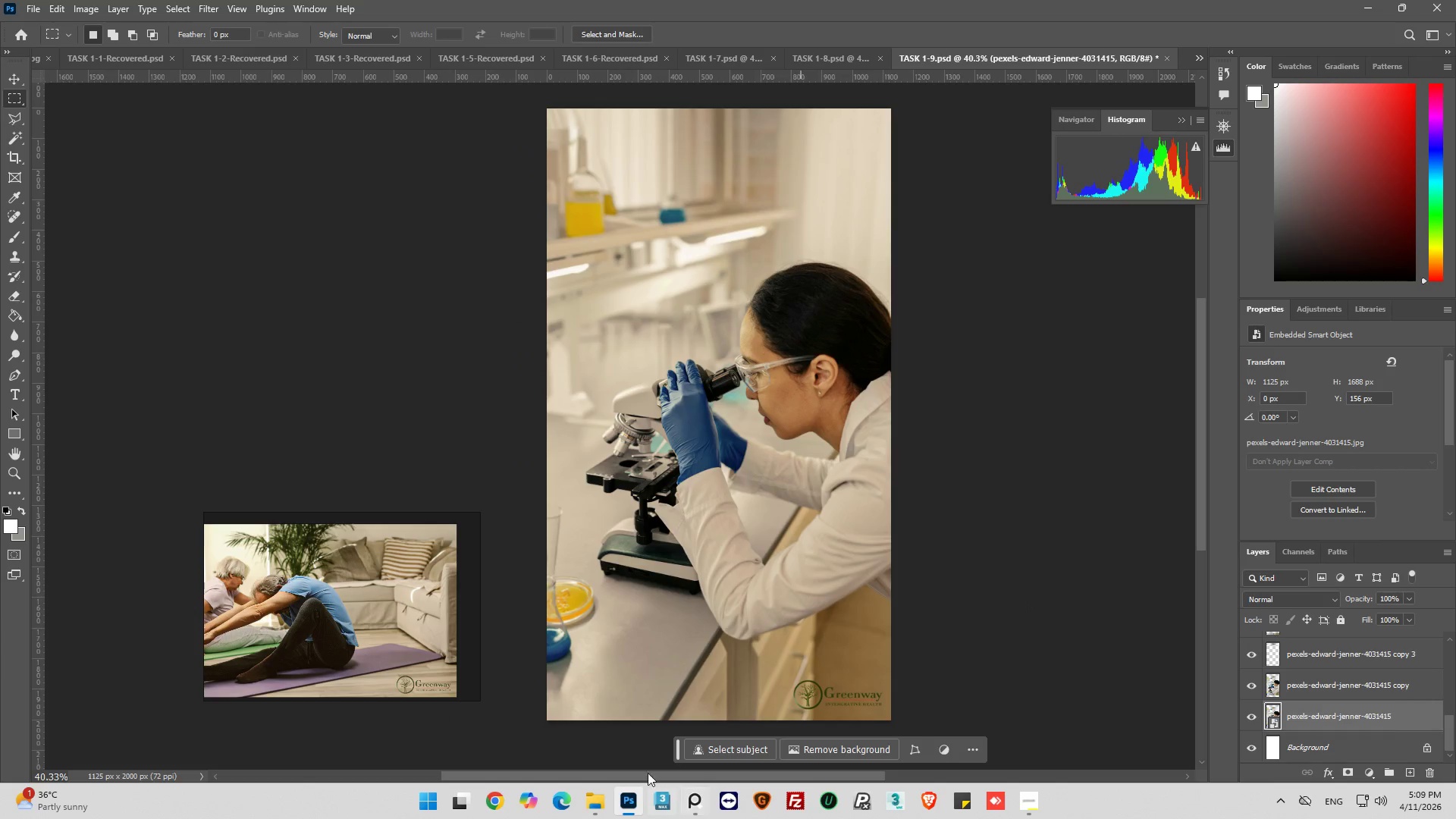 
left_click([592, 808])
 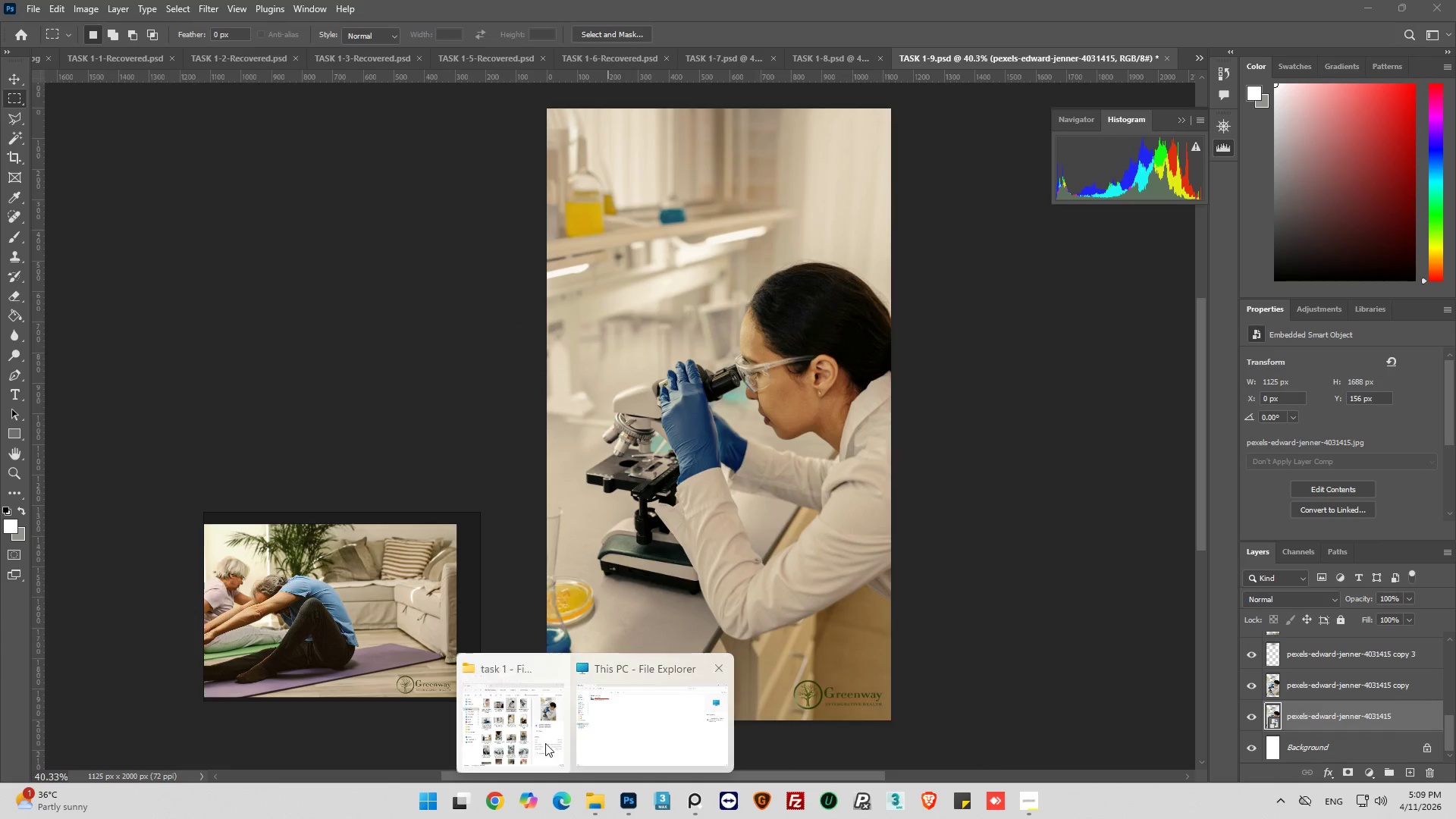 
left_click([532, 742])
 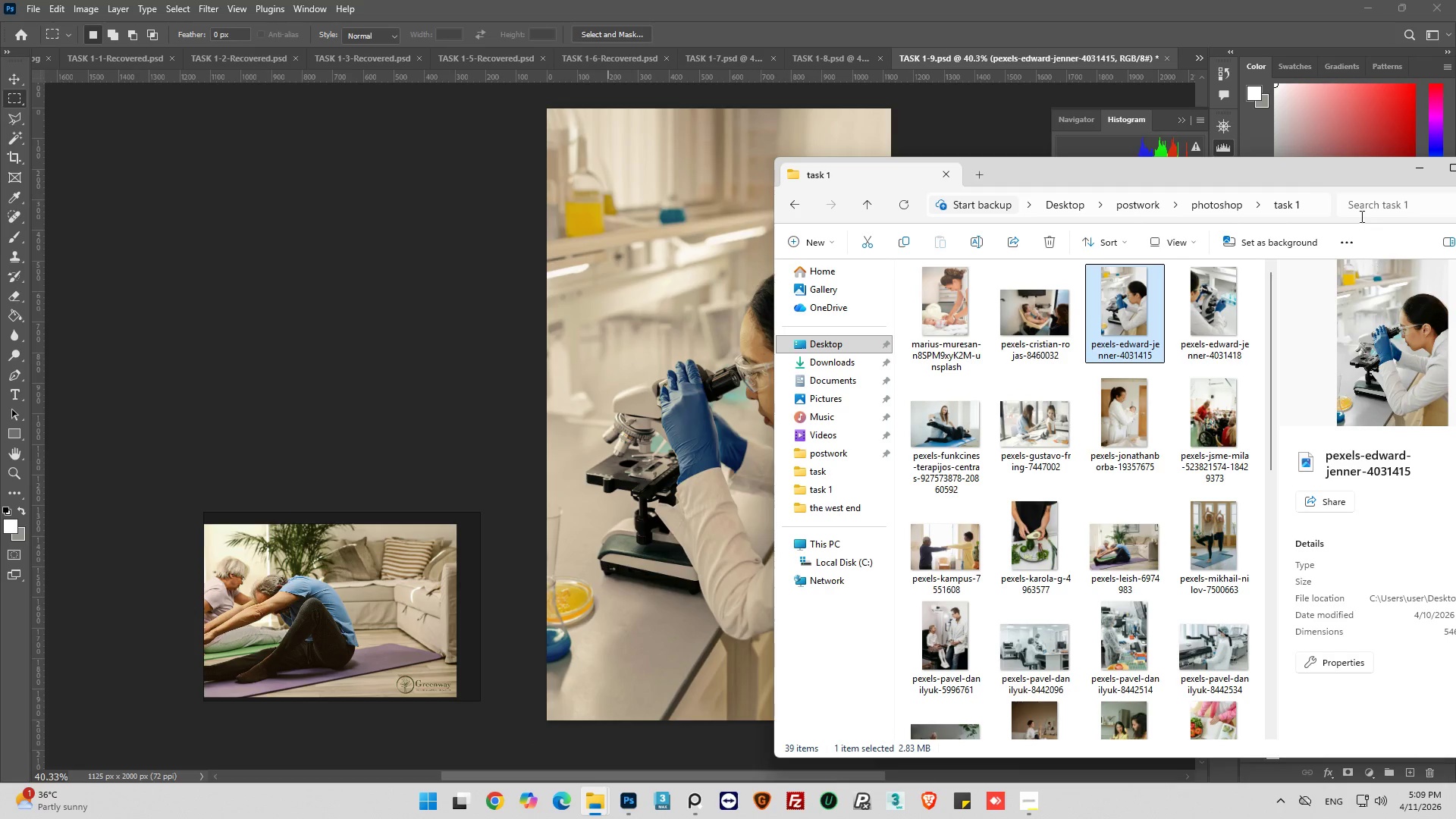 
left_click([1413, 168])
 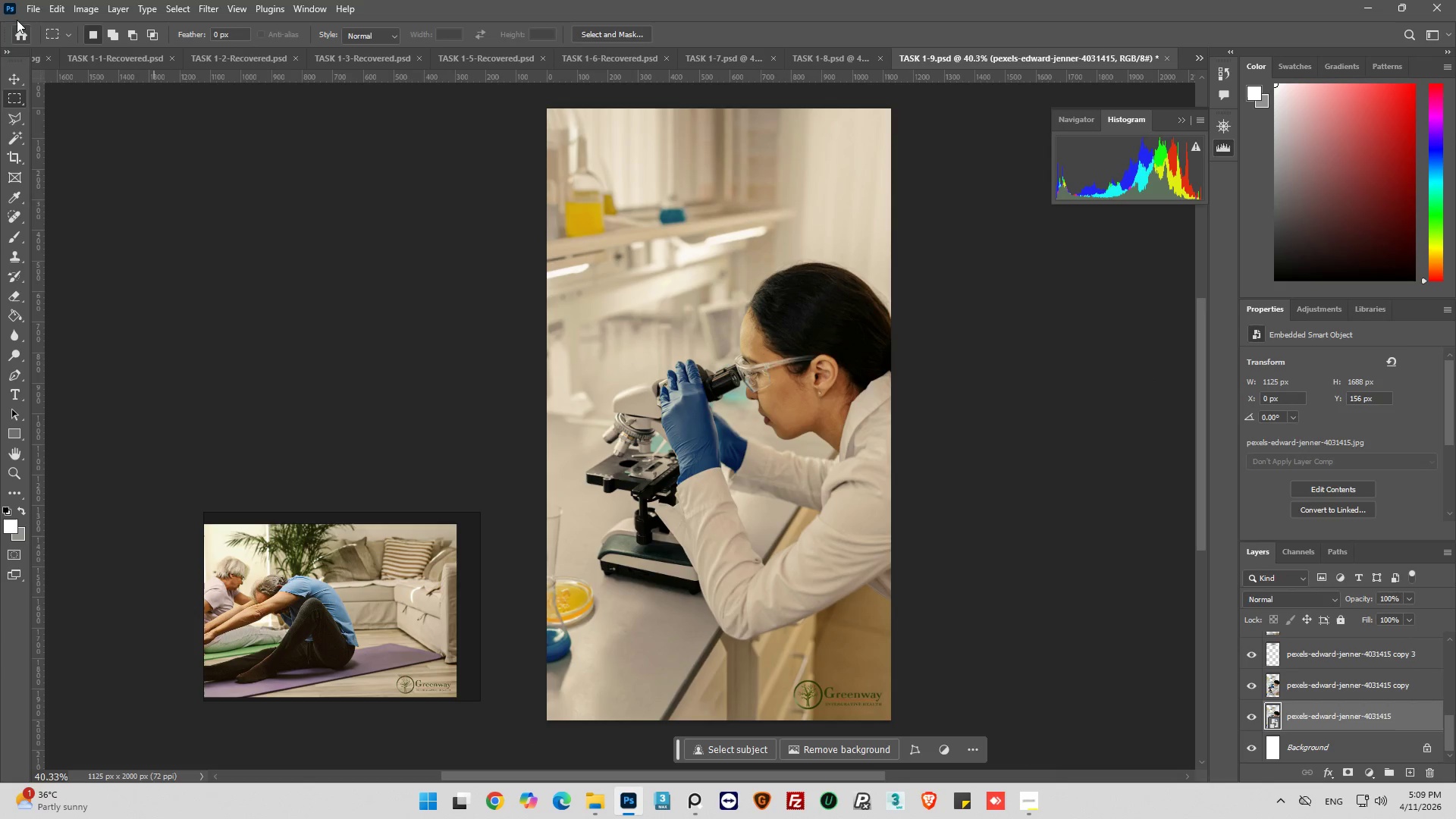 
left_click([30, 5])
 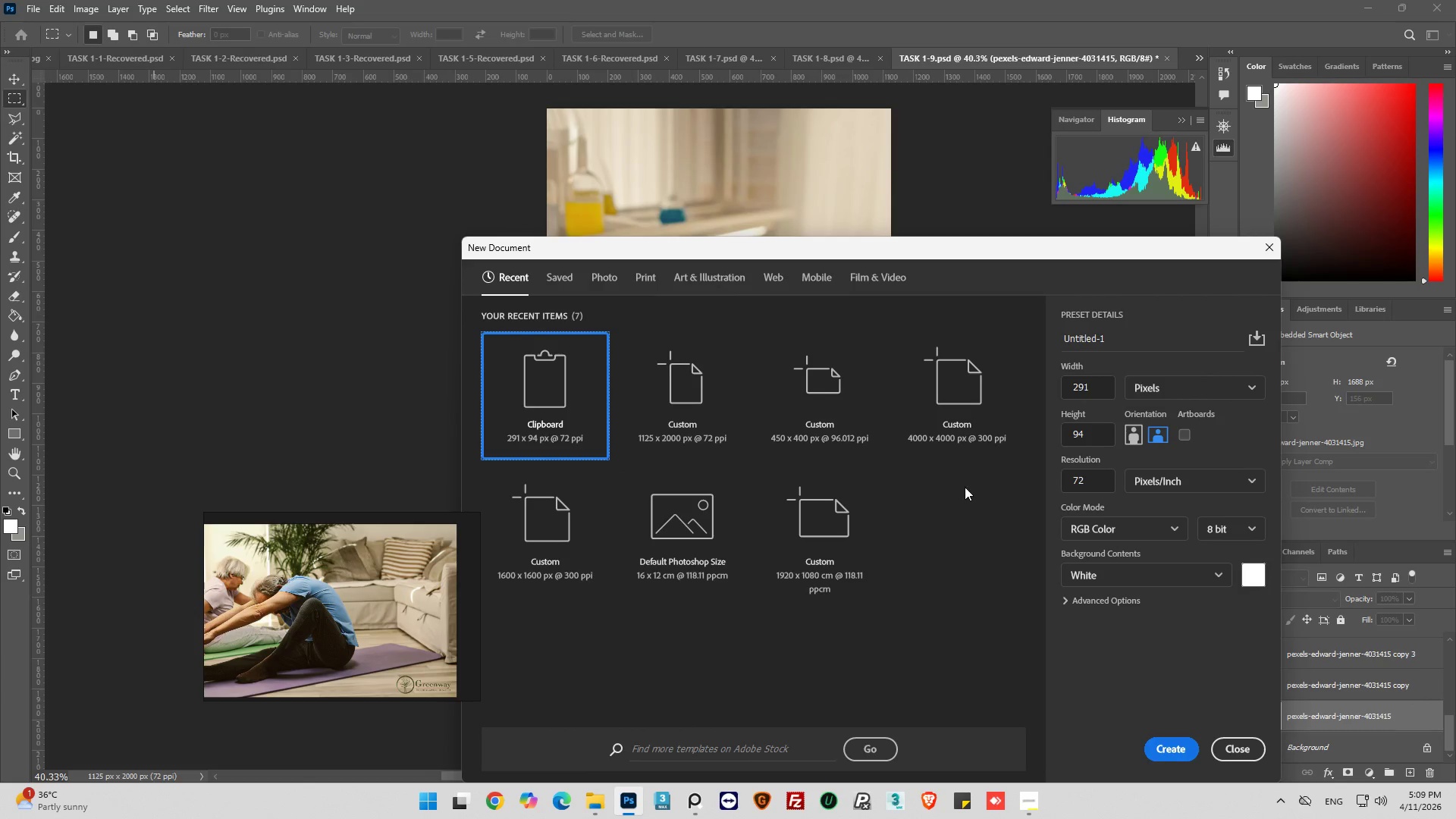 
left_click([704, 391])
 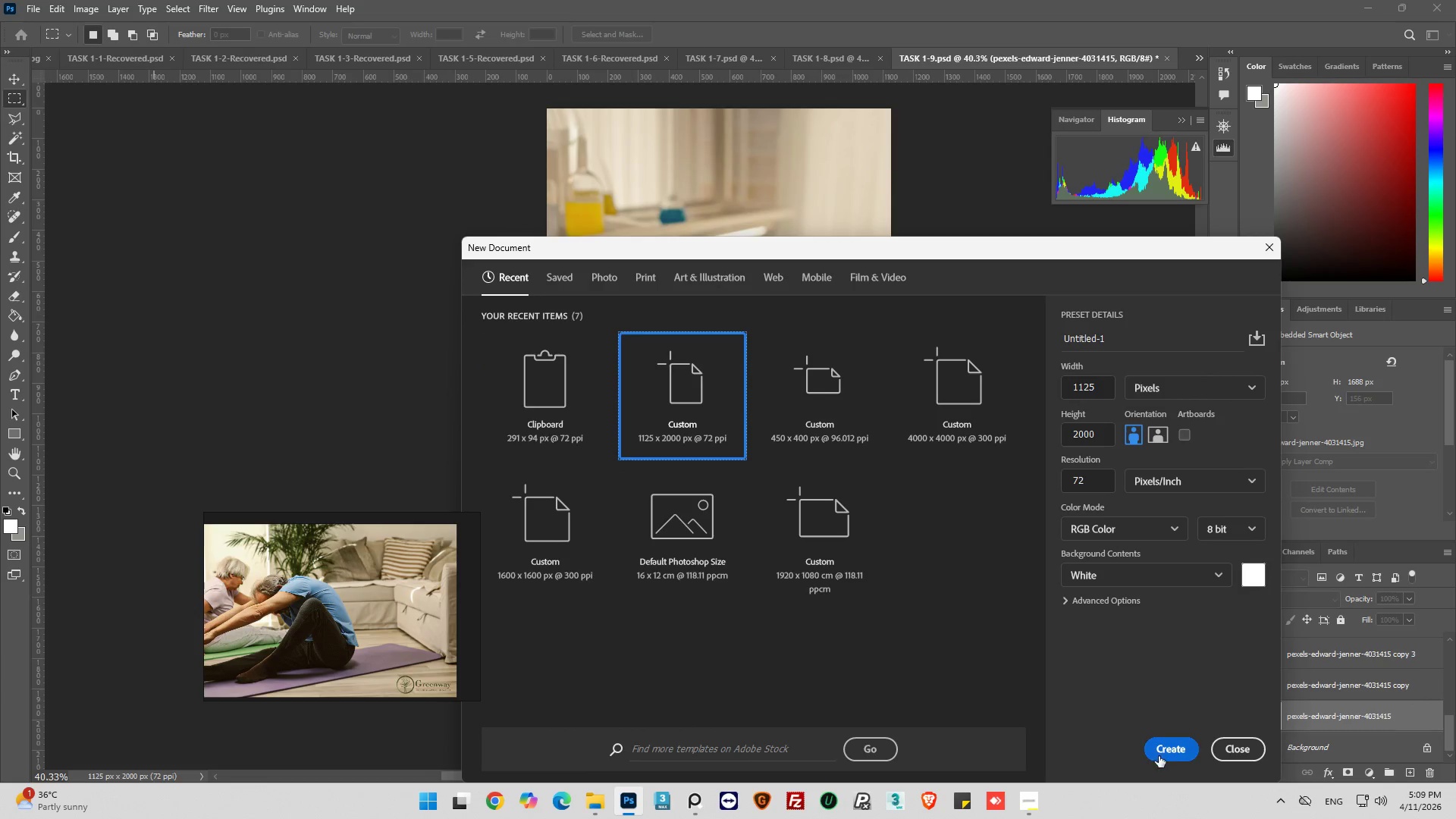 
left_click([1169, 753])
 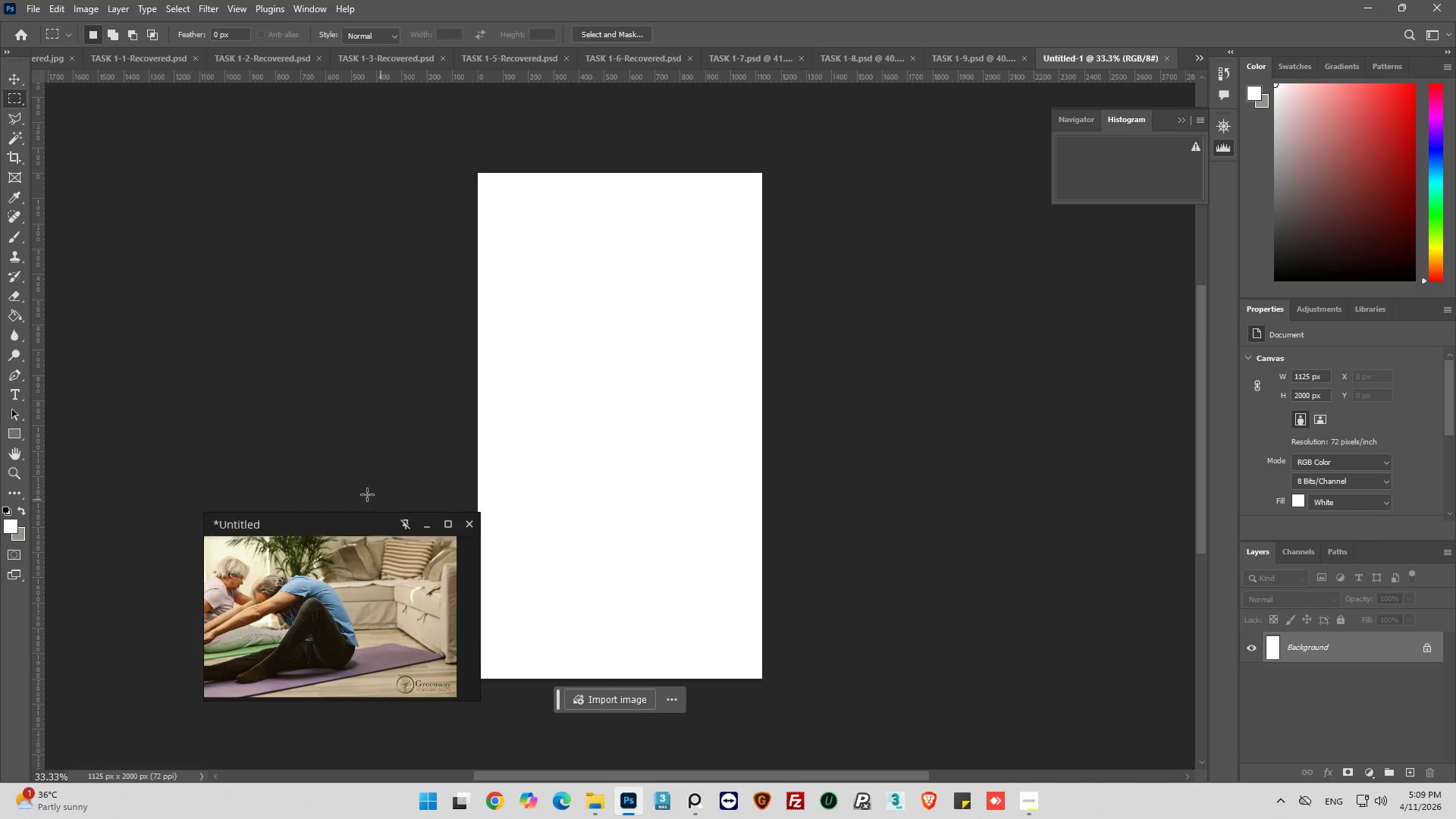 
left_click_drag(start_coordinate=[361, 522], to_coordinate=[255, 501])
 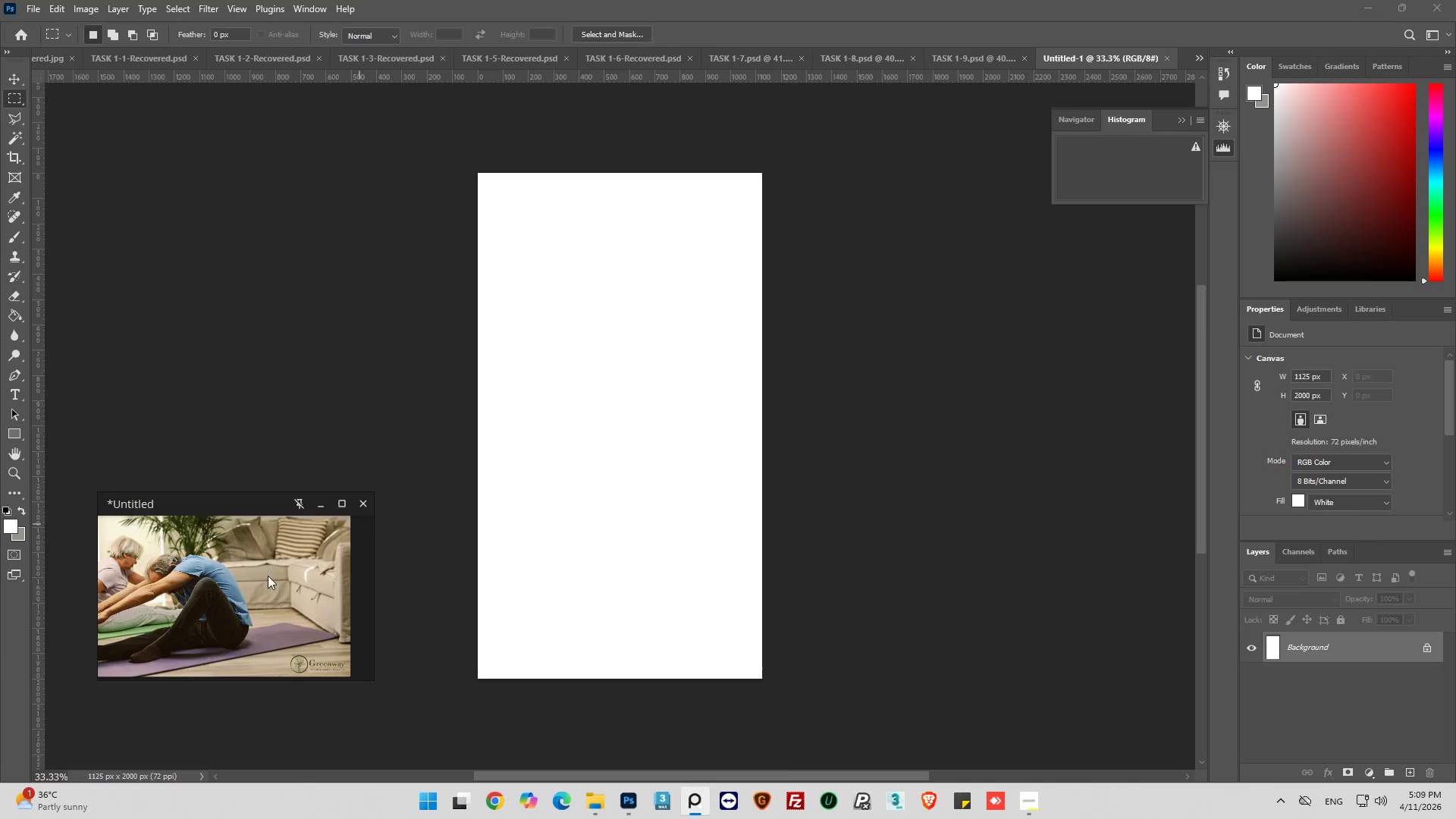 
scroll: coordinate [268, 579], scroll_direction: down, amount: 4.0
 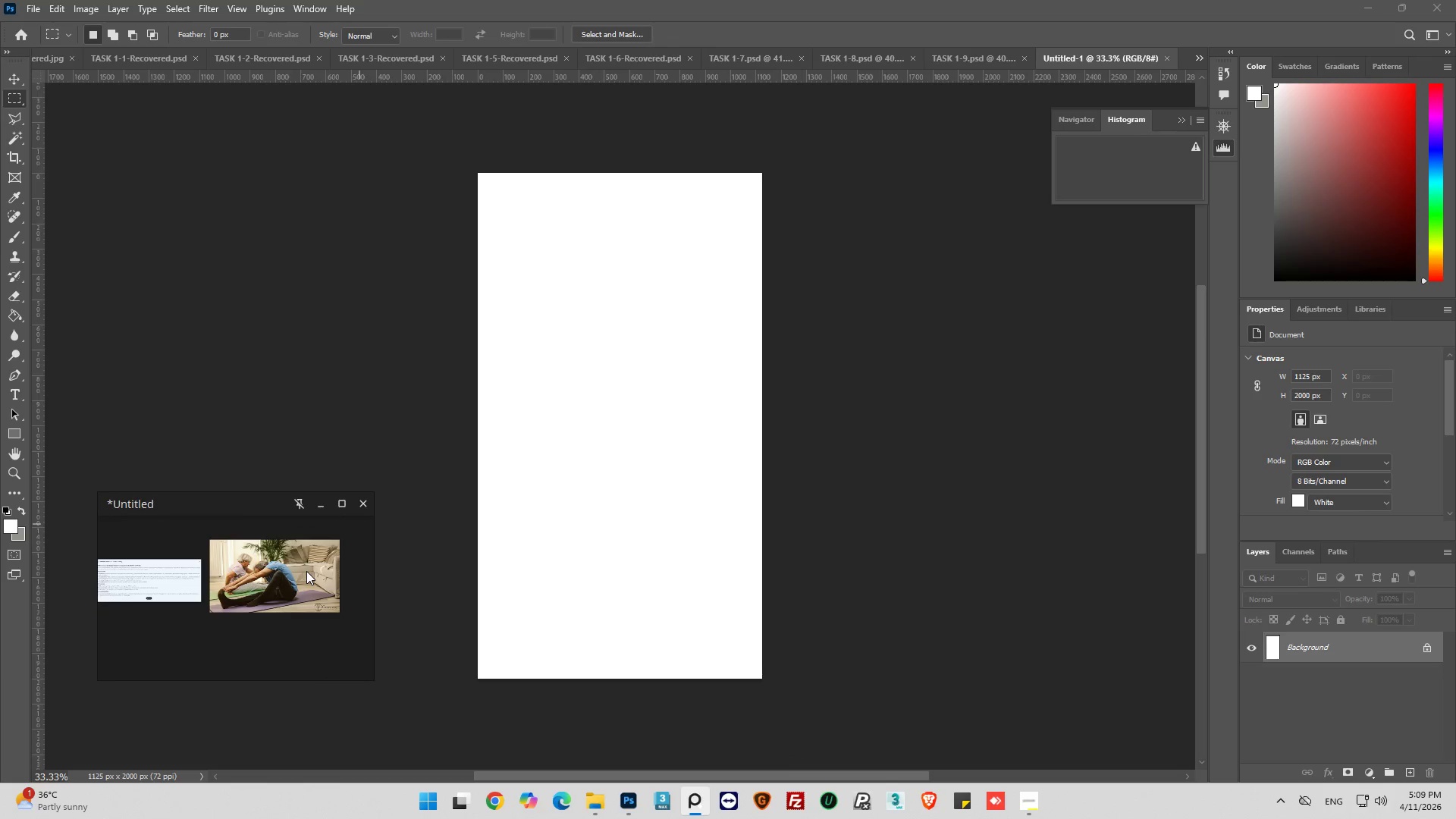 
scroll: coordinate [305, 575], scroll_direction: up, amount: 3.0
 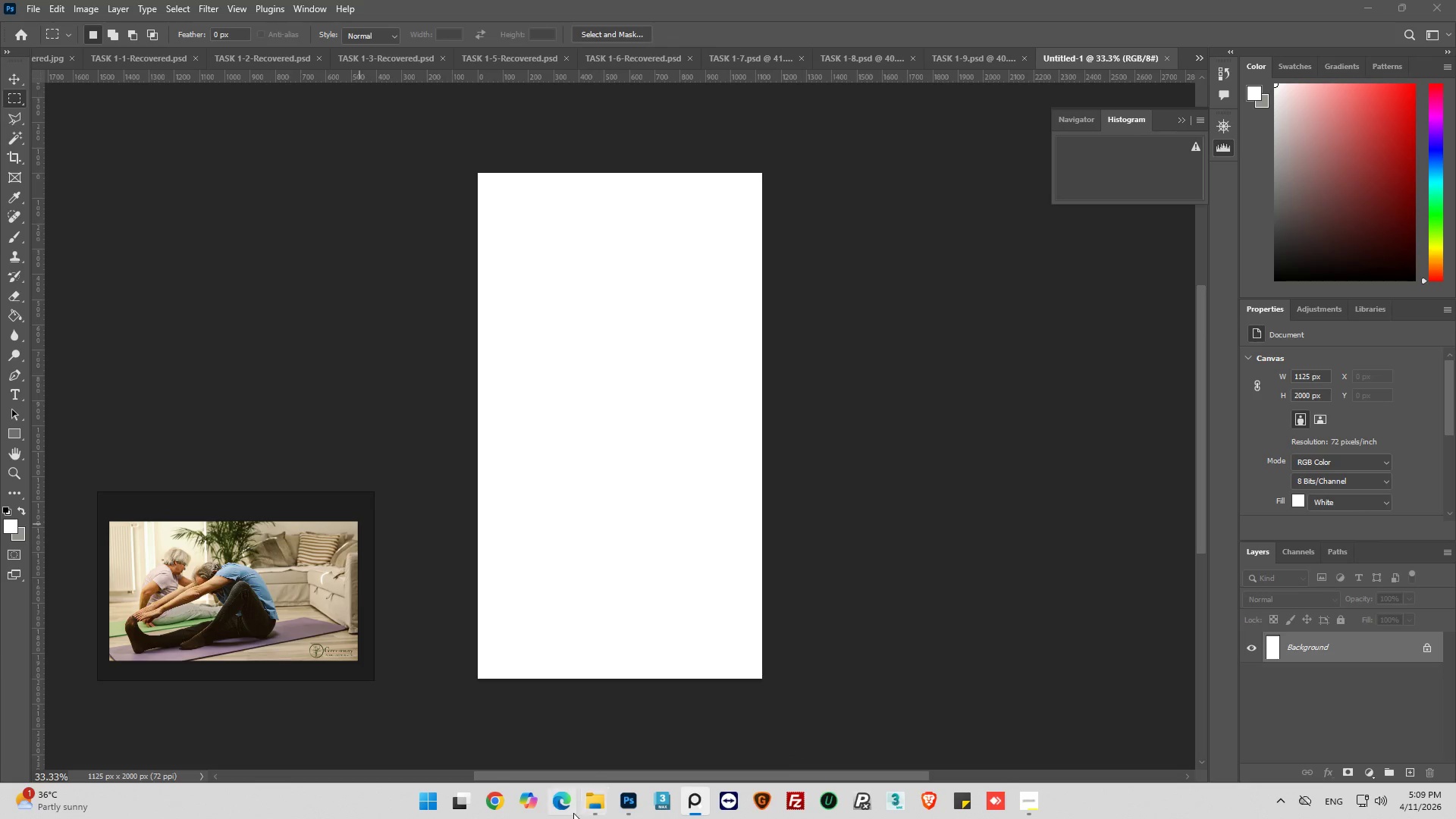 
left_click([595, 814])
 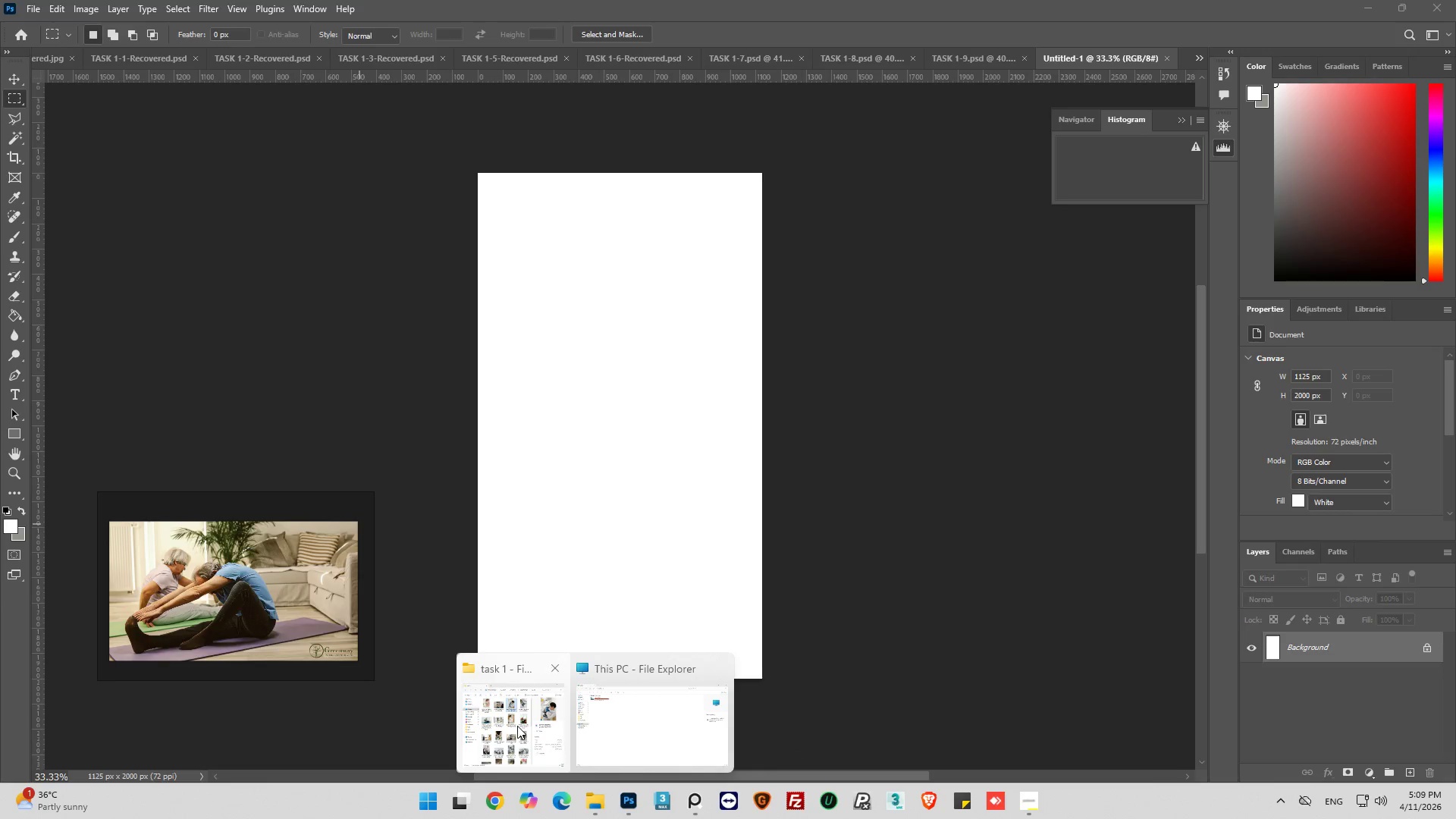 
left_click([511, 737])
 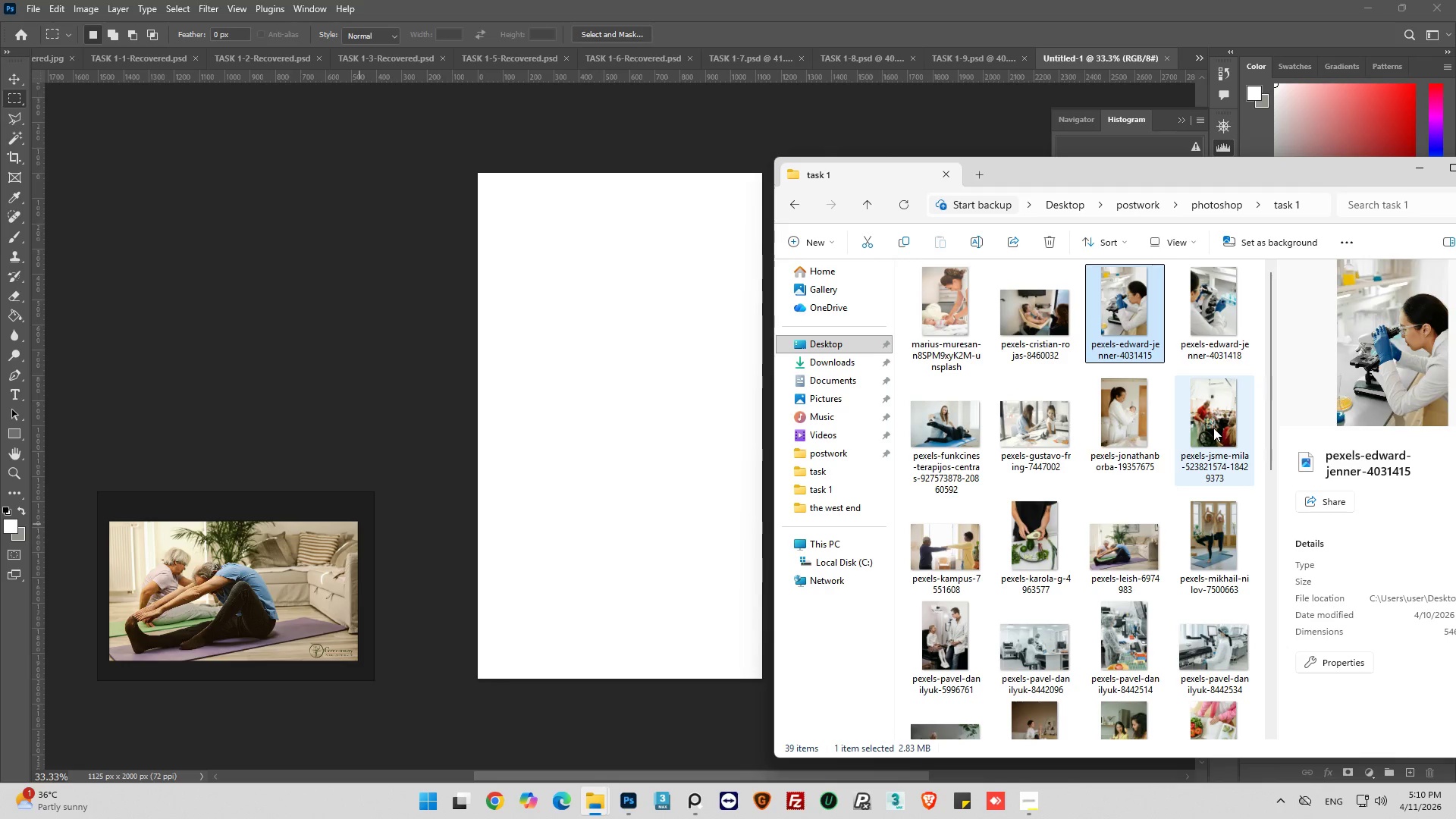 
wait(5.25)
 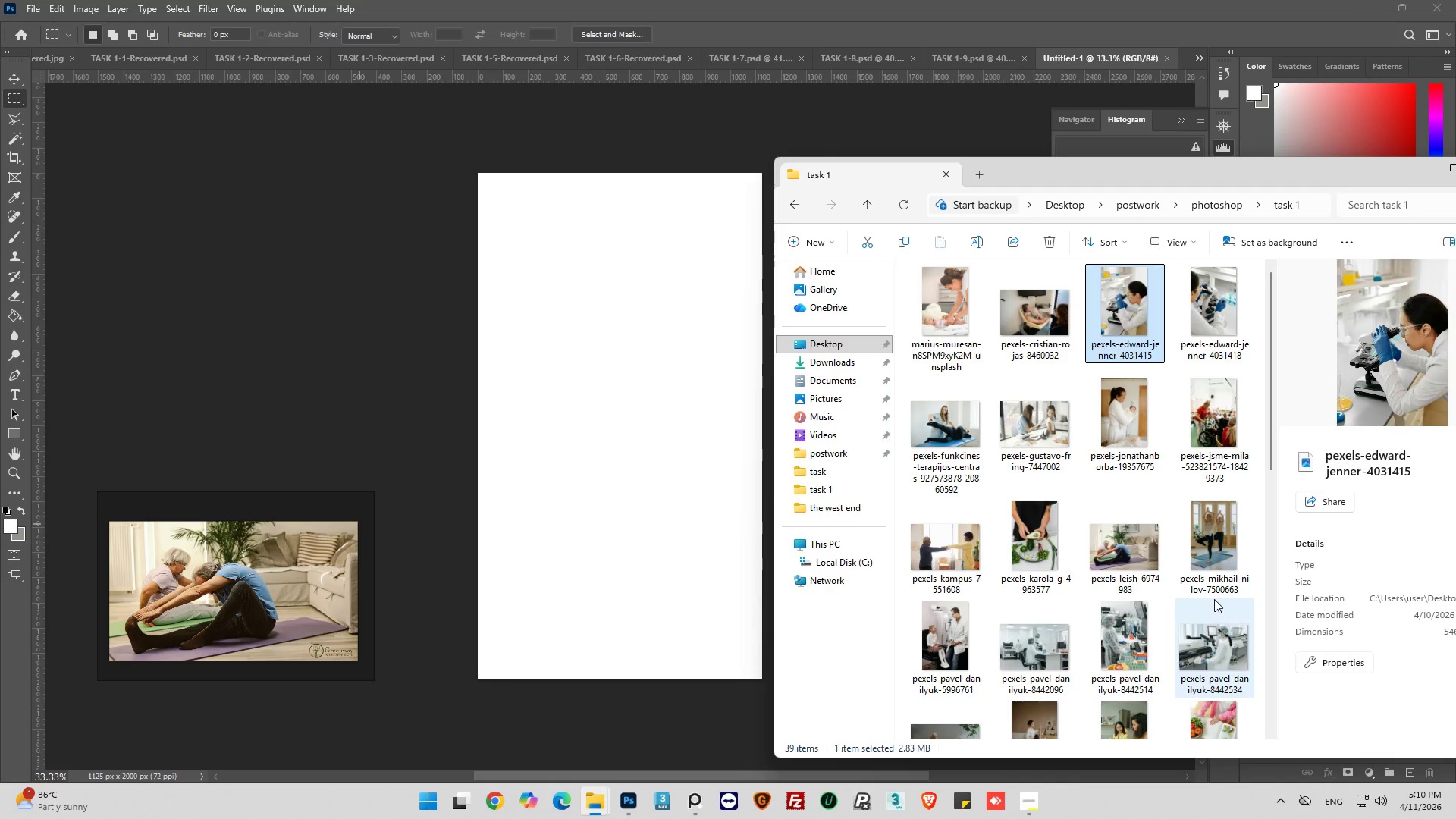 
left_click([1214, 428])
 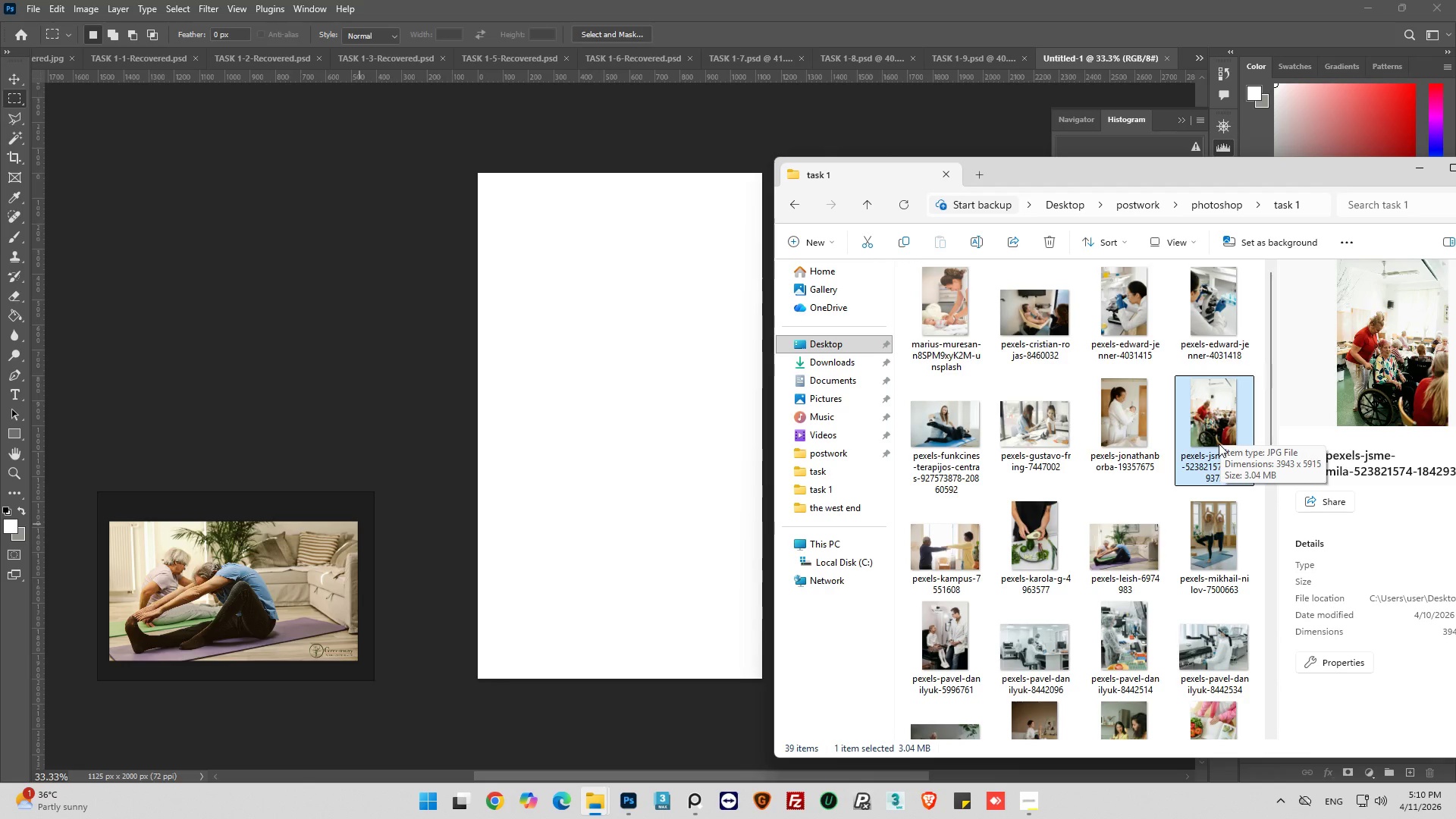 
wait(6.03)
 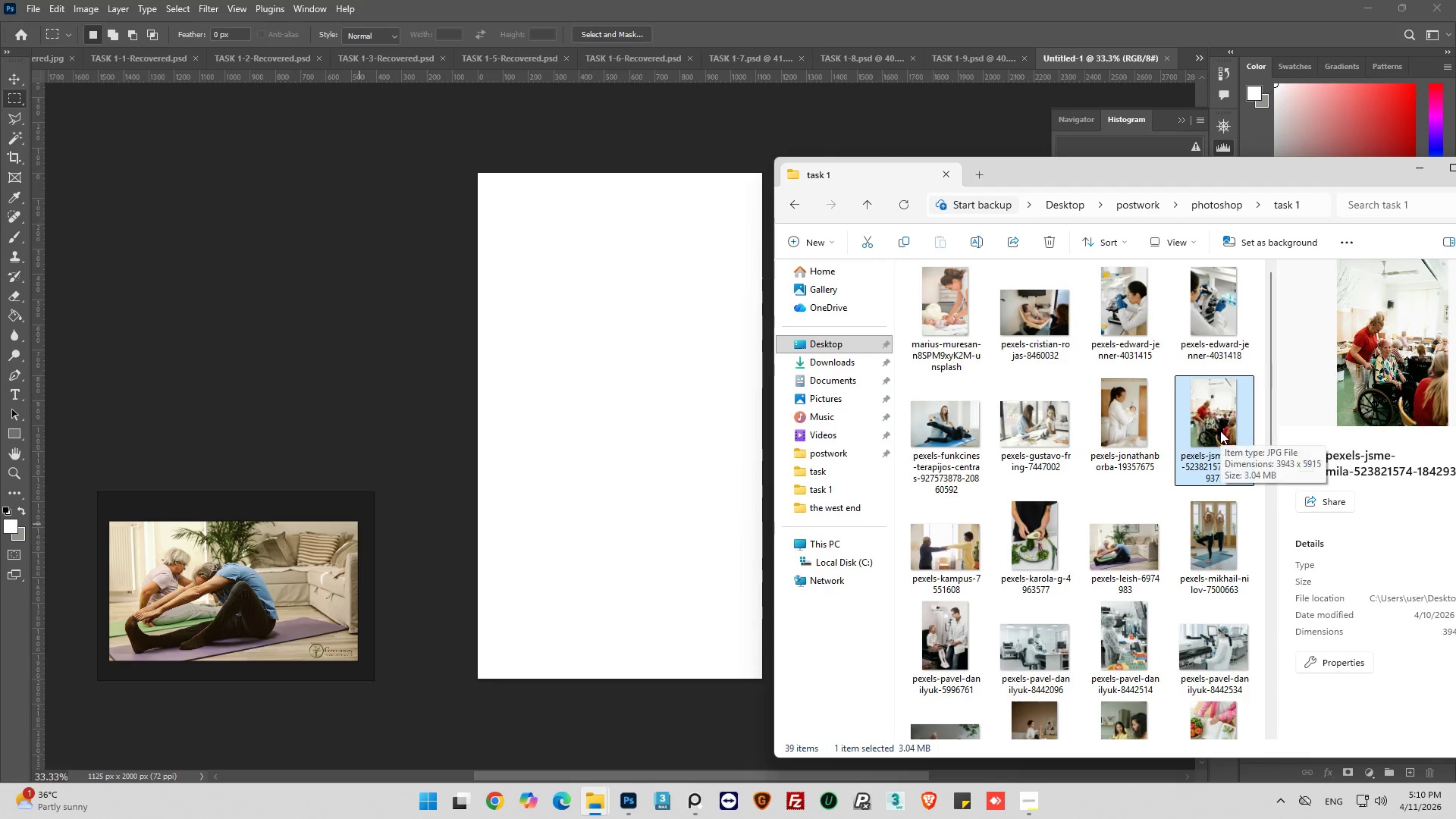 
left_click([1210, 329])
 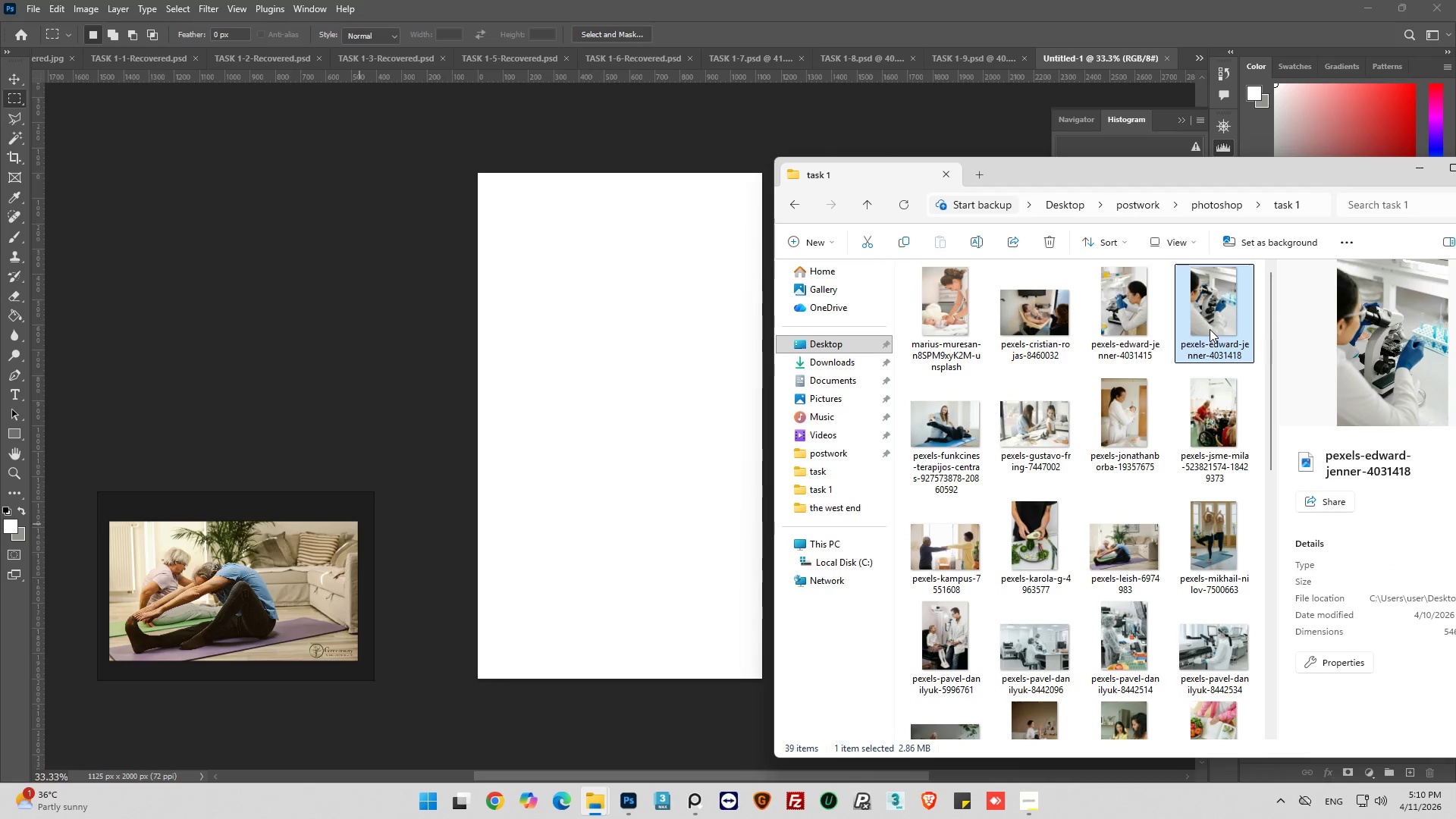 
left_click_drag(start_coordinate=[1211, 321], to_coordinate=[662, 459])
 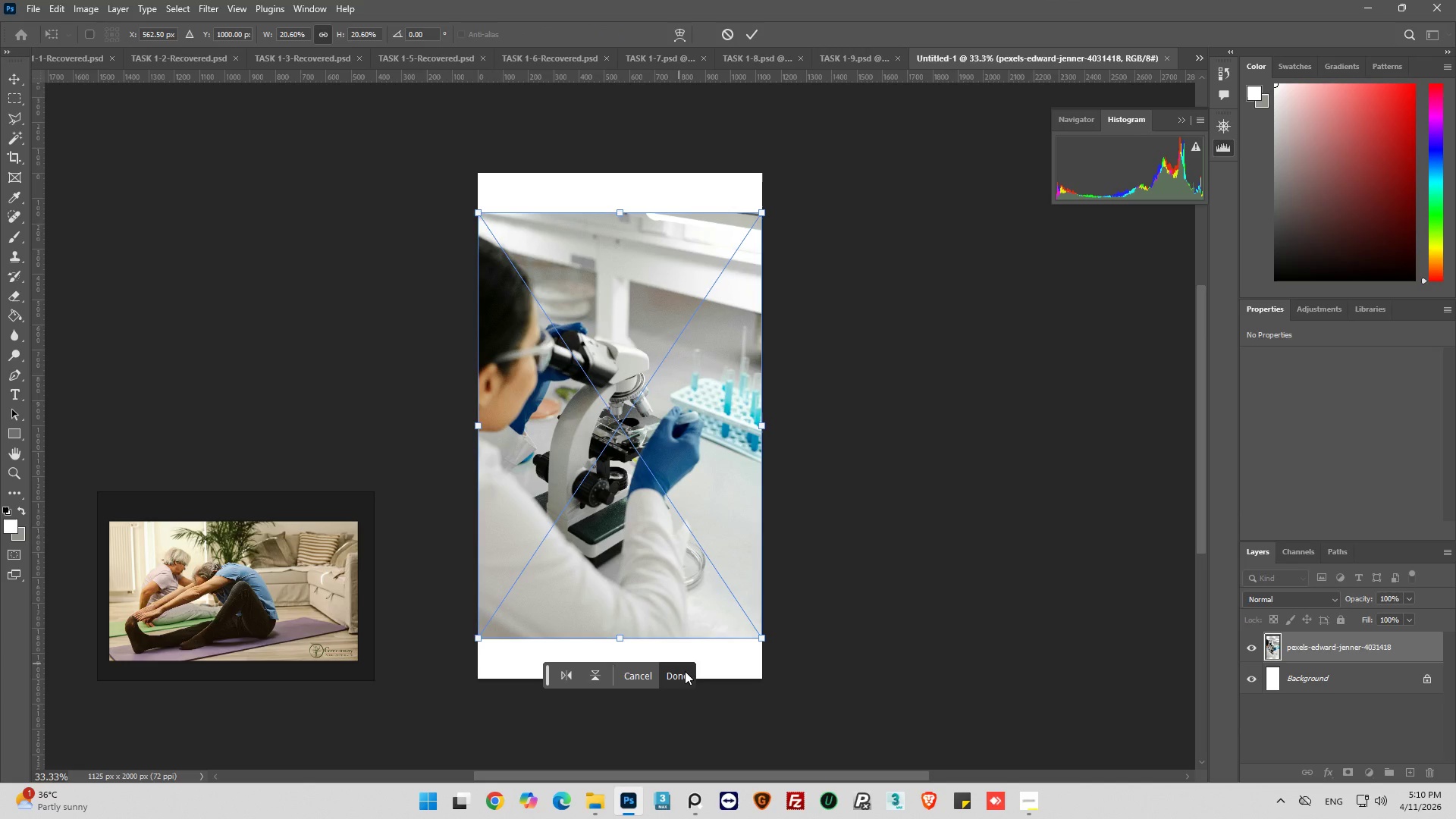 
wait(7.83)
 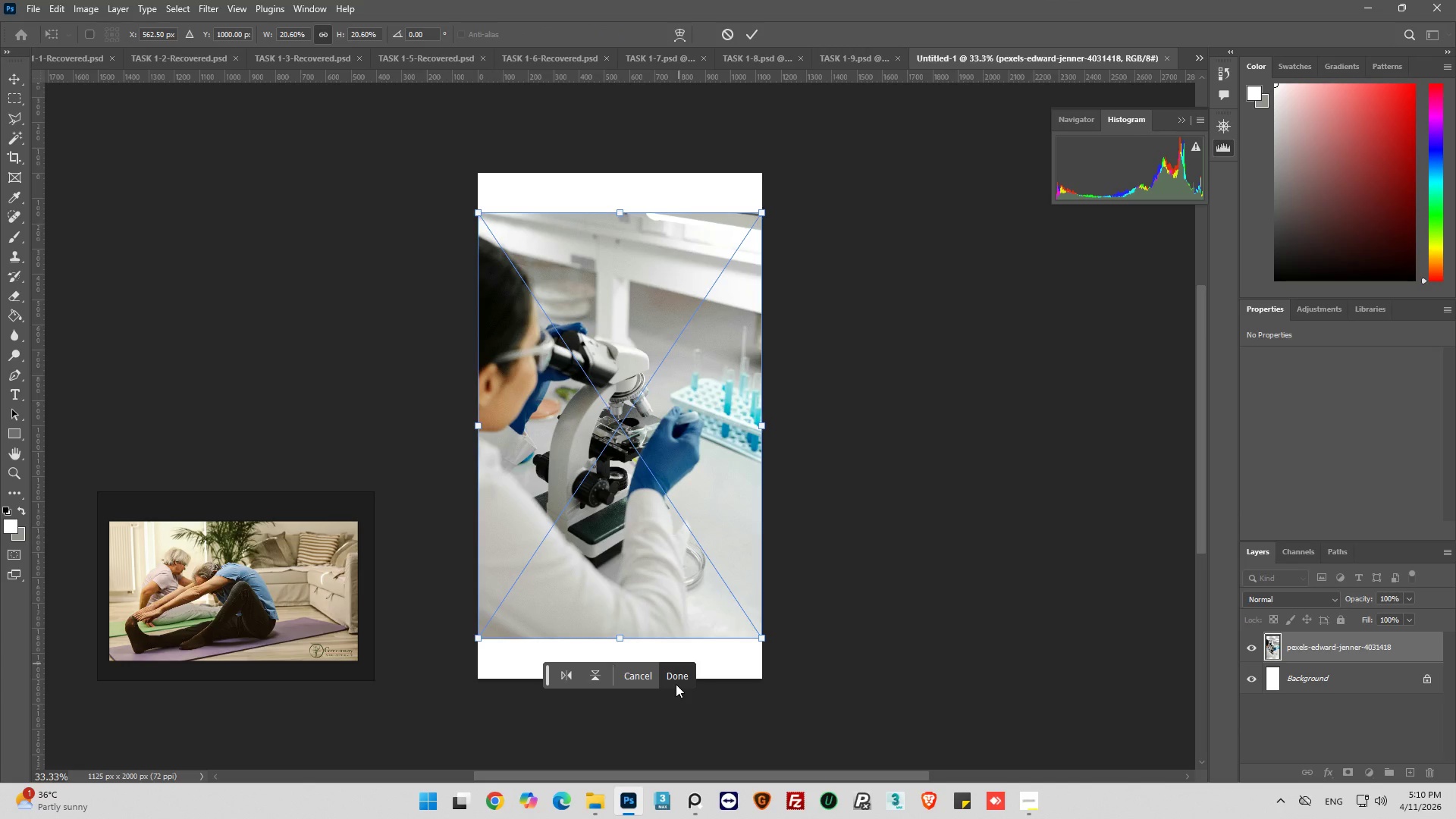 
hold_key(key=AltLeft, duration=0.36)
scroll: coordinate [852, 623], scroll_direction: down, amount: 3.0
 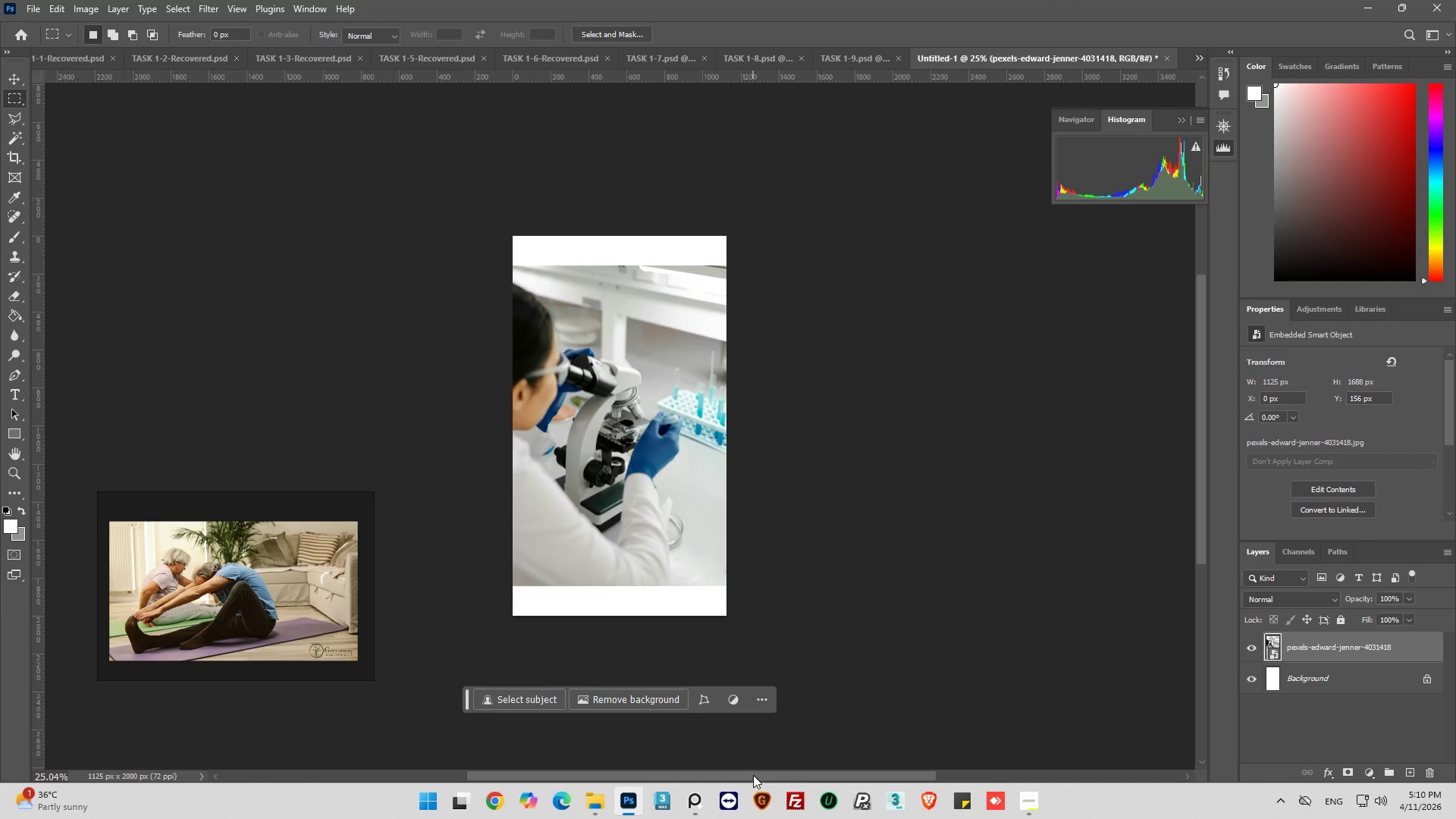 
left_click_drag(start_coordinate=[753, 775], to_coordinate=[695, 777])
 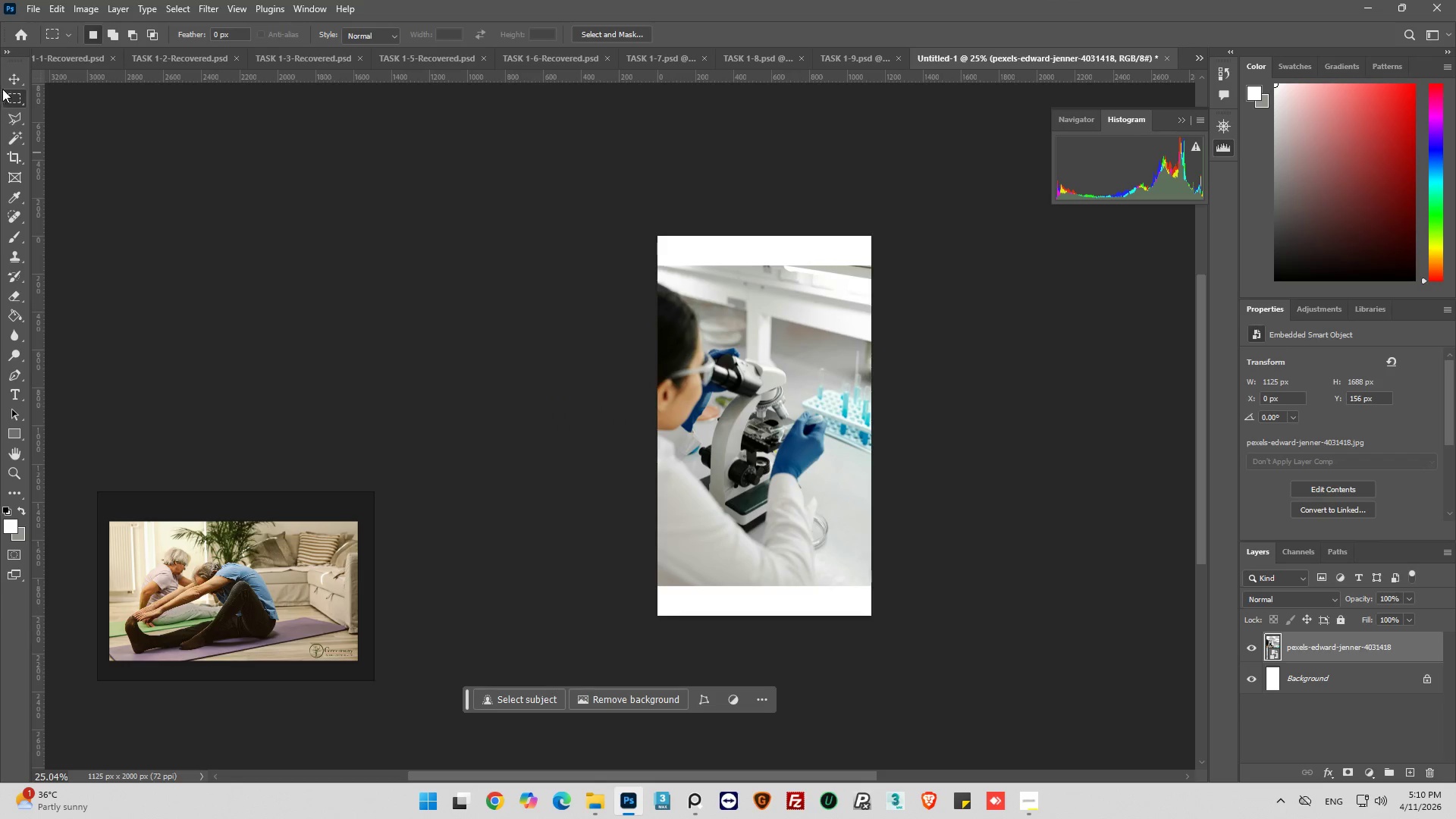 
left_click([9, 83])
 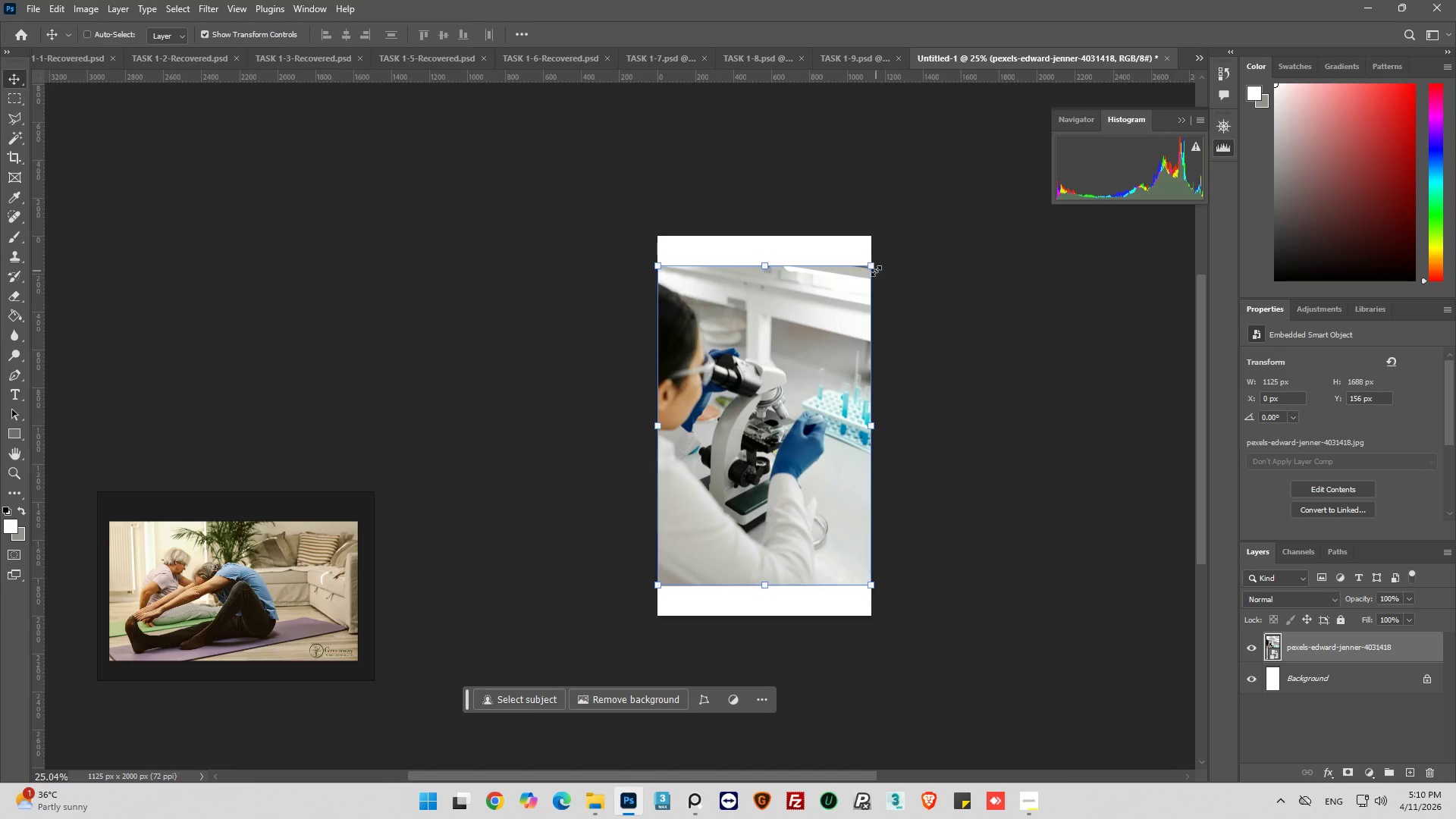 
left_click_drag(start_coordinate=[874, 271], to_coordinate=[898, 242])
 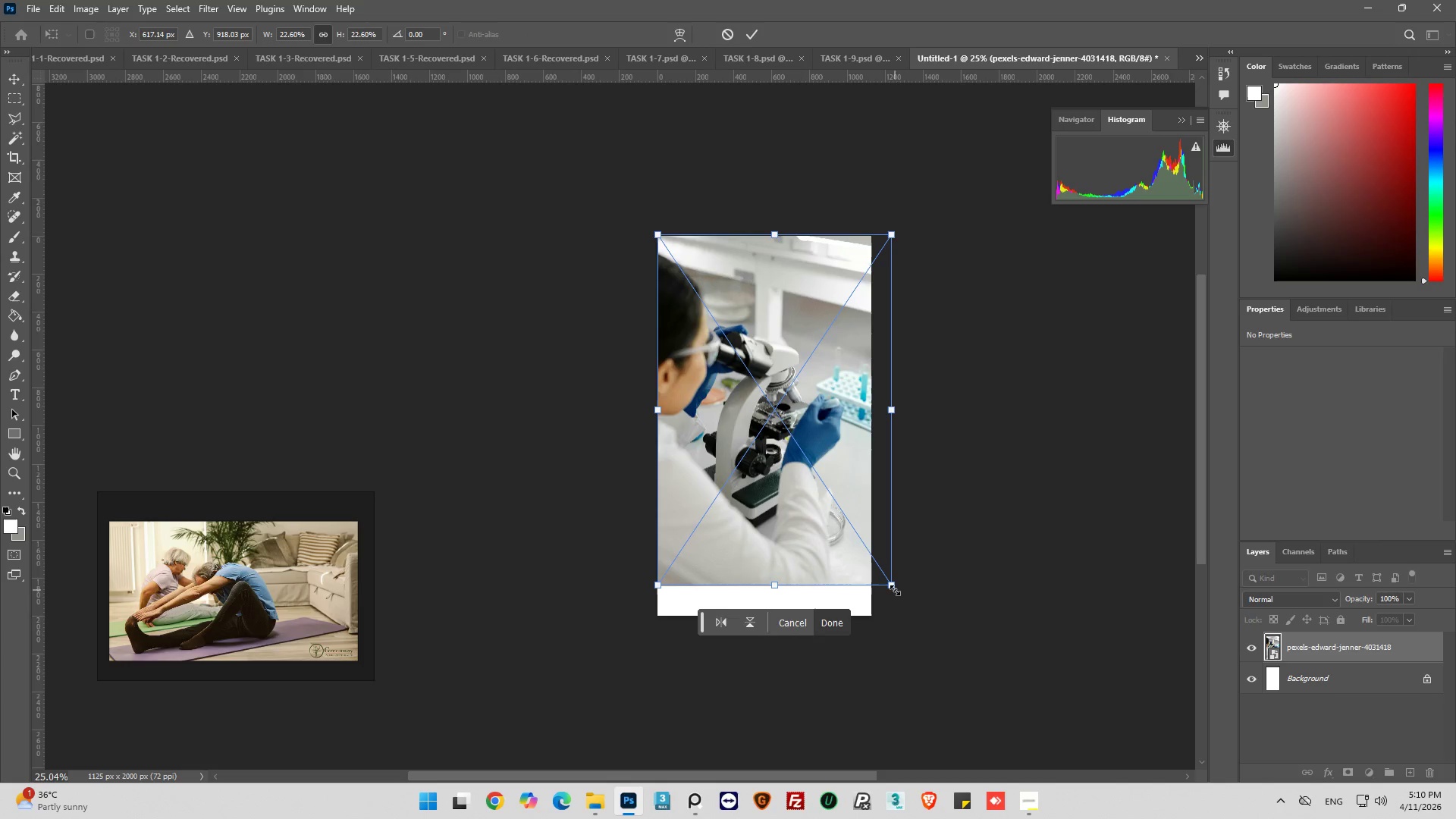 
left_click_drag(start_coordinate=[895, 590], to_coordinate=[913, 624])
 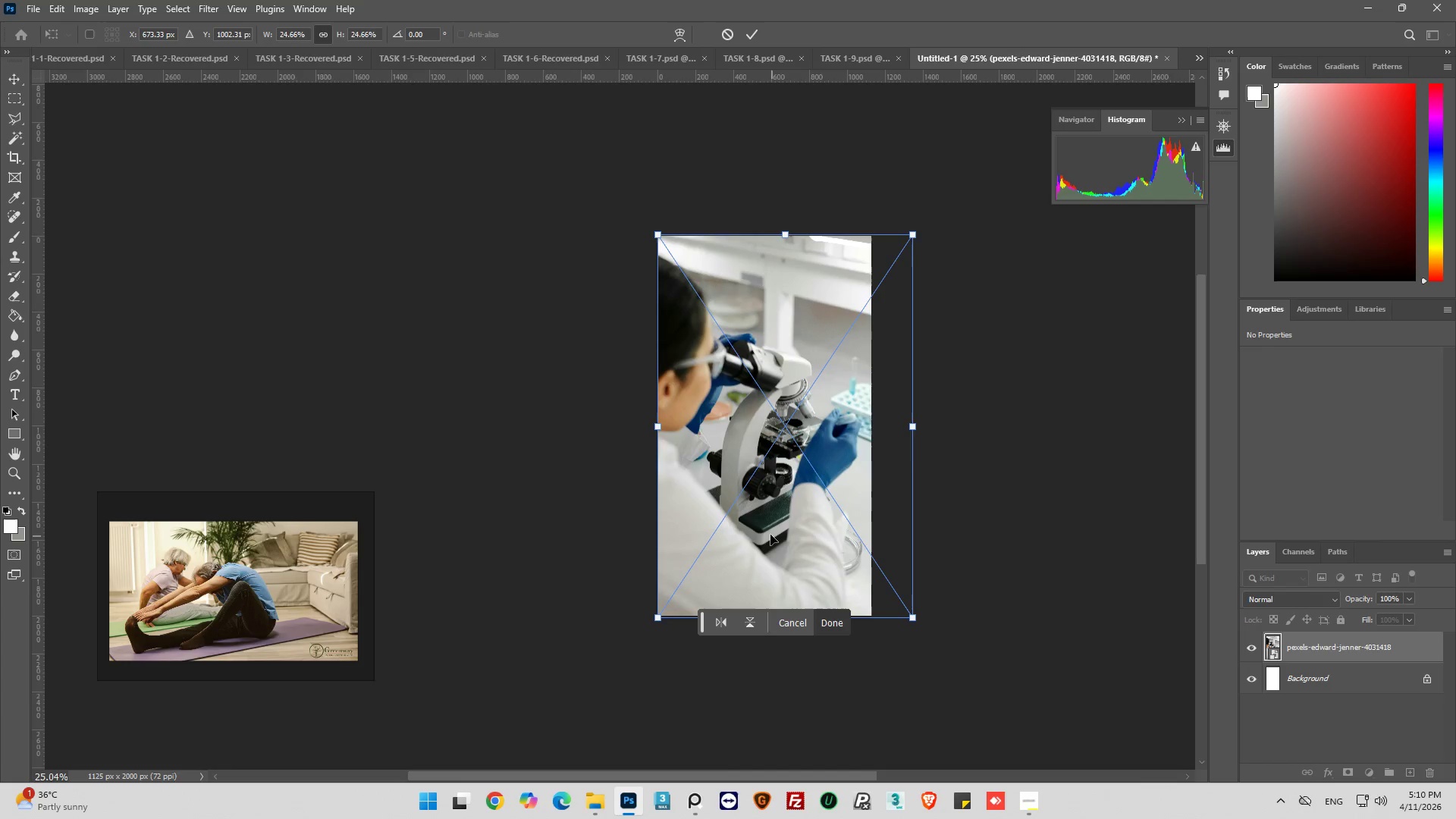 
left_click_drag(start_coordinate=[773, 499], to_coordinate=[767, 498])
 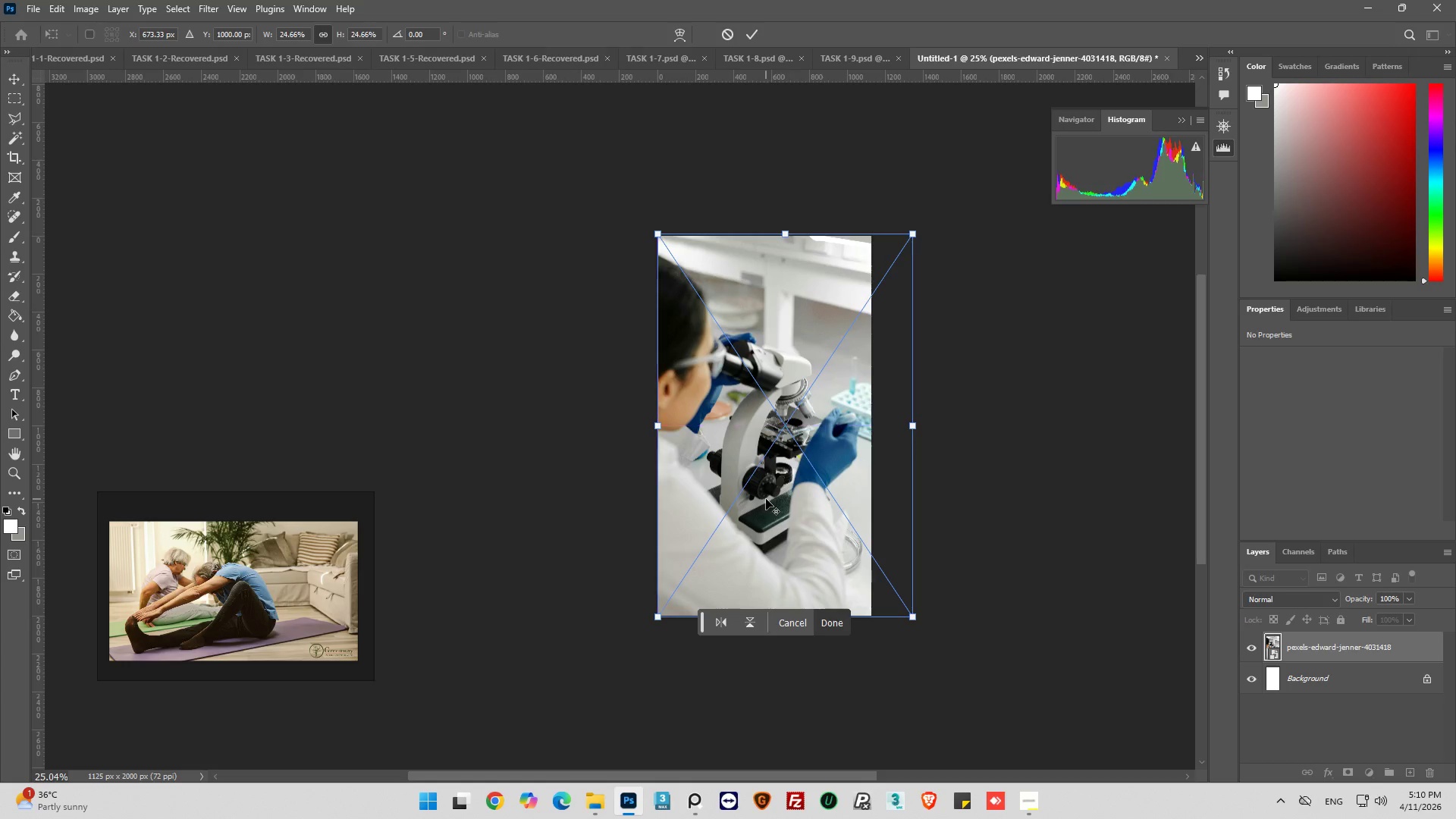 
hold_key(key=AltLeft, duration=0.58)
scroll: coordinate [765, 502], scroll_direction: up, amount: 3.0
 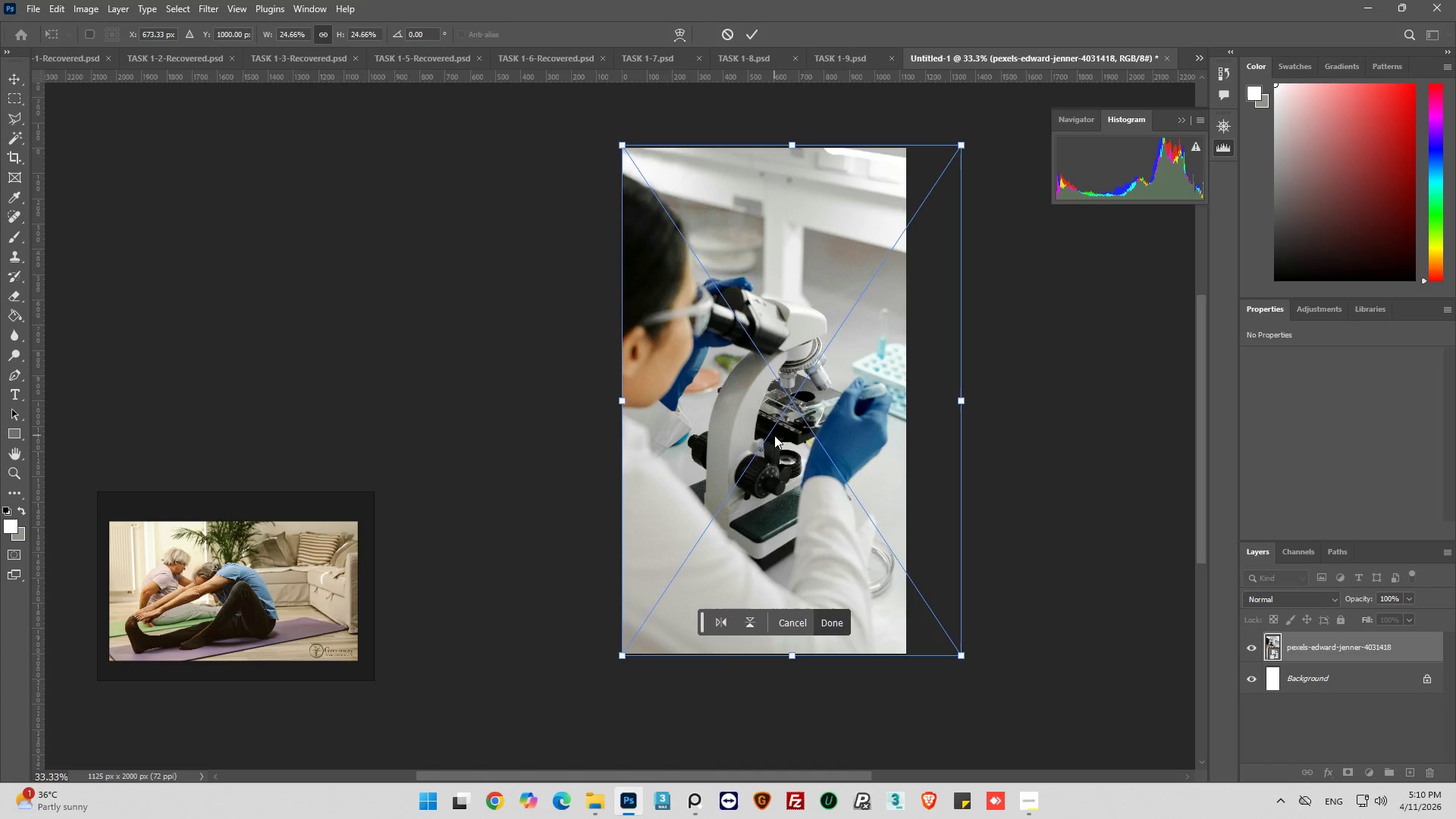 
wait(15.38)
 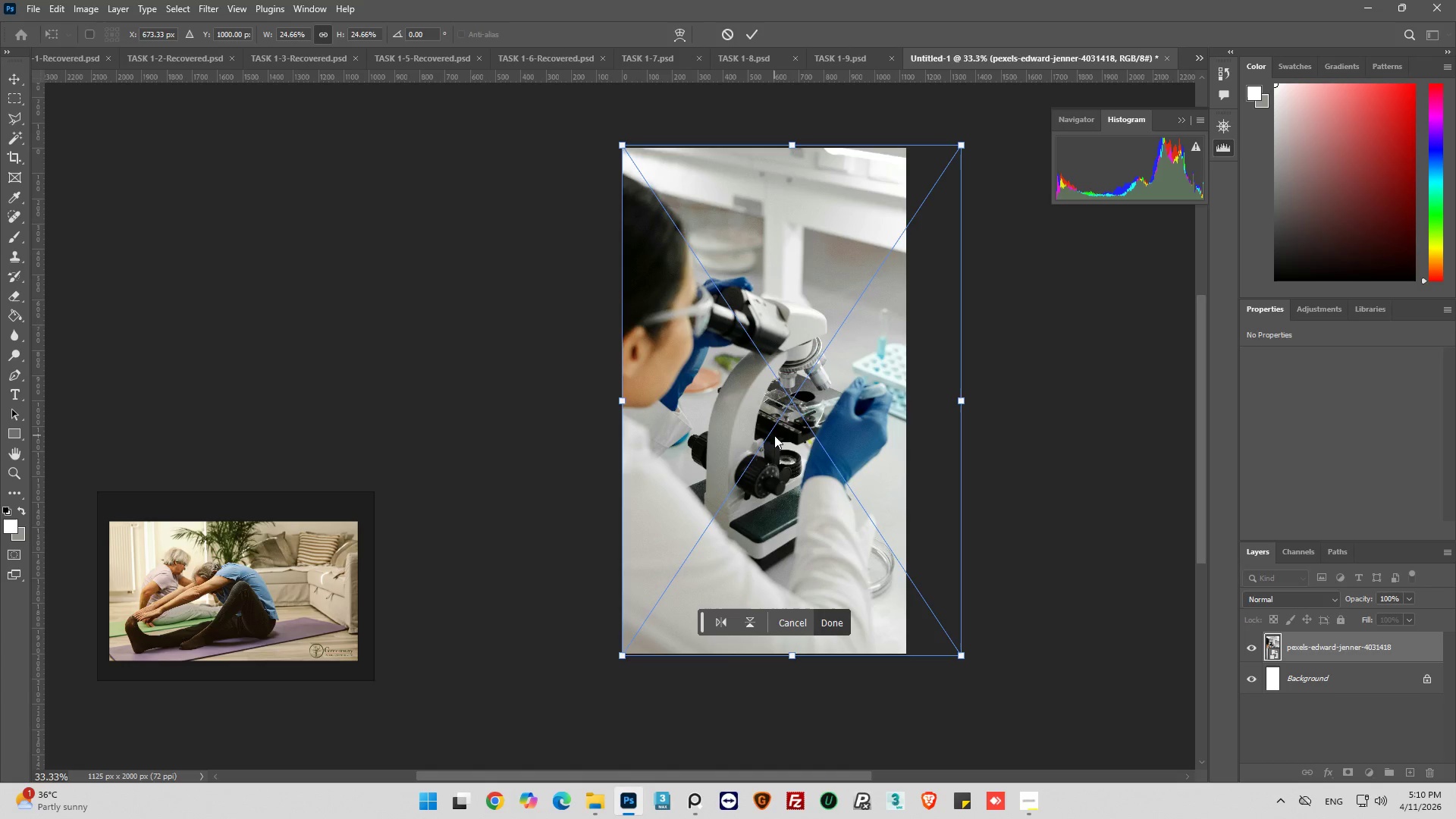 
left_click_drag(start_coordinate=[825, 390], to_coordinate=[804, 393])
 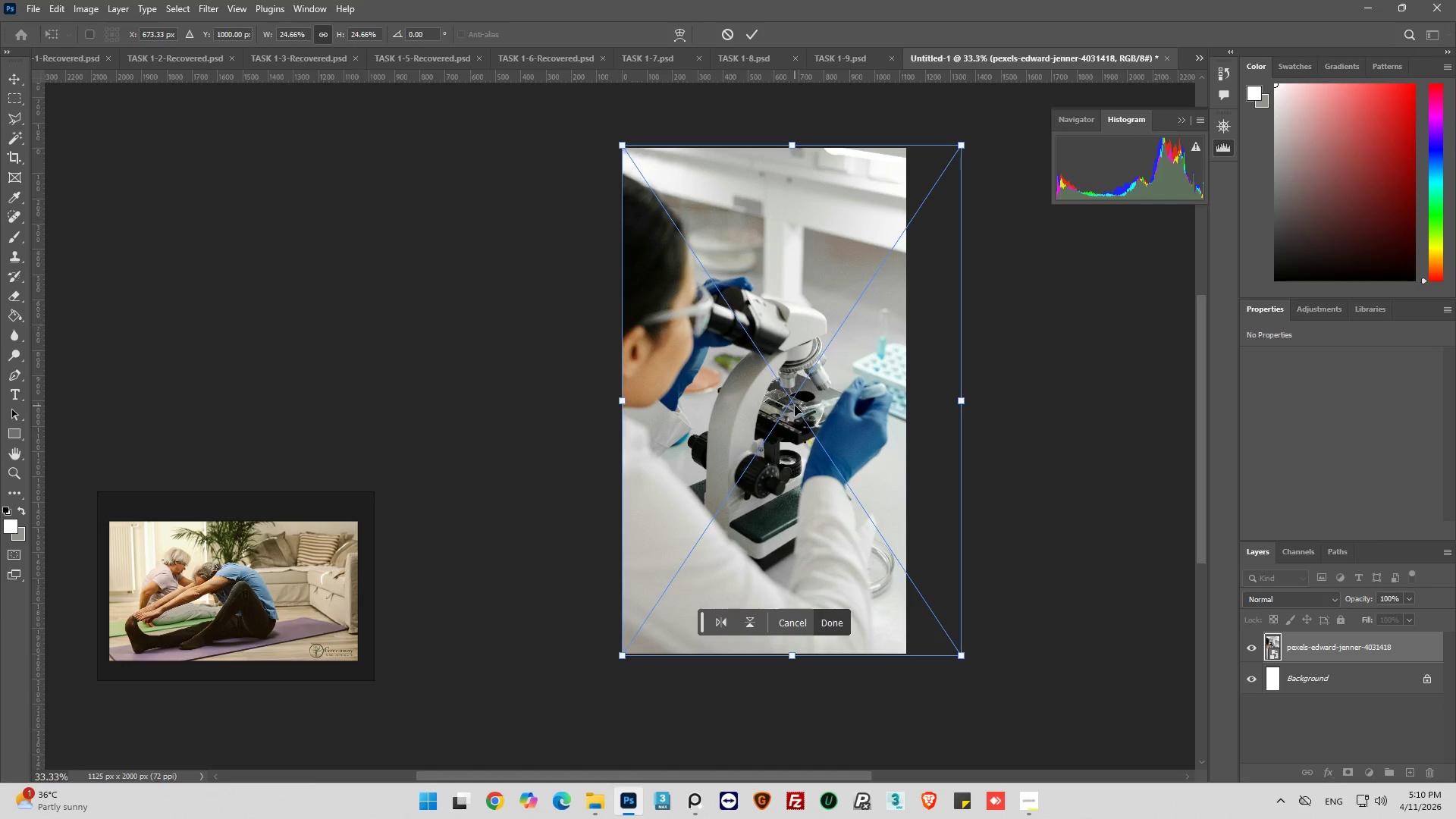 
left_click_drag(start_coordinate=[794, 406], to_coordinate=[789, 401])
 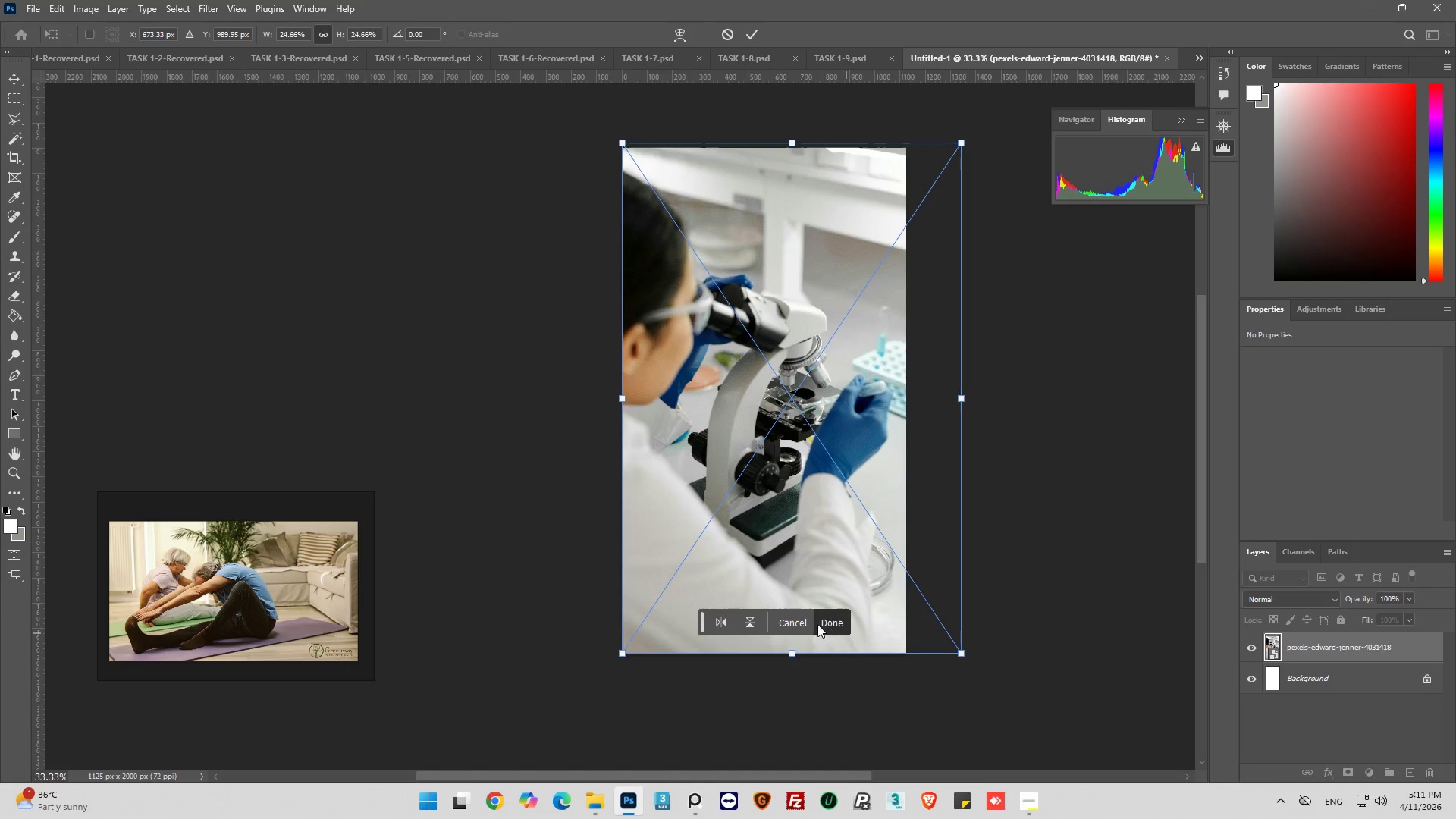 
left_click([829, 623])
 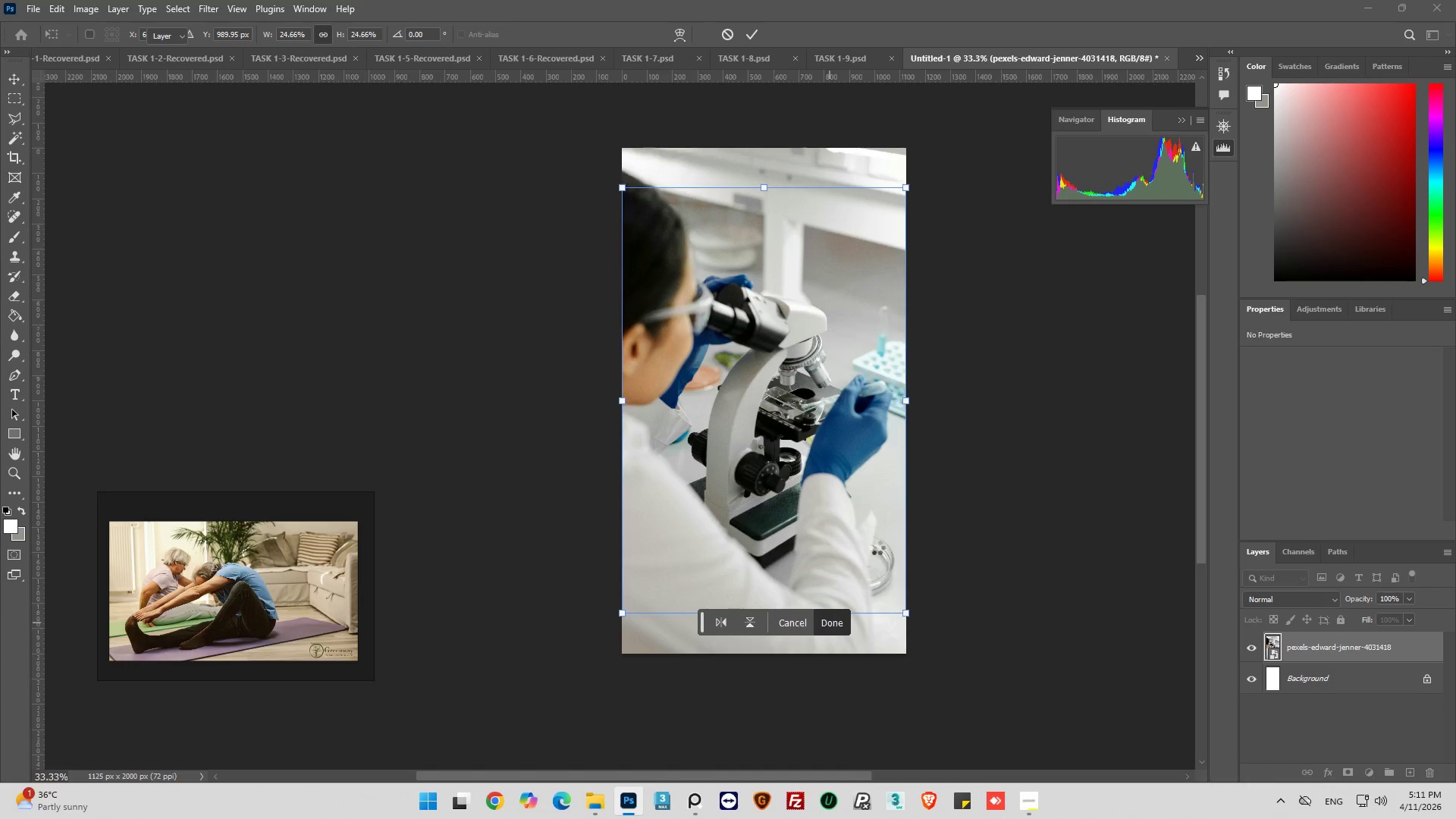 
hold_key(key=AltLeft, duration=0.5)
scroll: coordinate [863, 491], scroll_direction: up, amount: 3.0
 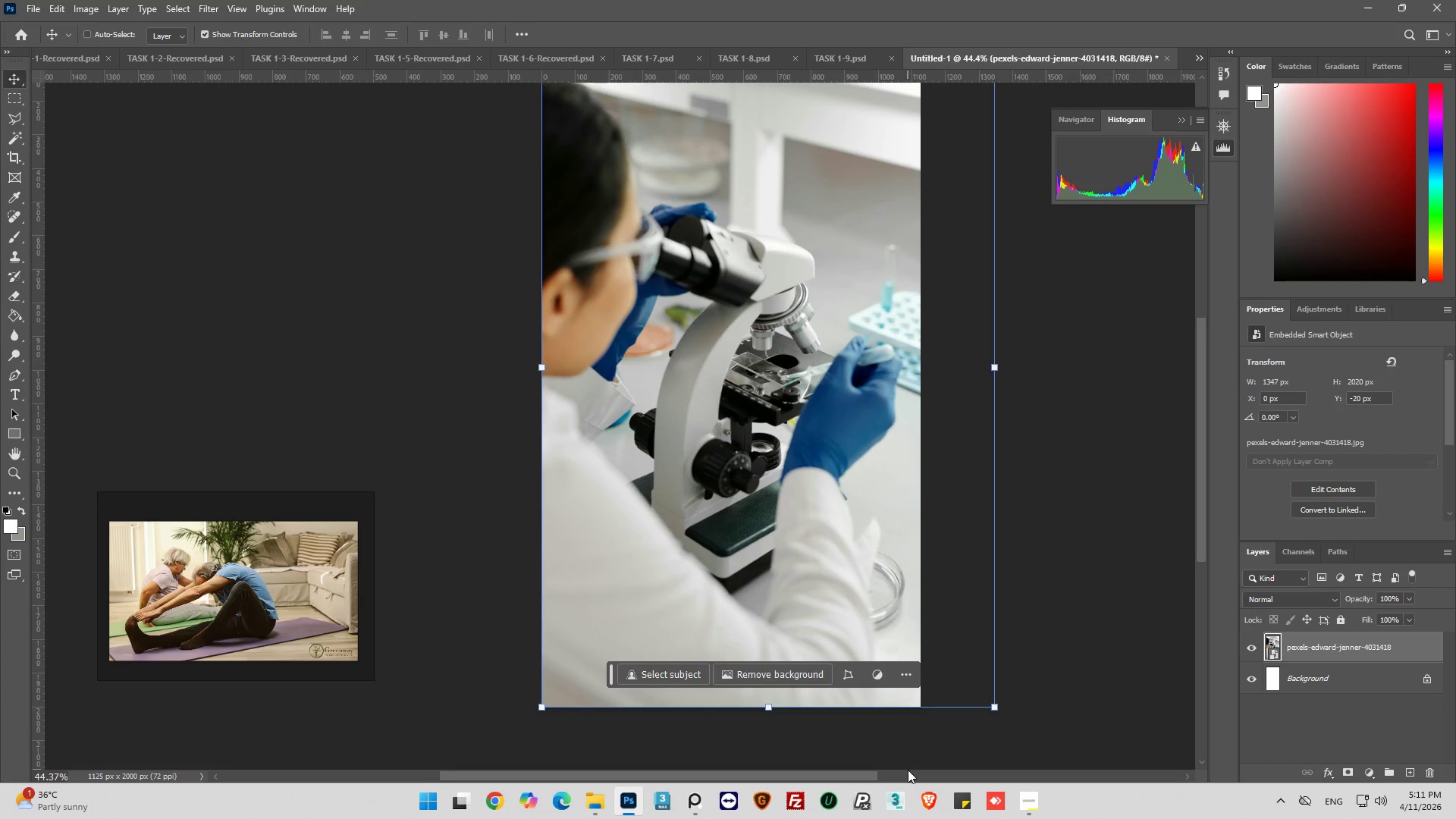 
hold_key(key=AltLeft, duration=0.41)
scroll: coordinate [797, 610], scroll_direction: down, amount: 3.0
 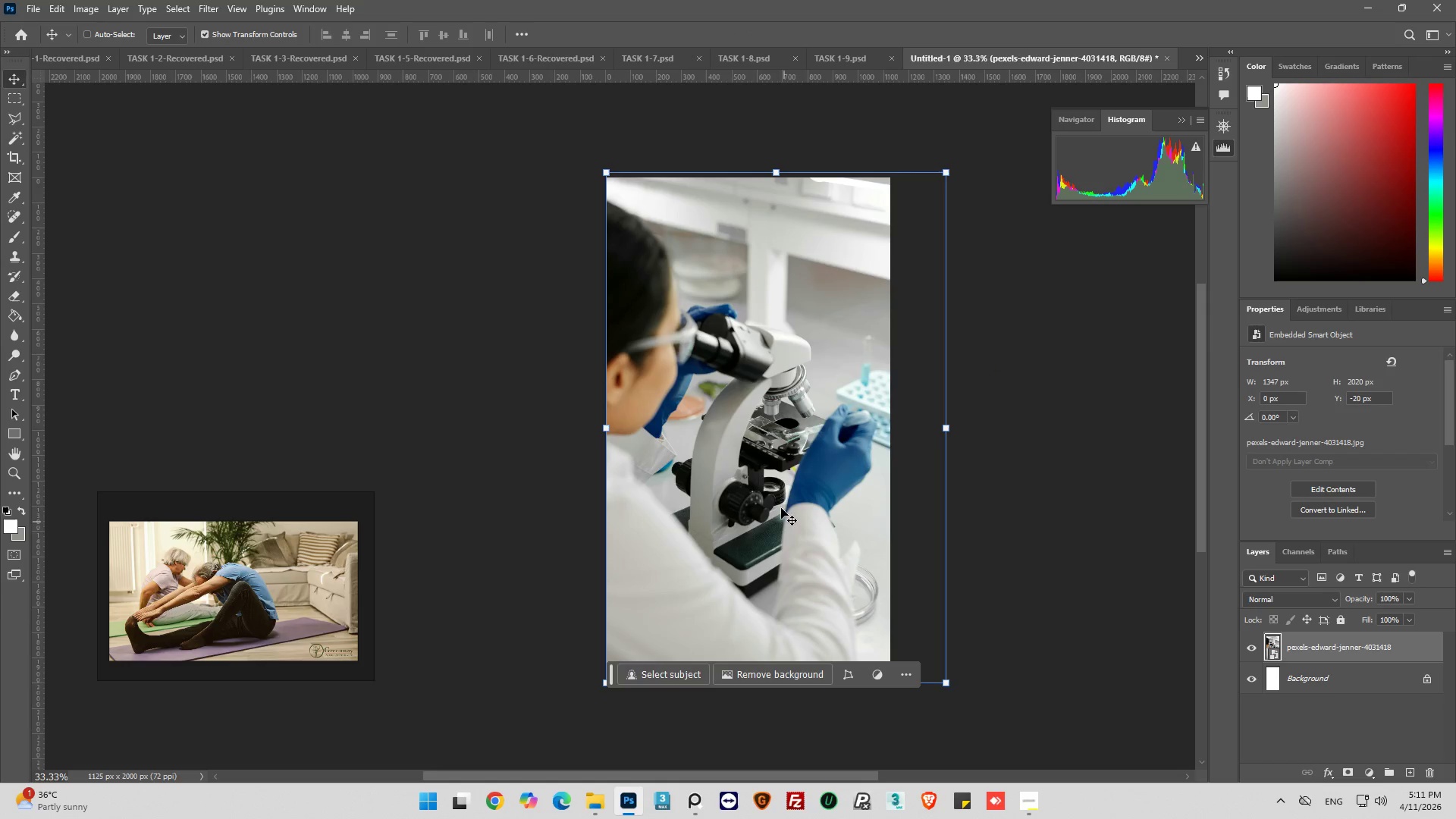 
key(Alt+AltLeft)
 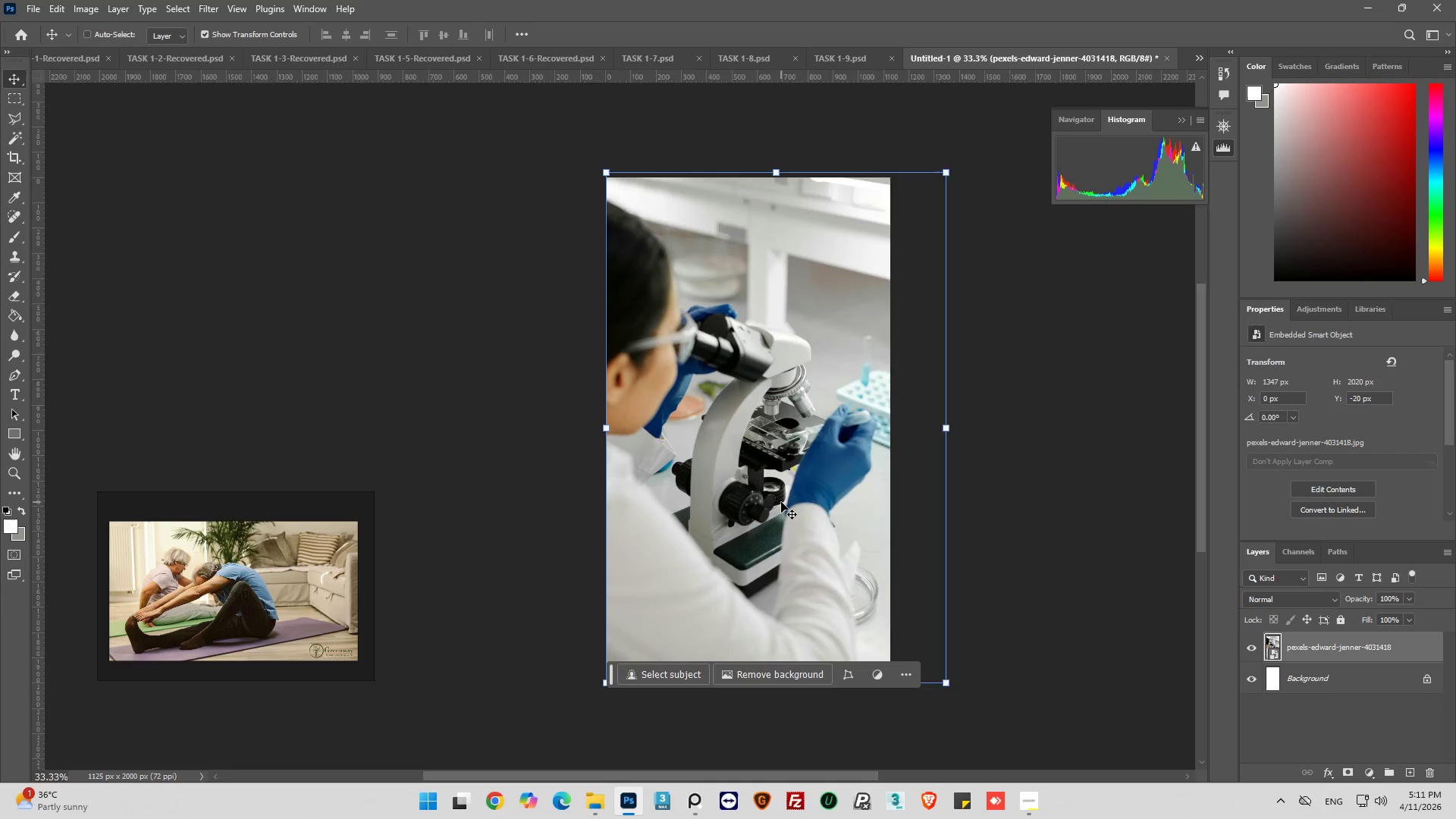 
scroll: coordinate [781, 502], scroll_direction: up, amount: 1.0
 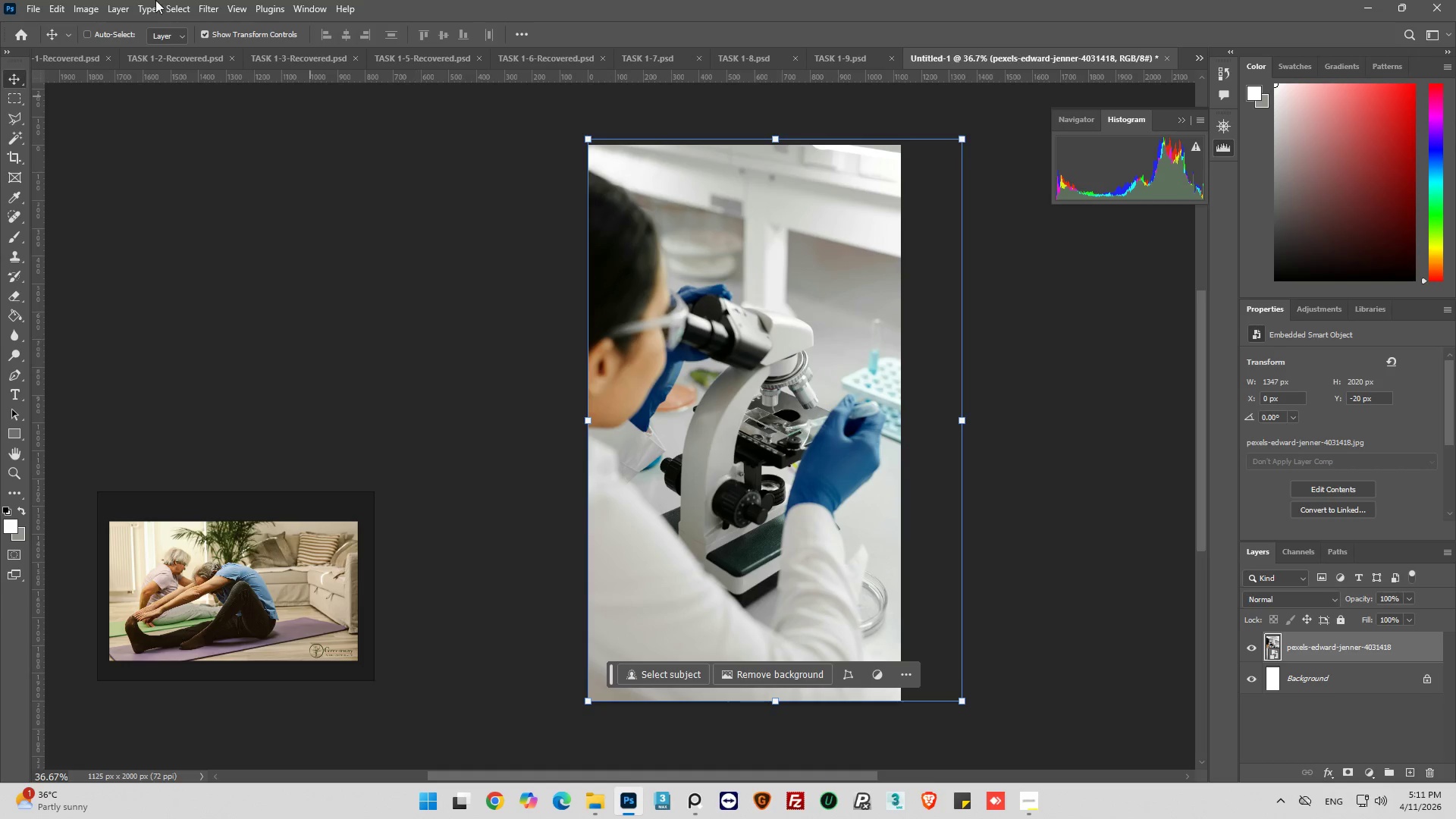 
wait(17.32)
 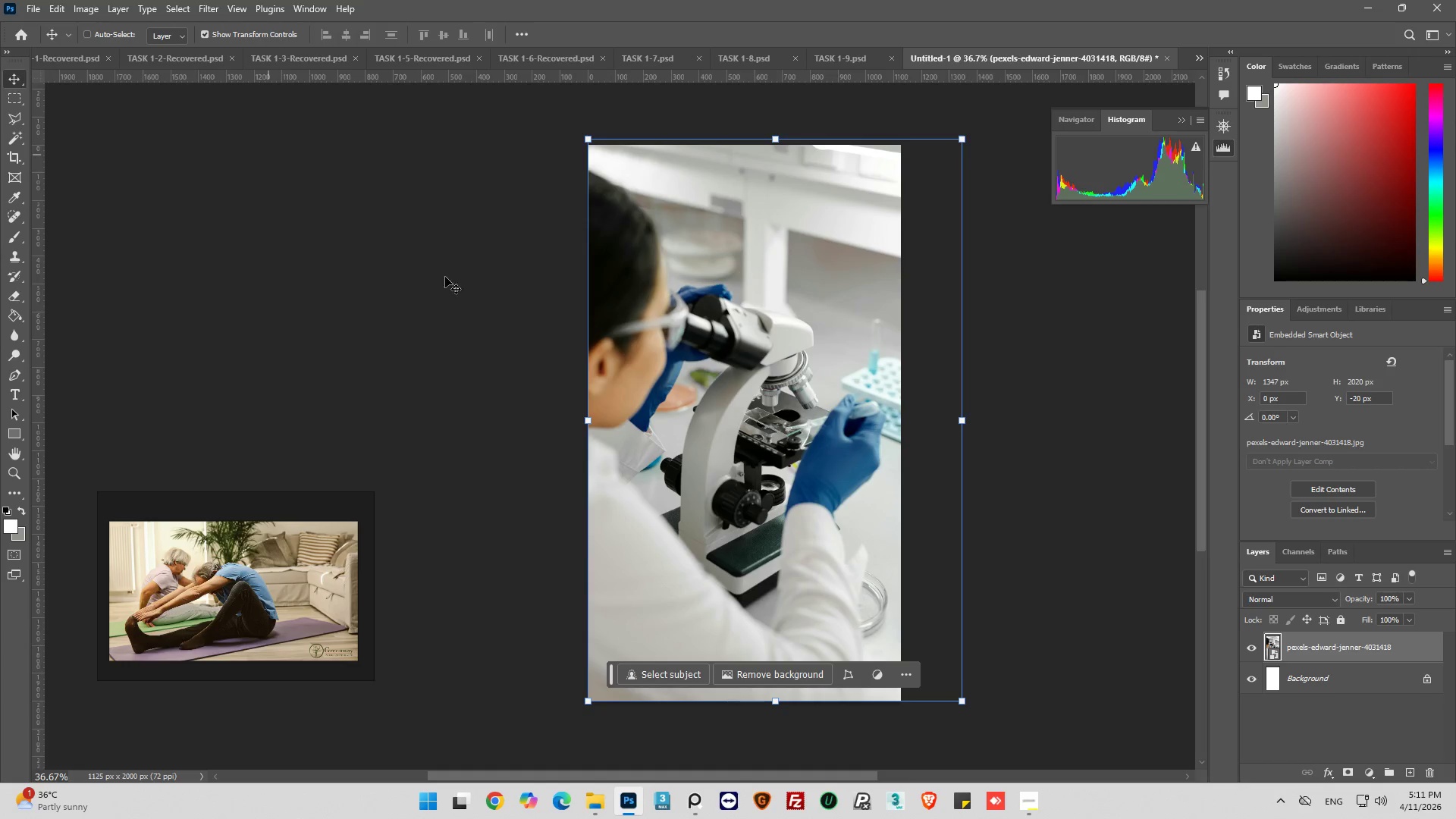 
key(Control+J)
 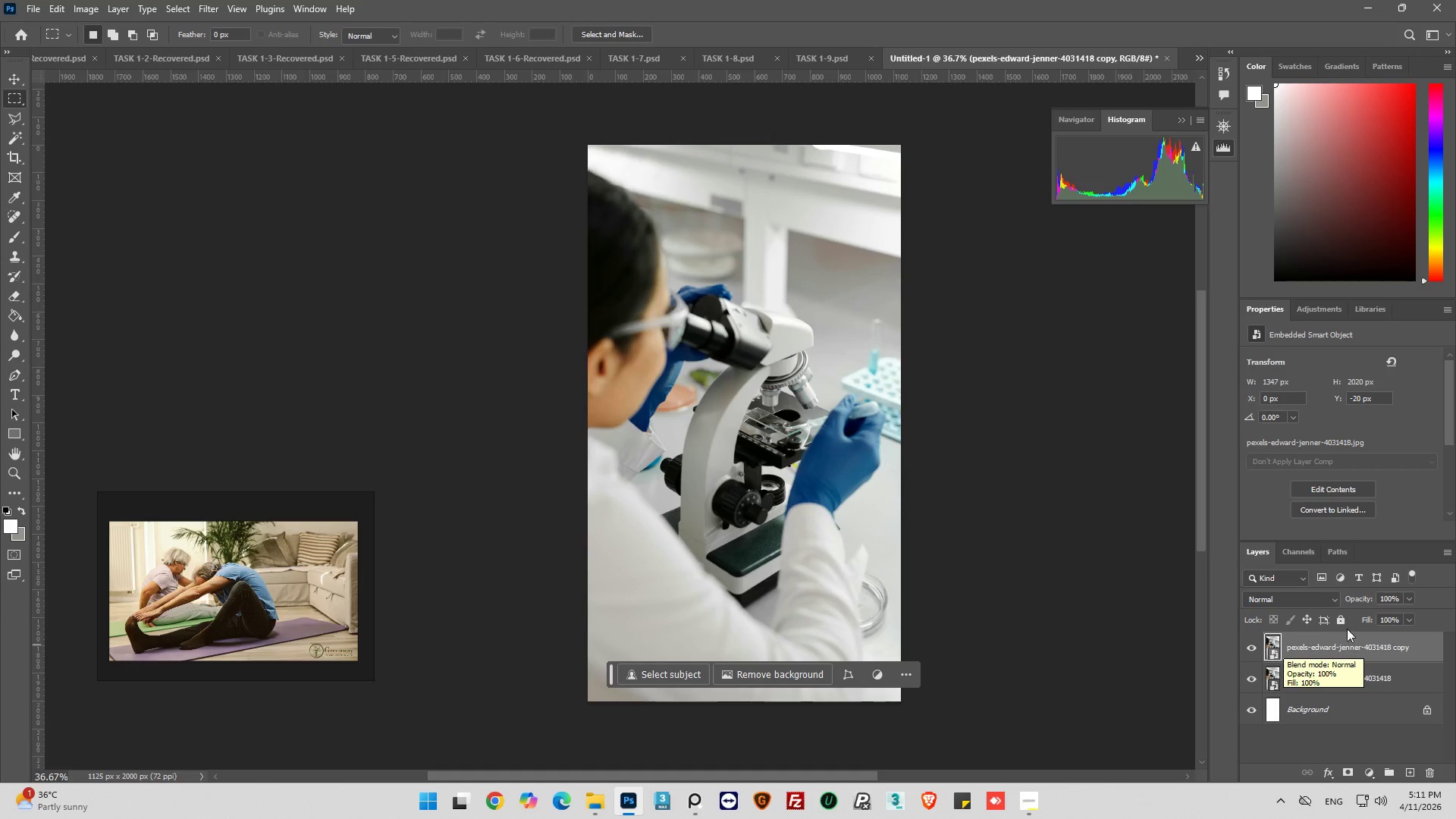 
right_click([1342, 651])
 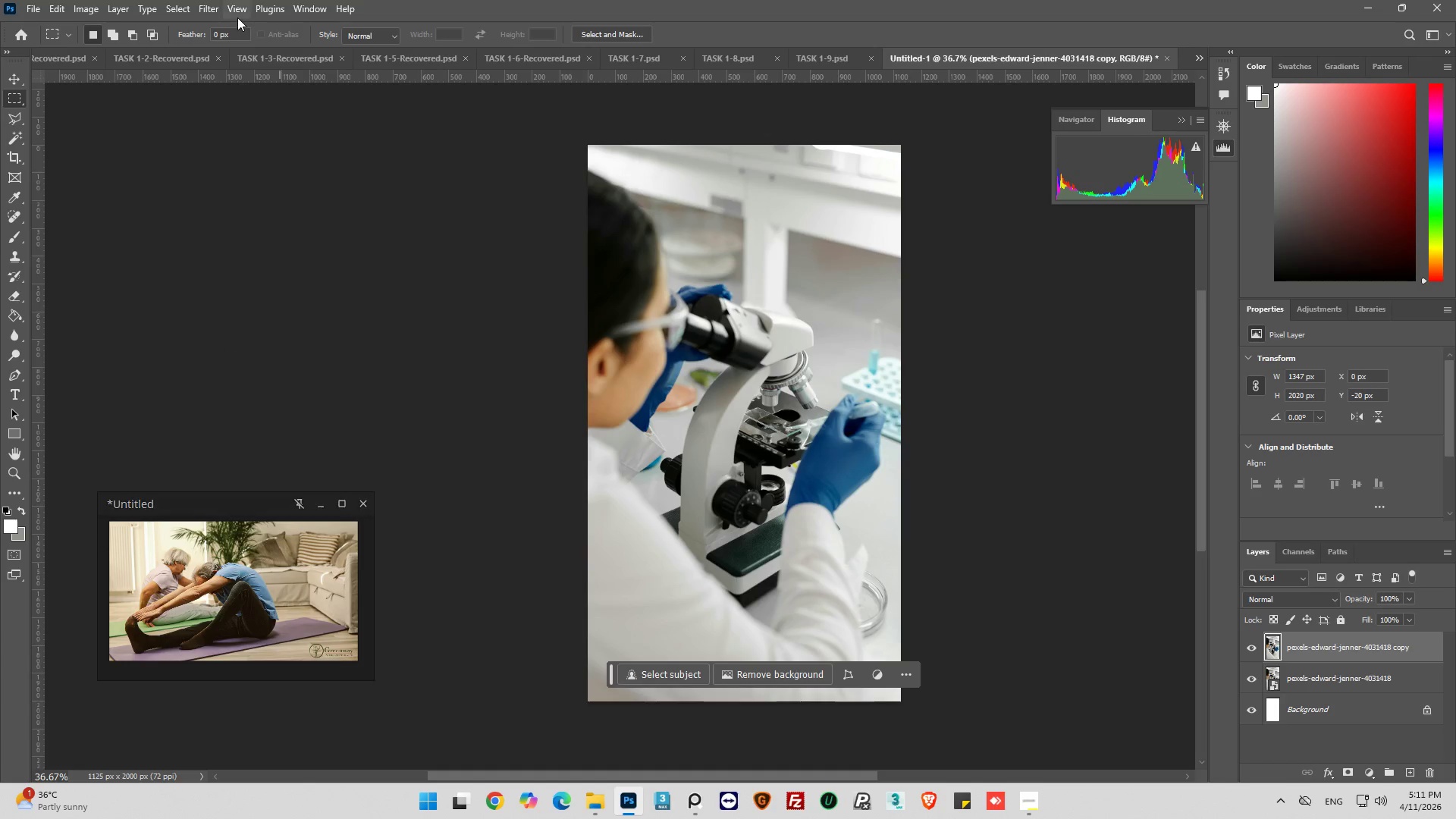 
wait(7.34)
 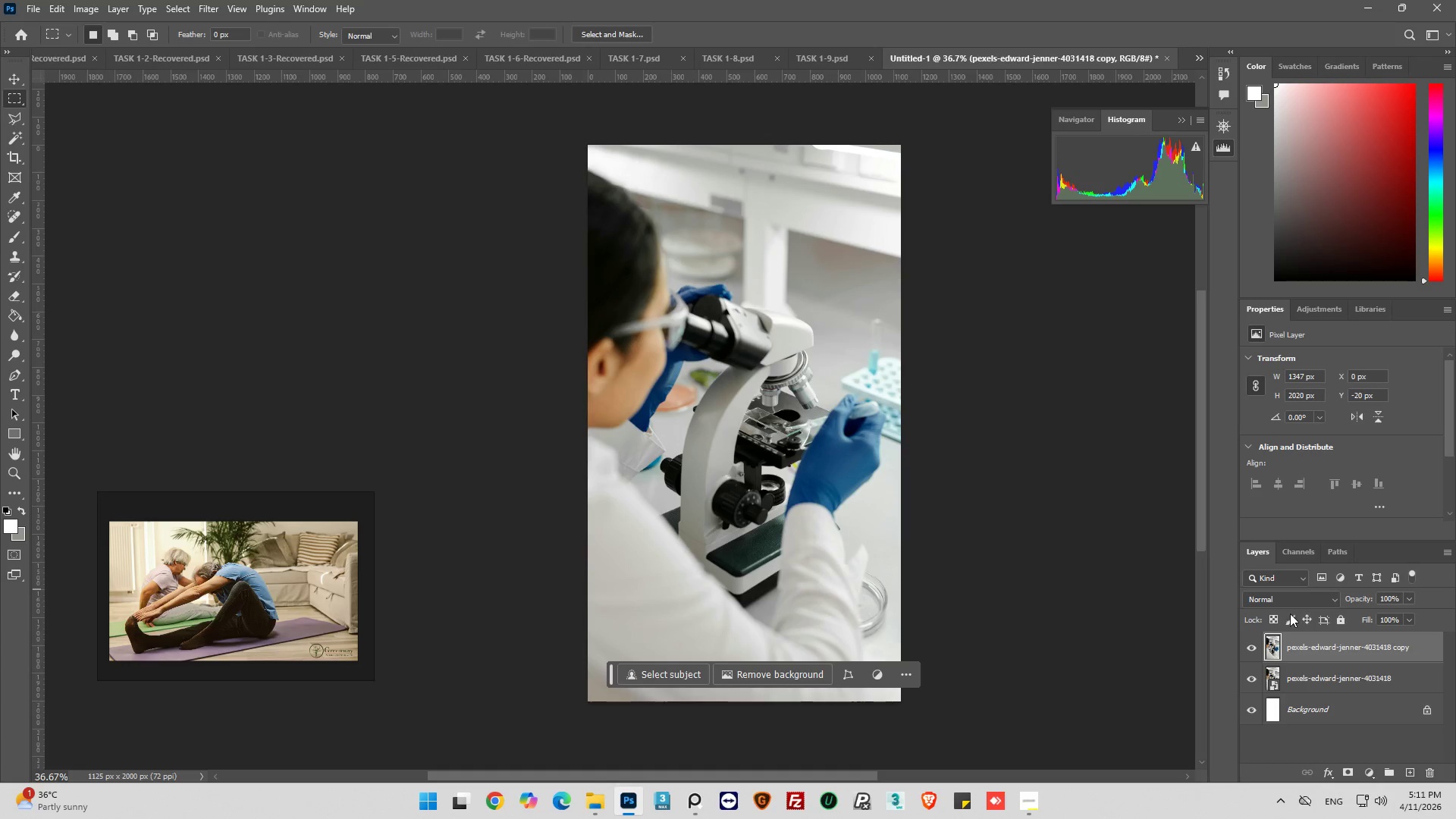 
left_click([215, 10])
 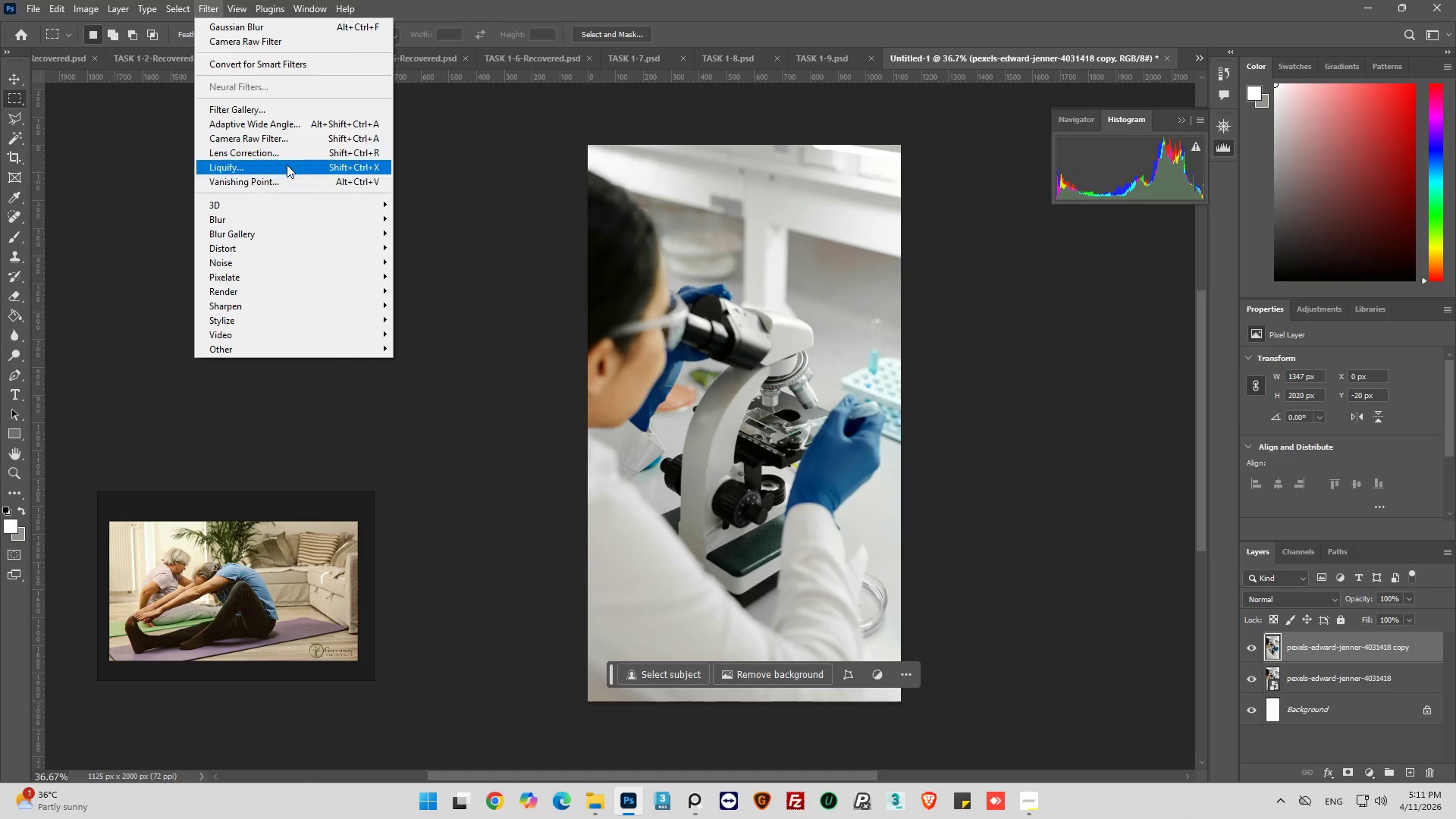 
left_click([281, 138])
 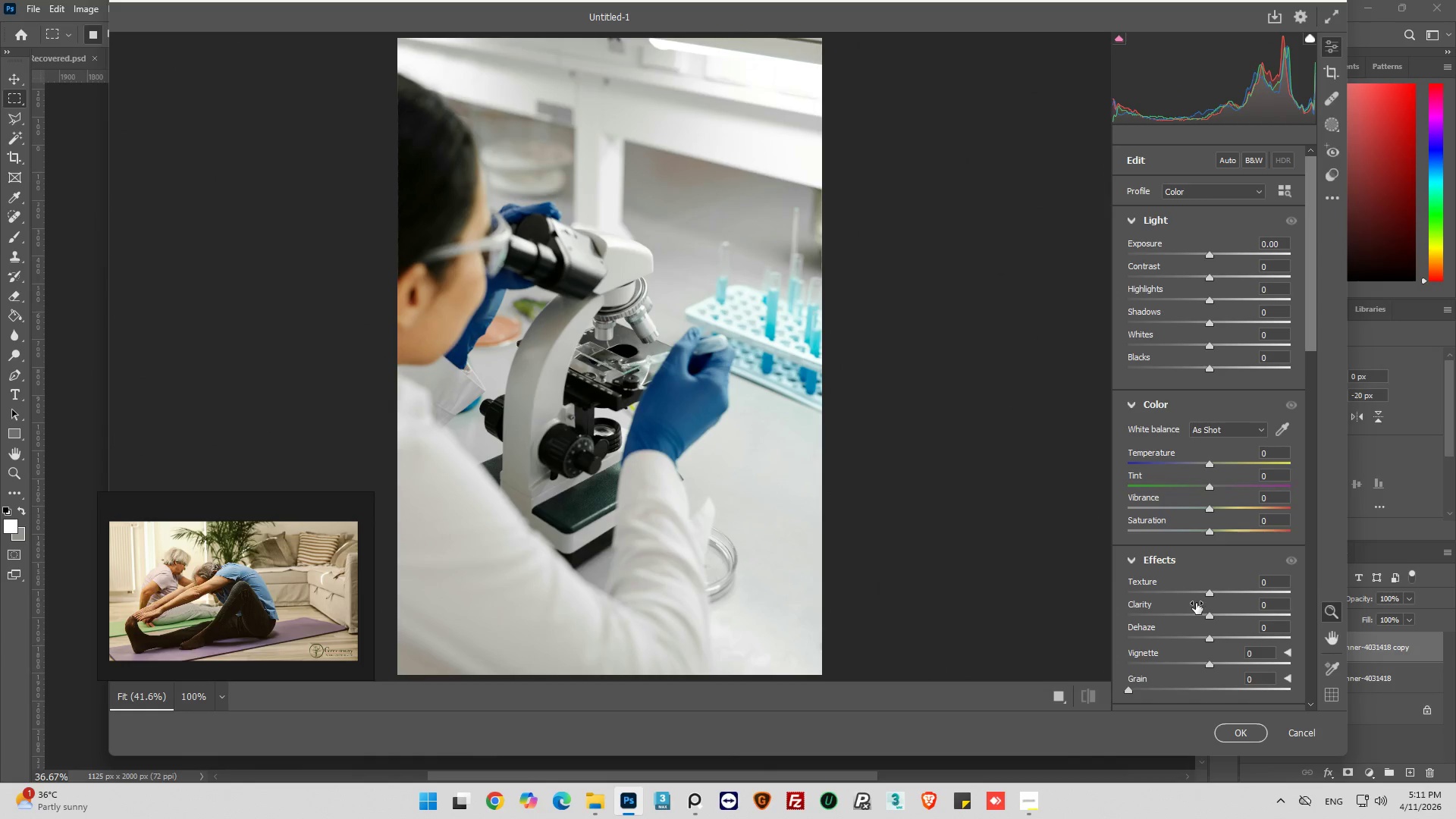 
left_click_drag(start_coordinate=[1211, 595], to_coordinate=[1290, 606])
 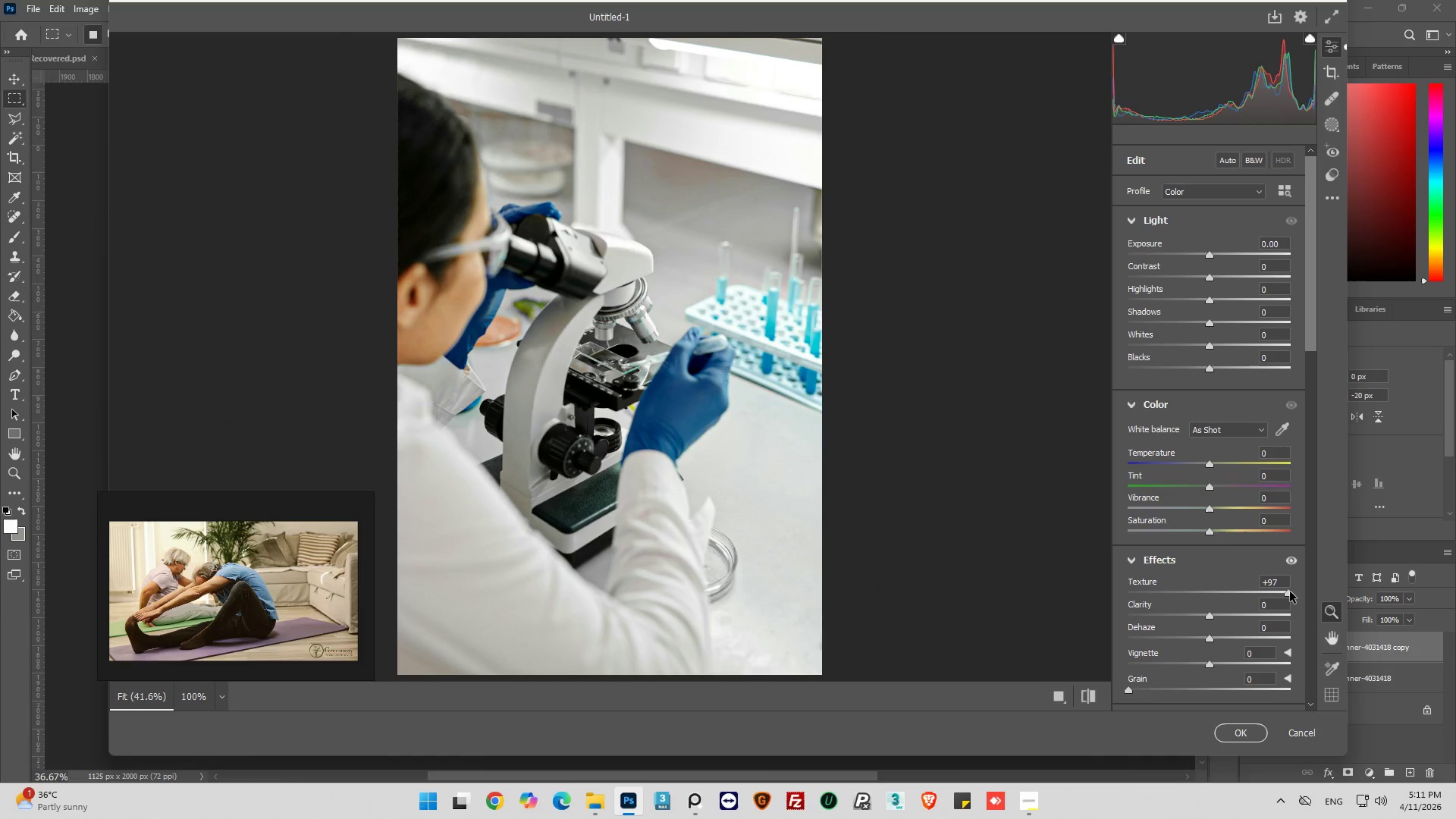 
left_click_drag(start_coordinate=[1290, 592], to_coordinate=[1285, 592])
 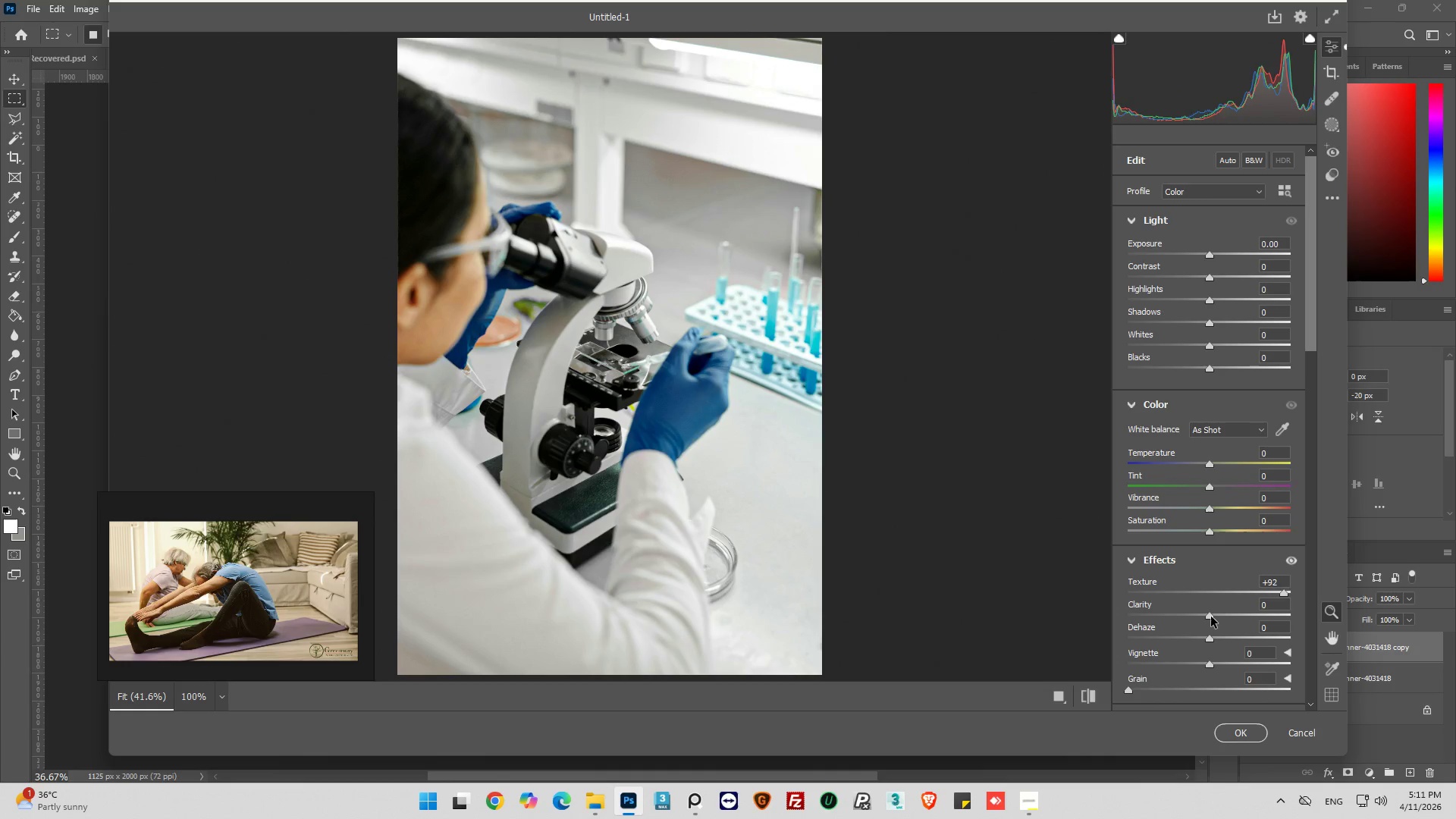 
left_click_drag(start_coordinate=[1211, 617], to_coordinate=[1240, 615])
 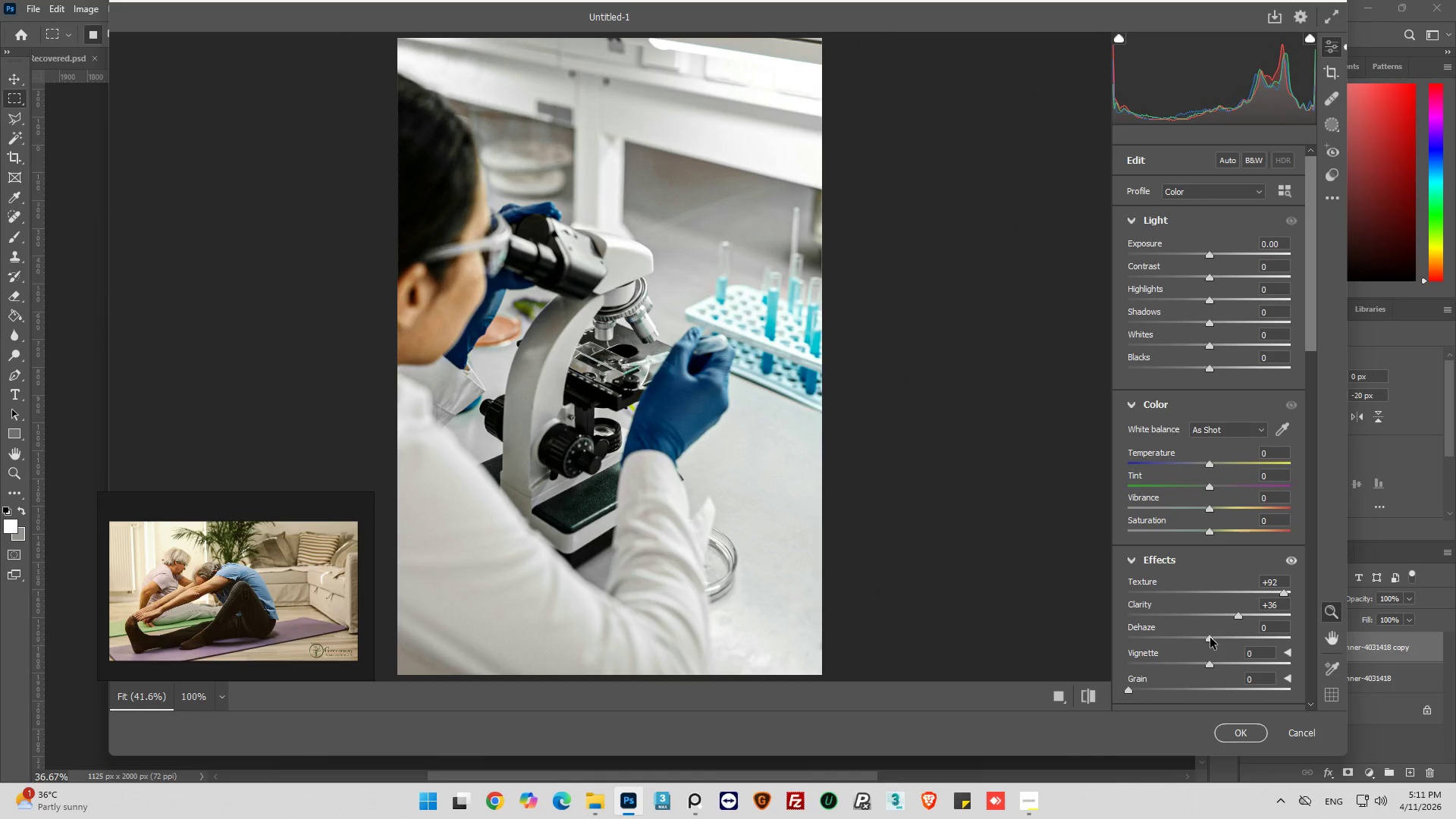 
left_click_drag(start_coordinate=[1209, 641], to_coordinate=[1225, 632])
 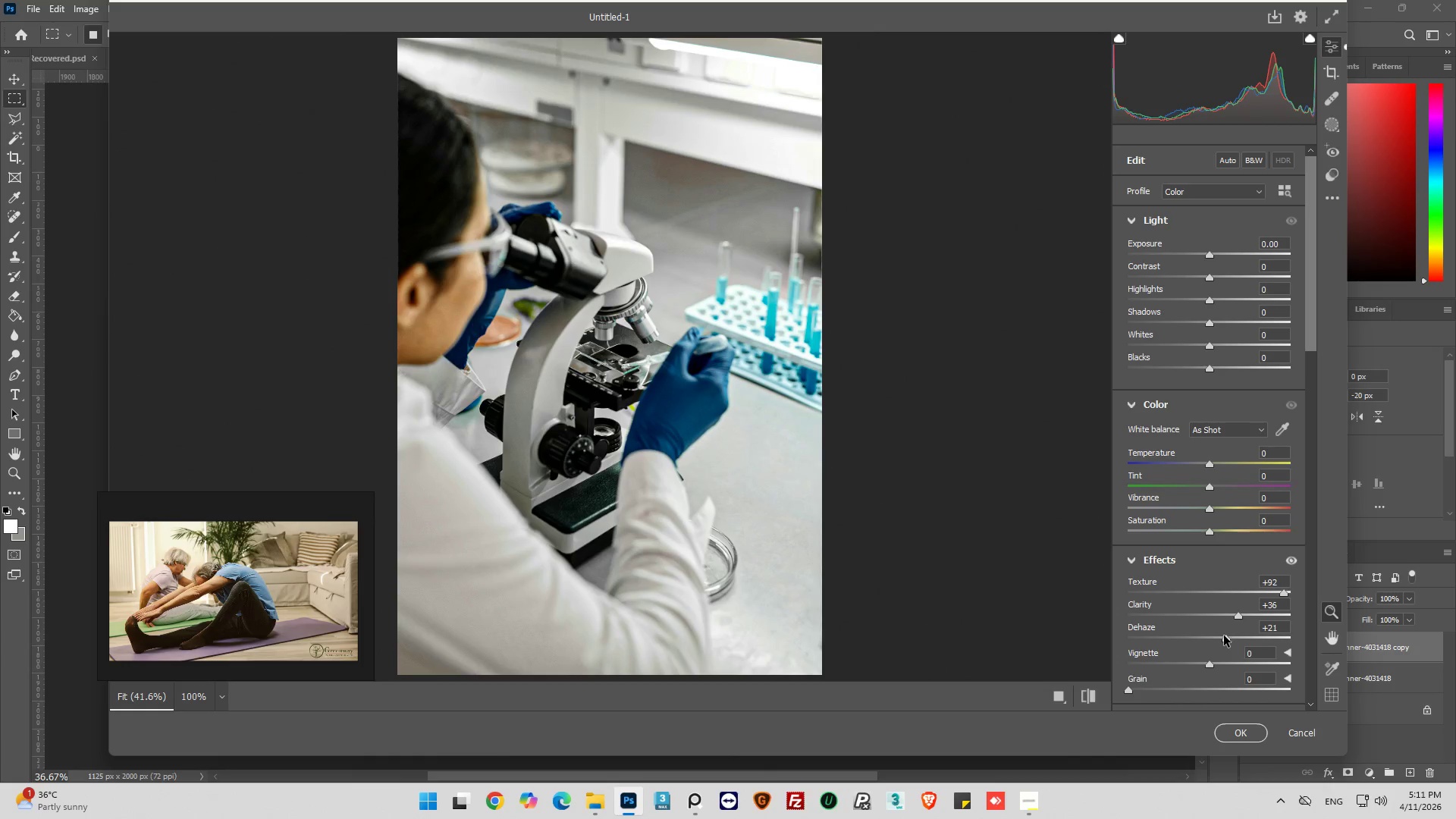 
hold_key(key=ControlLeft, duration=0.72)
 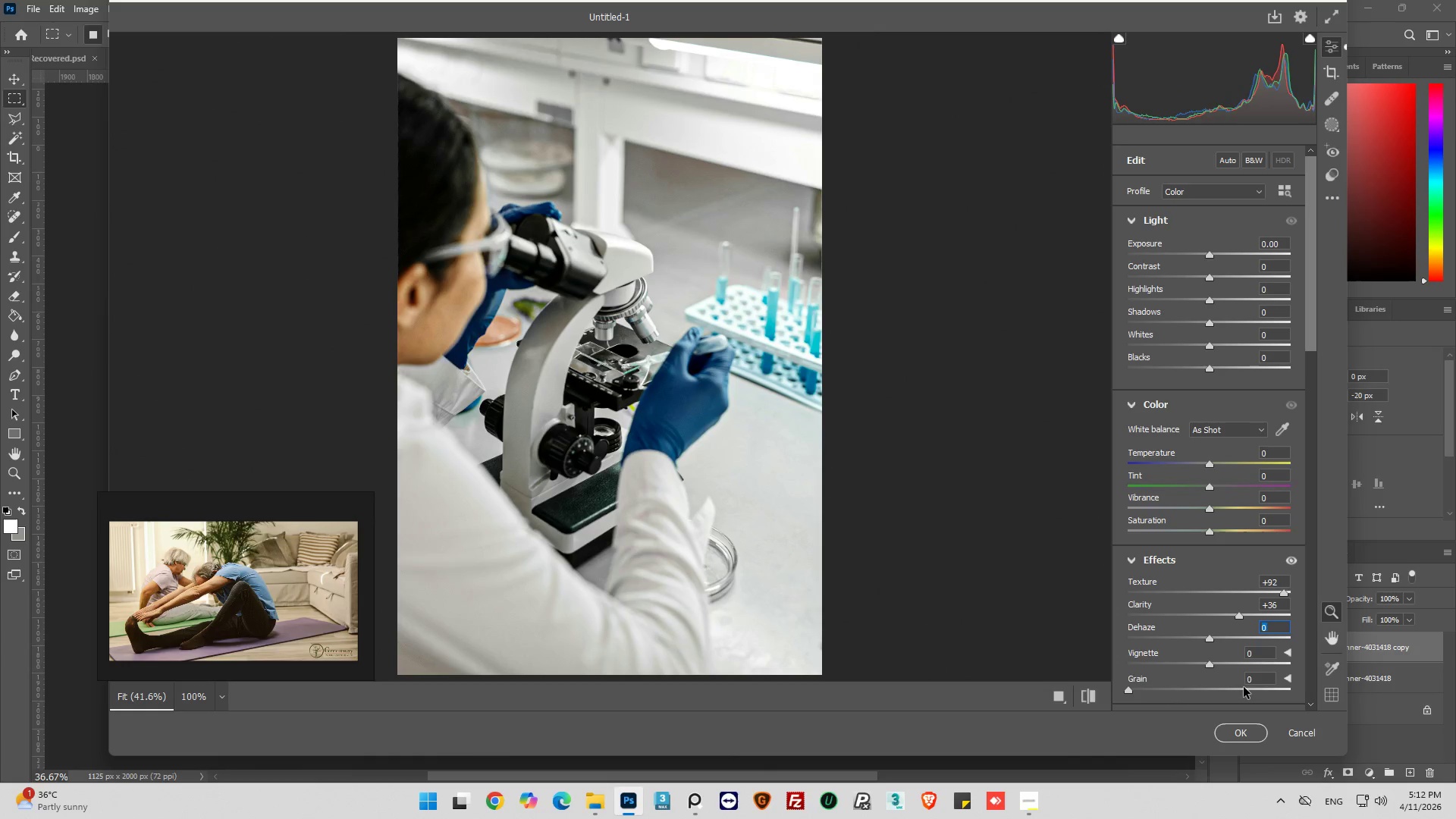 
key(Z)
 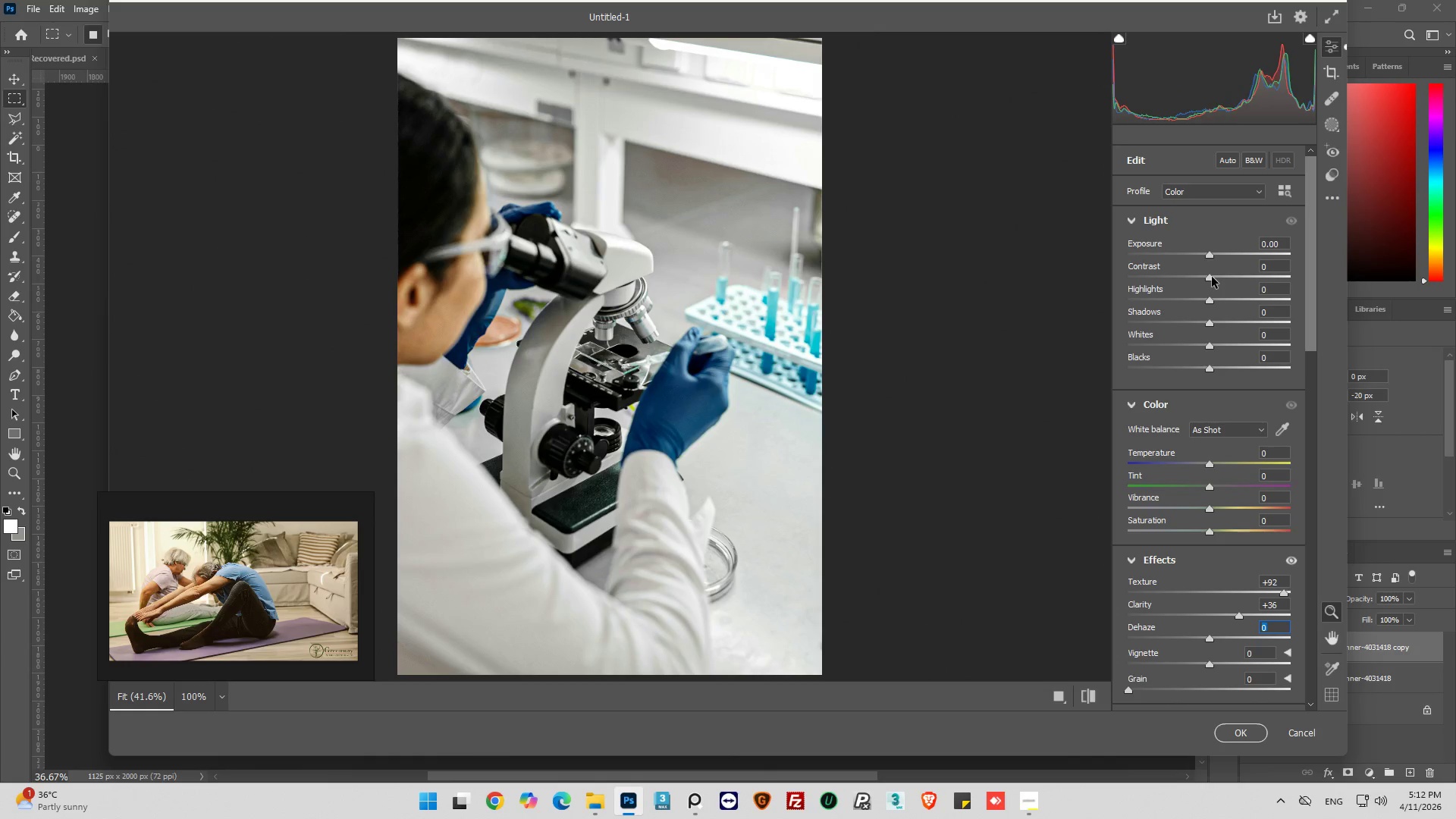 
left_click_drag(start_coordinate=[1210, 277], to_coordinate=[1219, 283])
 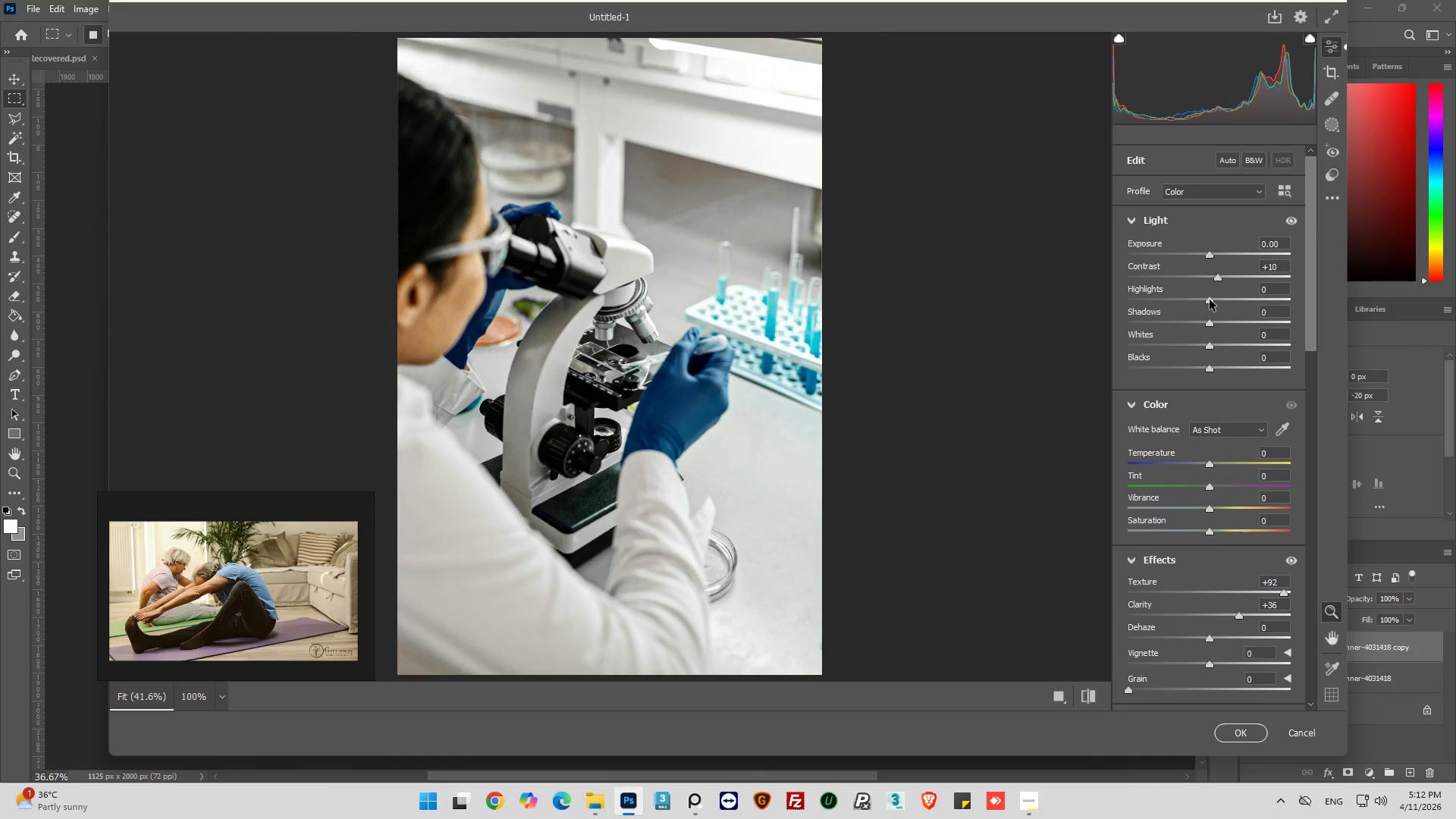 
left_click_drag(start_coordinate=[1210, 300], to_coordinate=[1161, 308])
 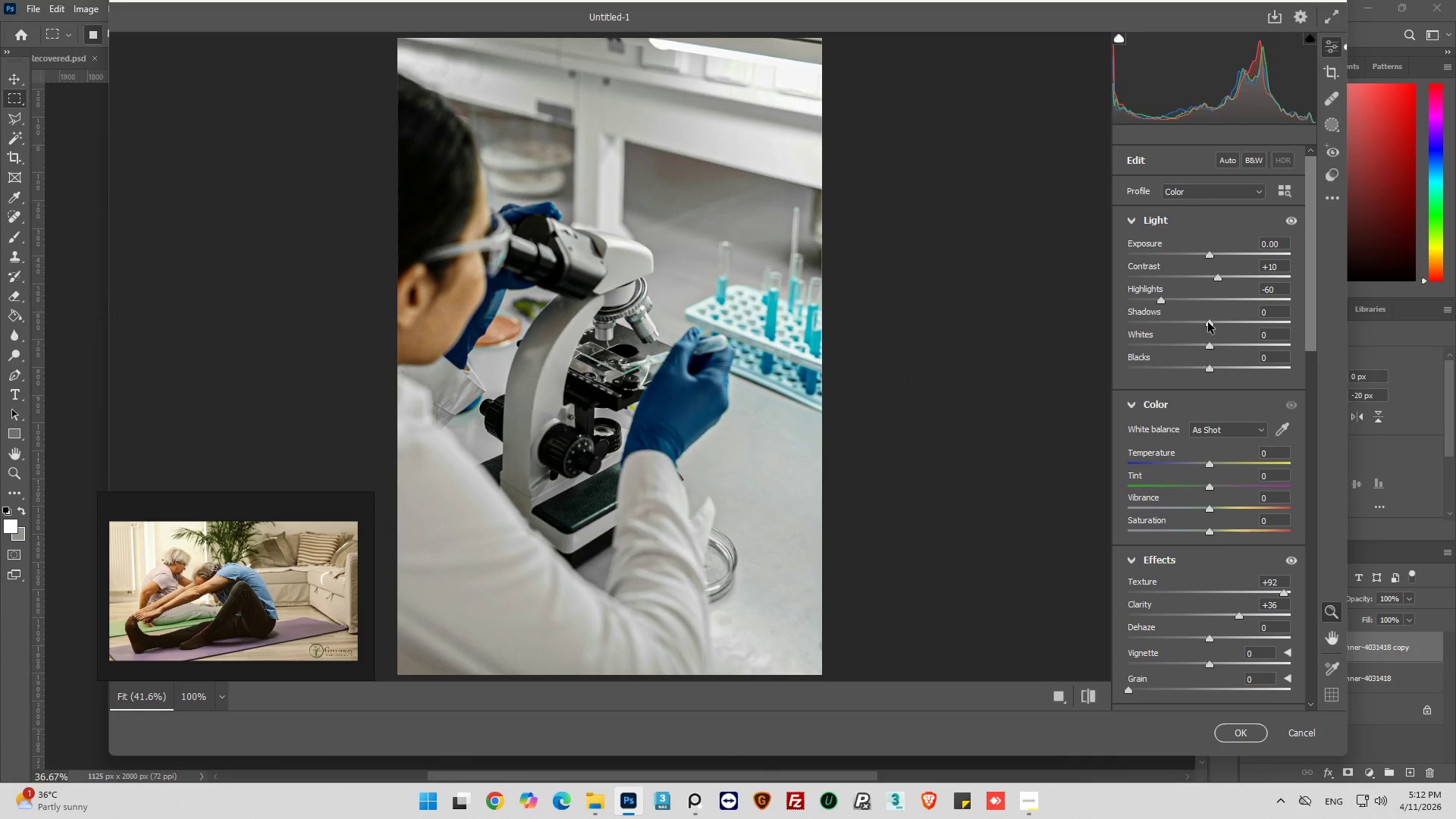 
left_click_drag(start_coordinate=[1208, 322], to_coordinate=[1227, 322])
 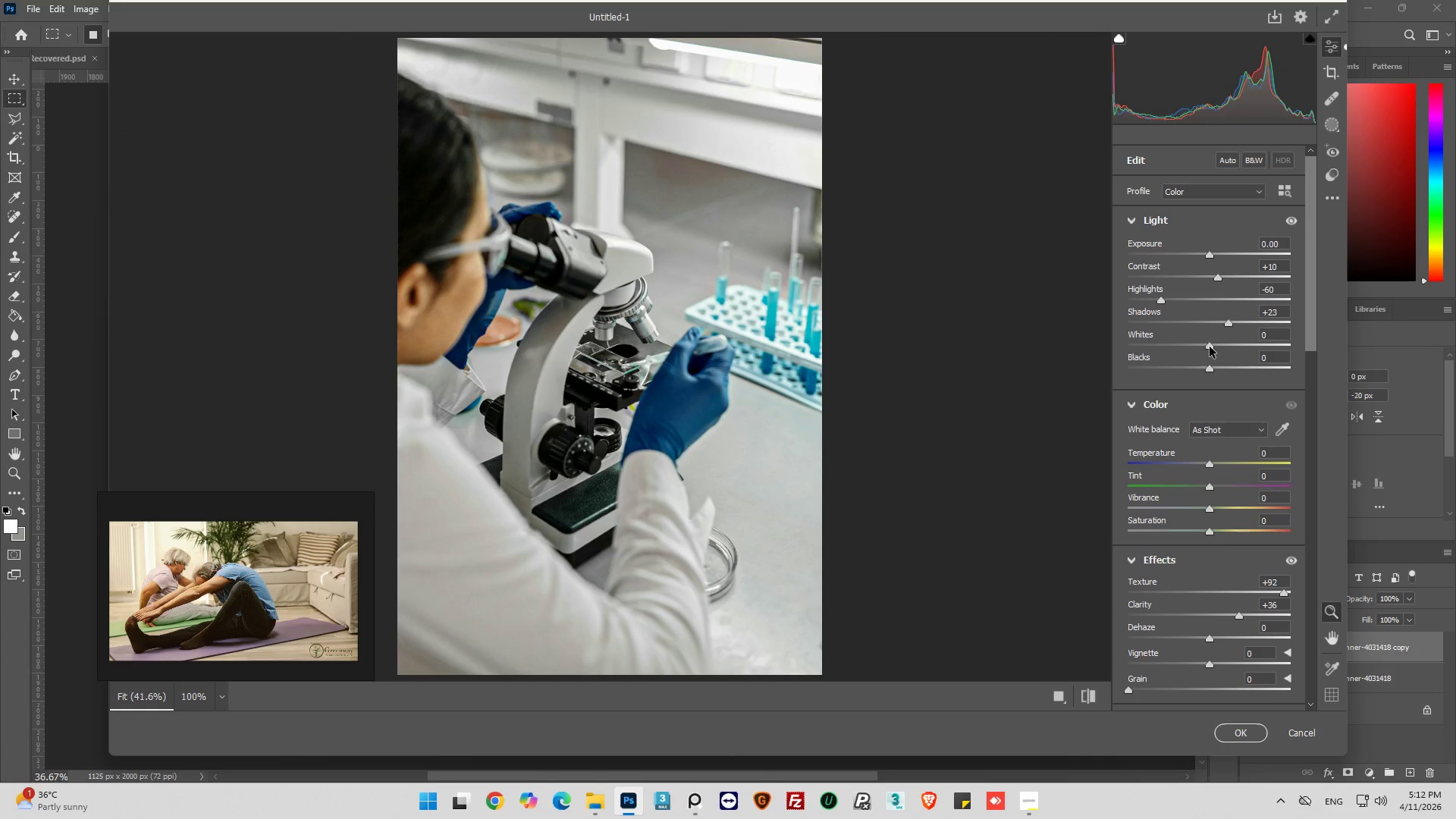 
left_click_drag(start_coordinate=[1210, 347], to_coordinate=[1153, 353])
 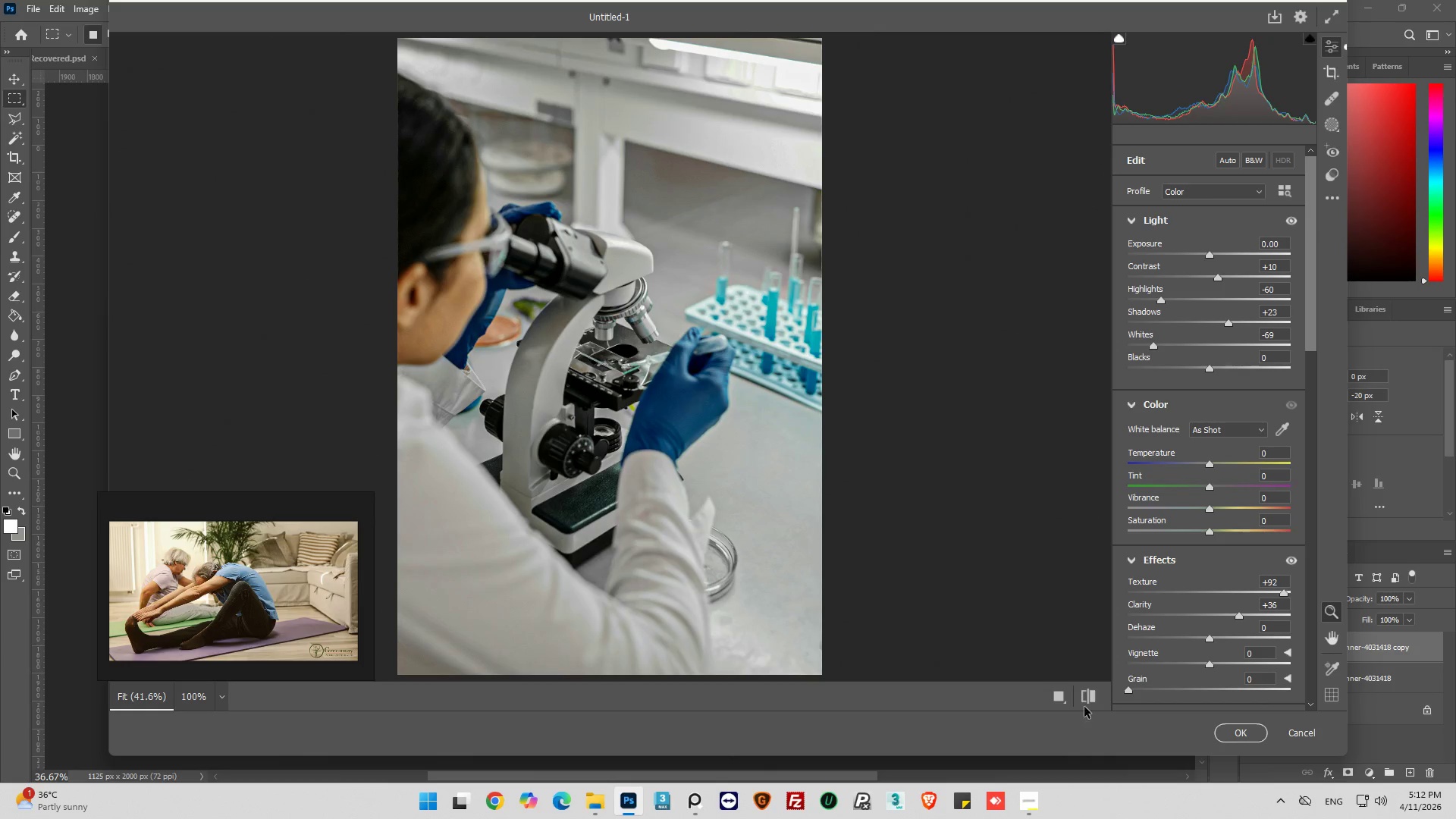 
left_click([1085, 701])
 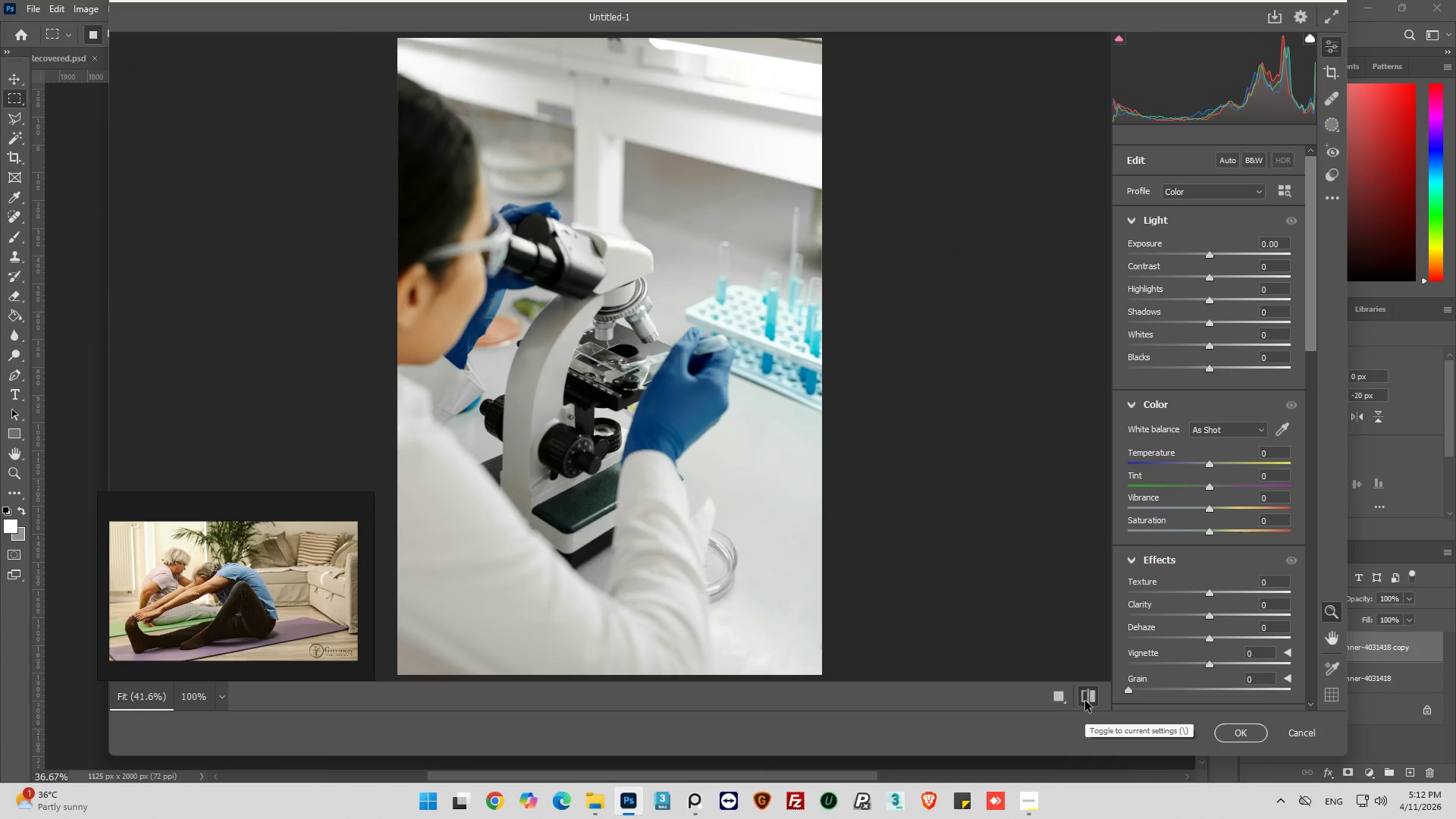 
left_click([1085, 701])
 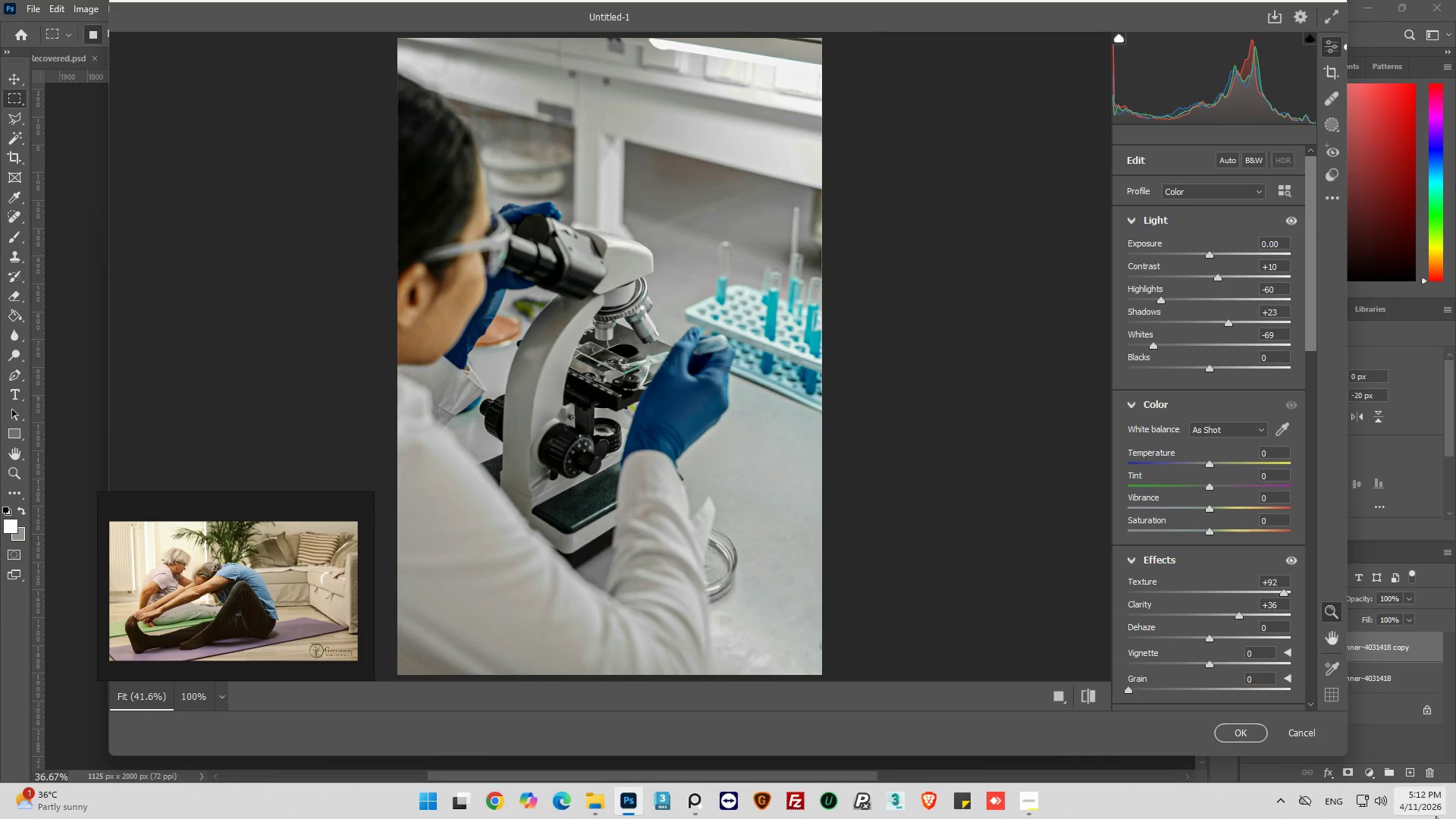 
wait(23.17)
 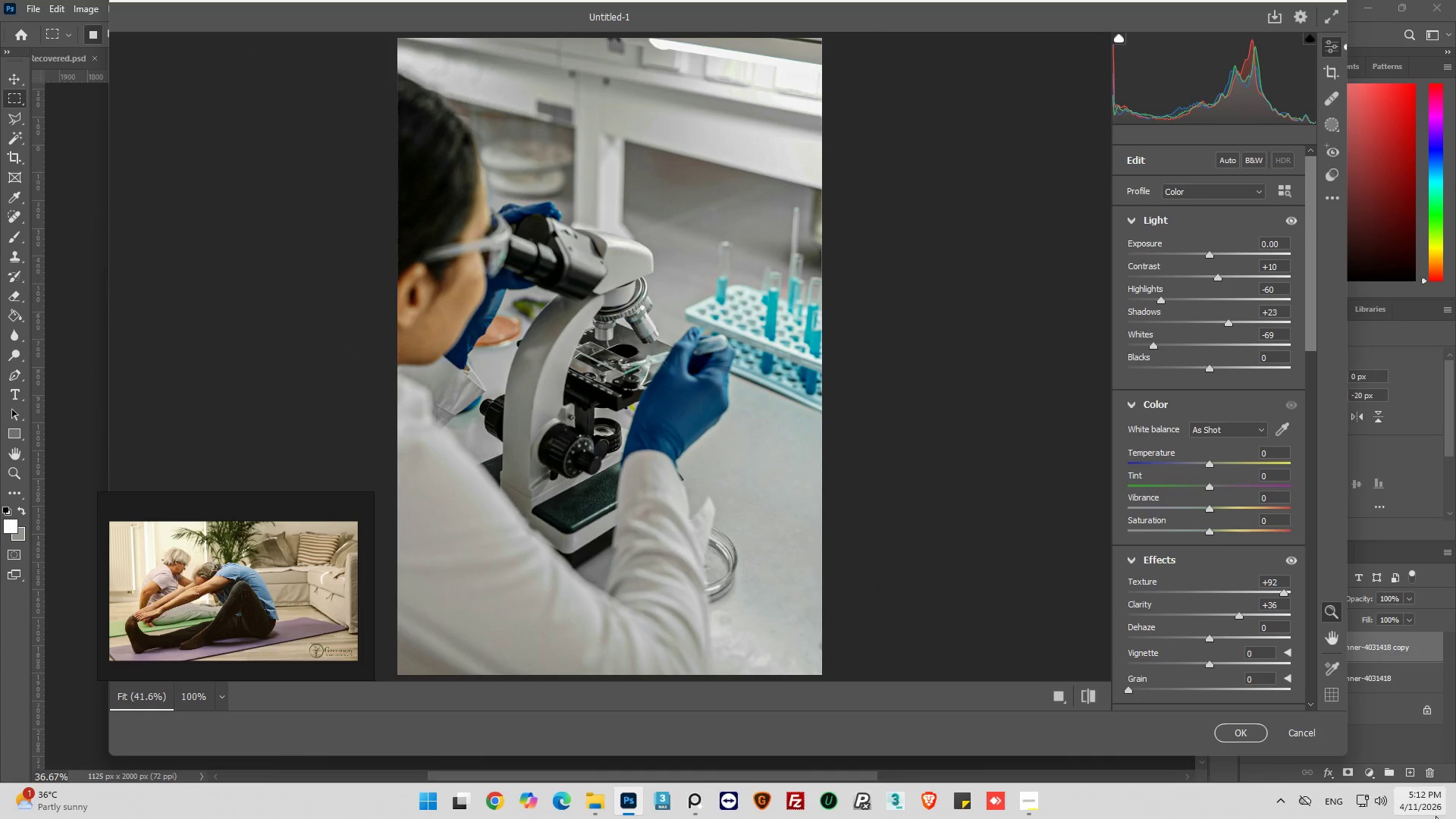 
left_click_drag(start_coordinate=[1310, 332], to_coordinate=[1311, 491])
 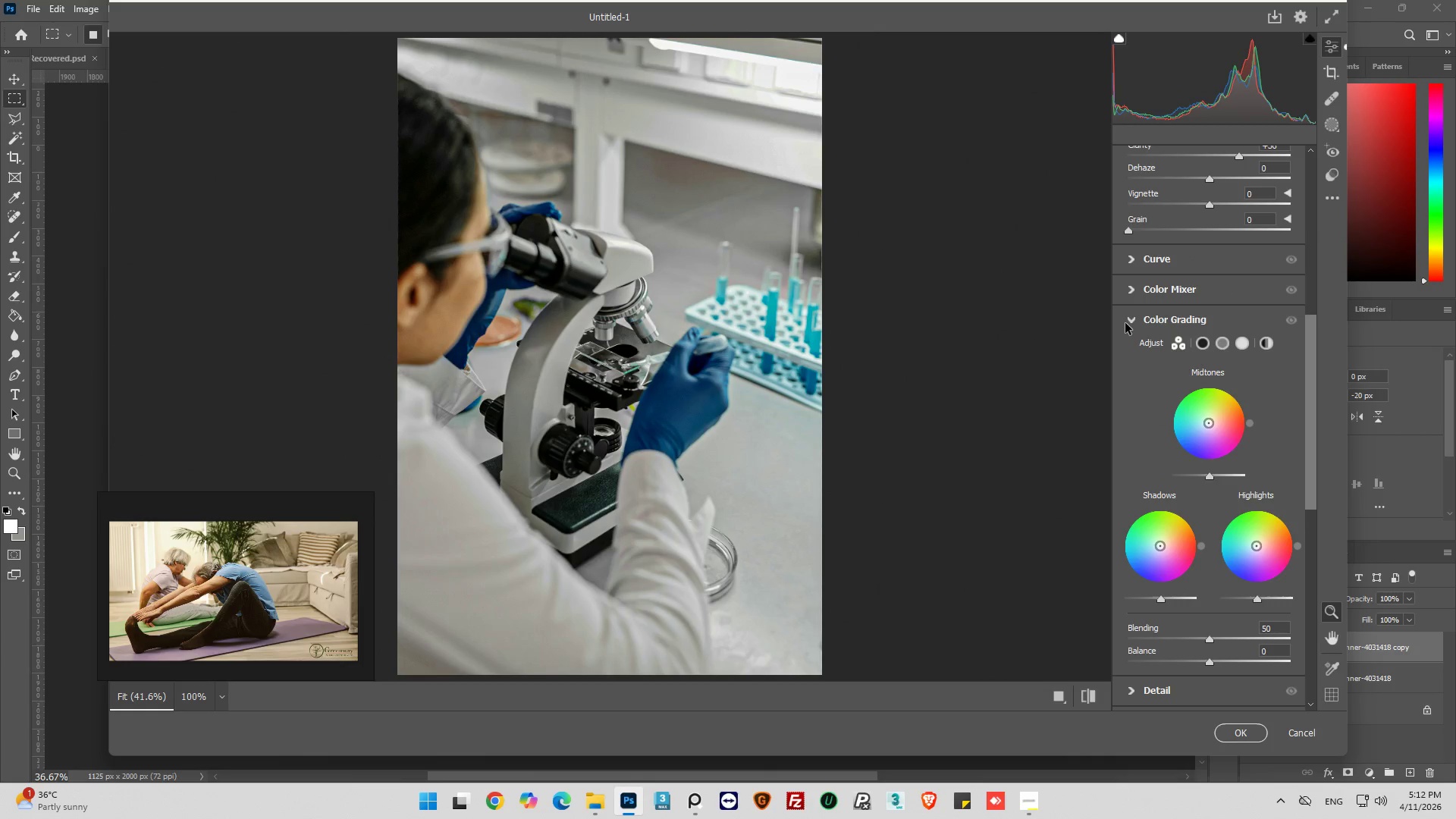 
left_click([1128, 318])
 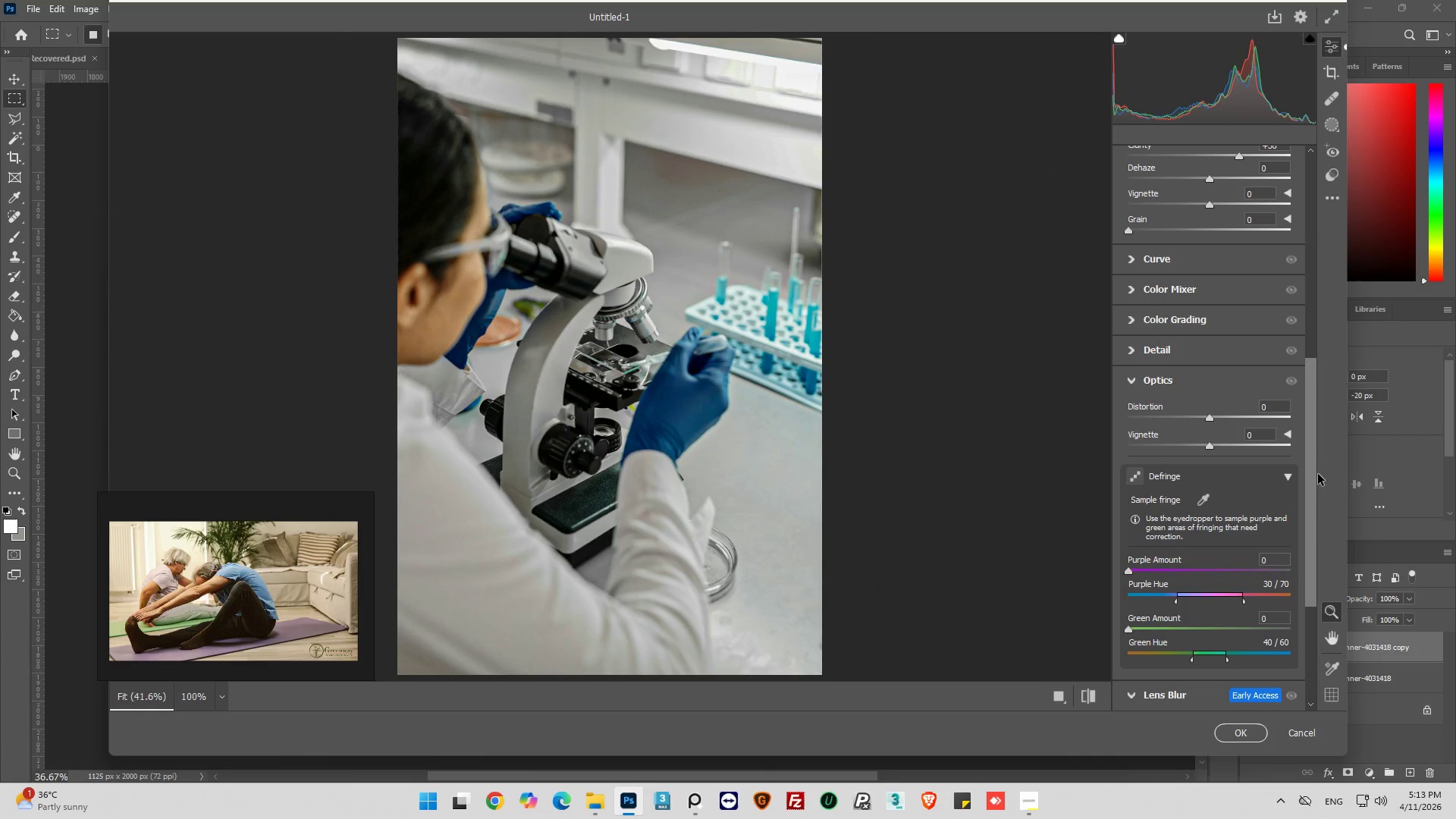 
left_click_drag(start_coordinate=[1313, 494], to_coordinate=[1330, 632])
 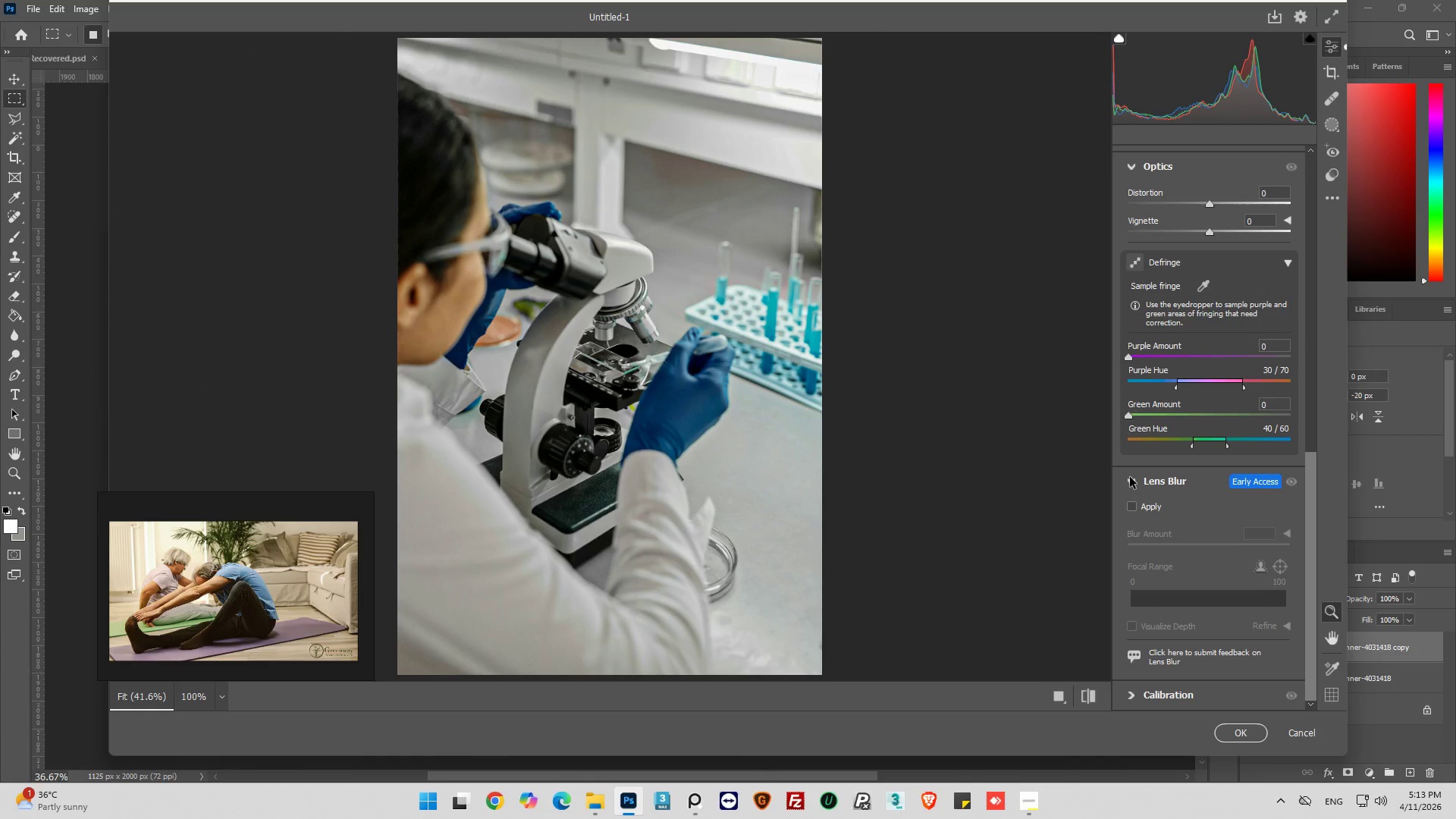 
left_click([1130, 477])
 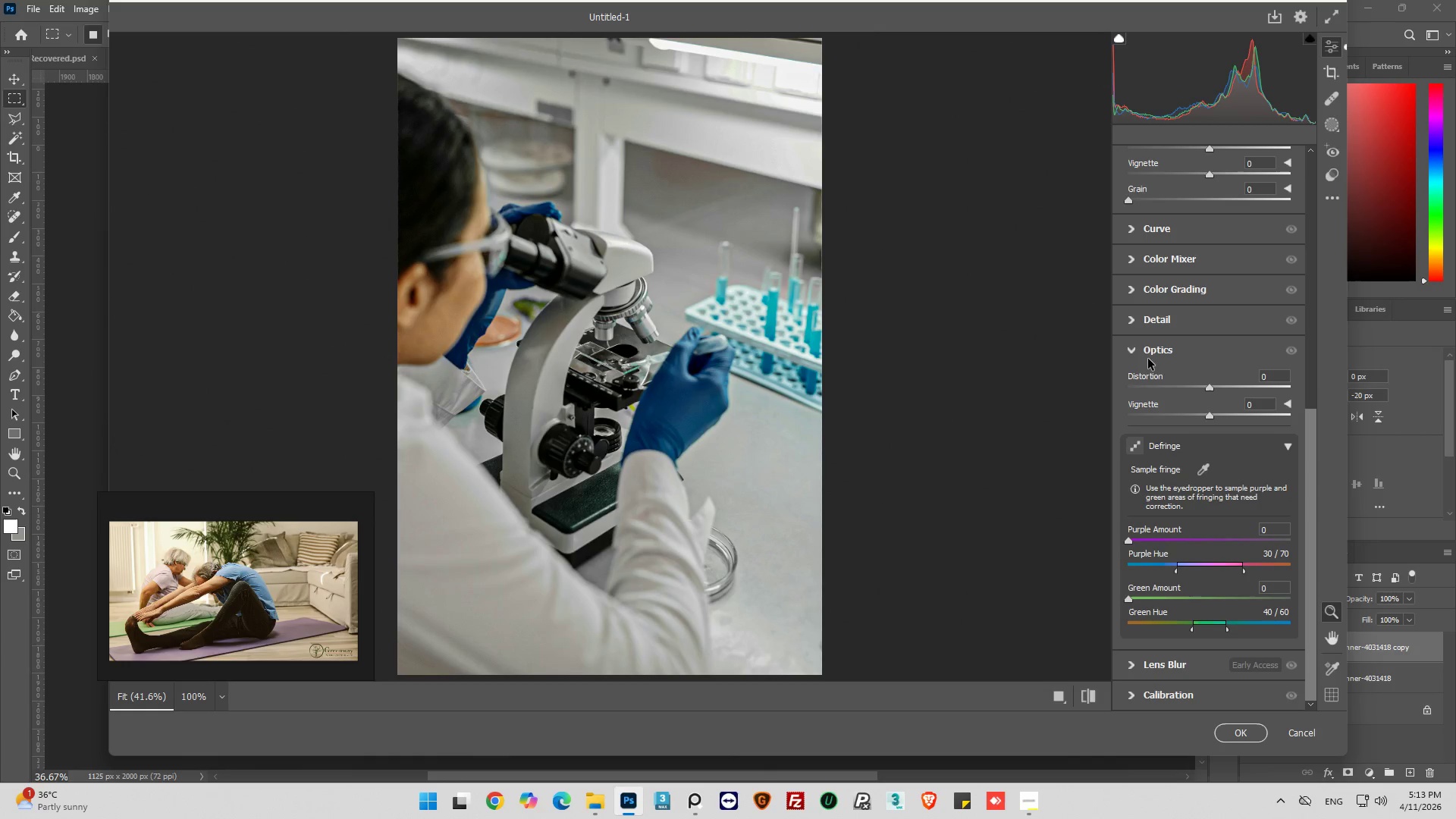 
left_click([1134, 351])
 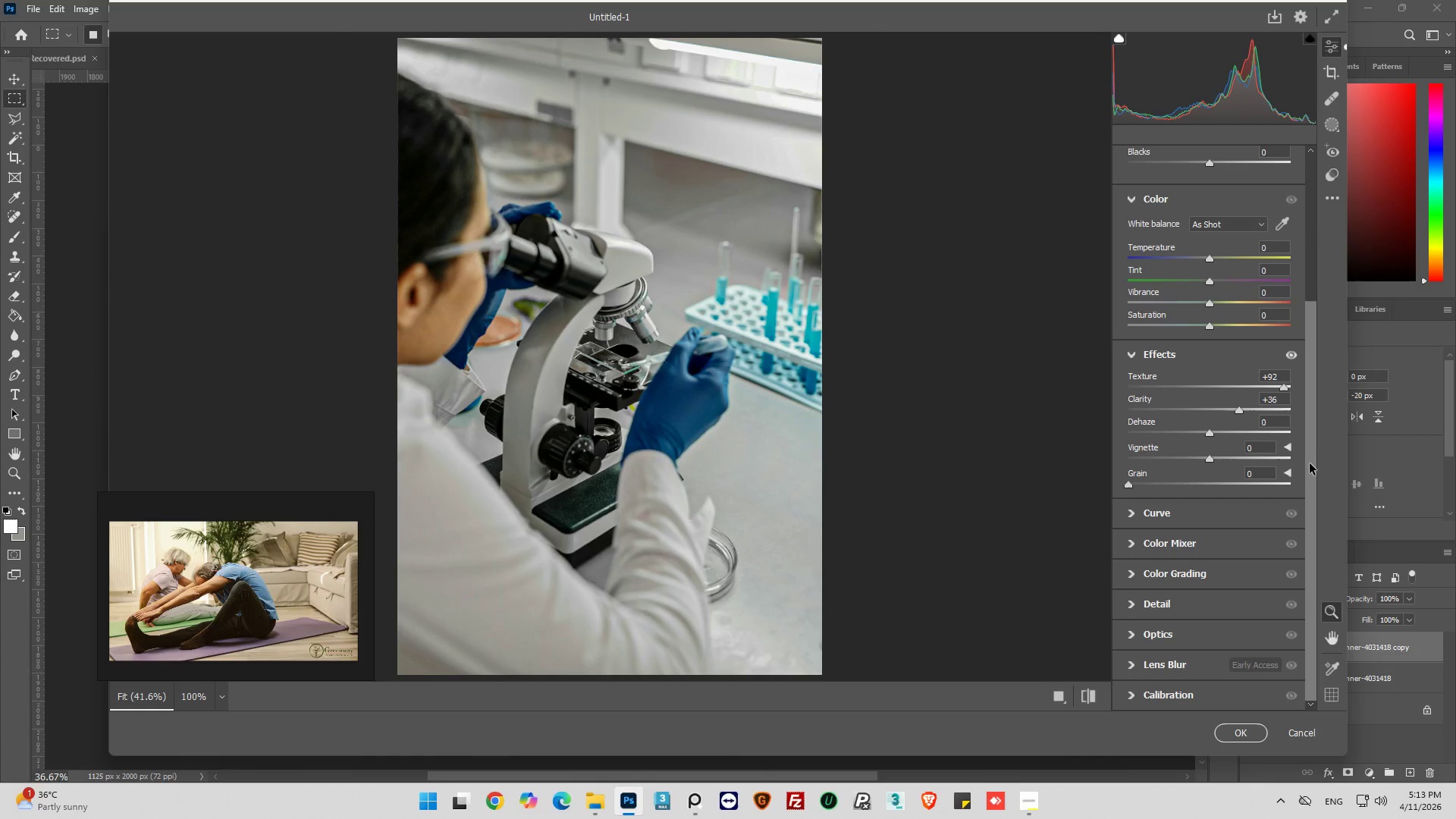 
left_click_drag(start_coordinate=[1313, 447], to_coordinate=[1311, 472])
 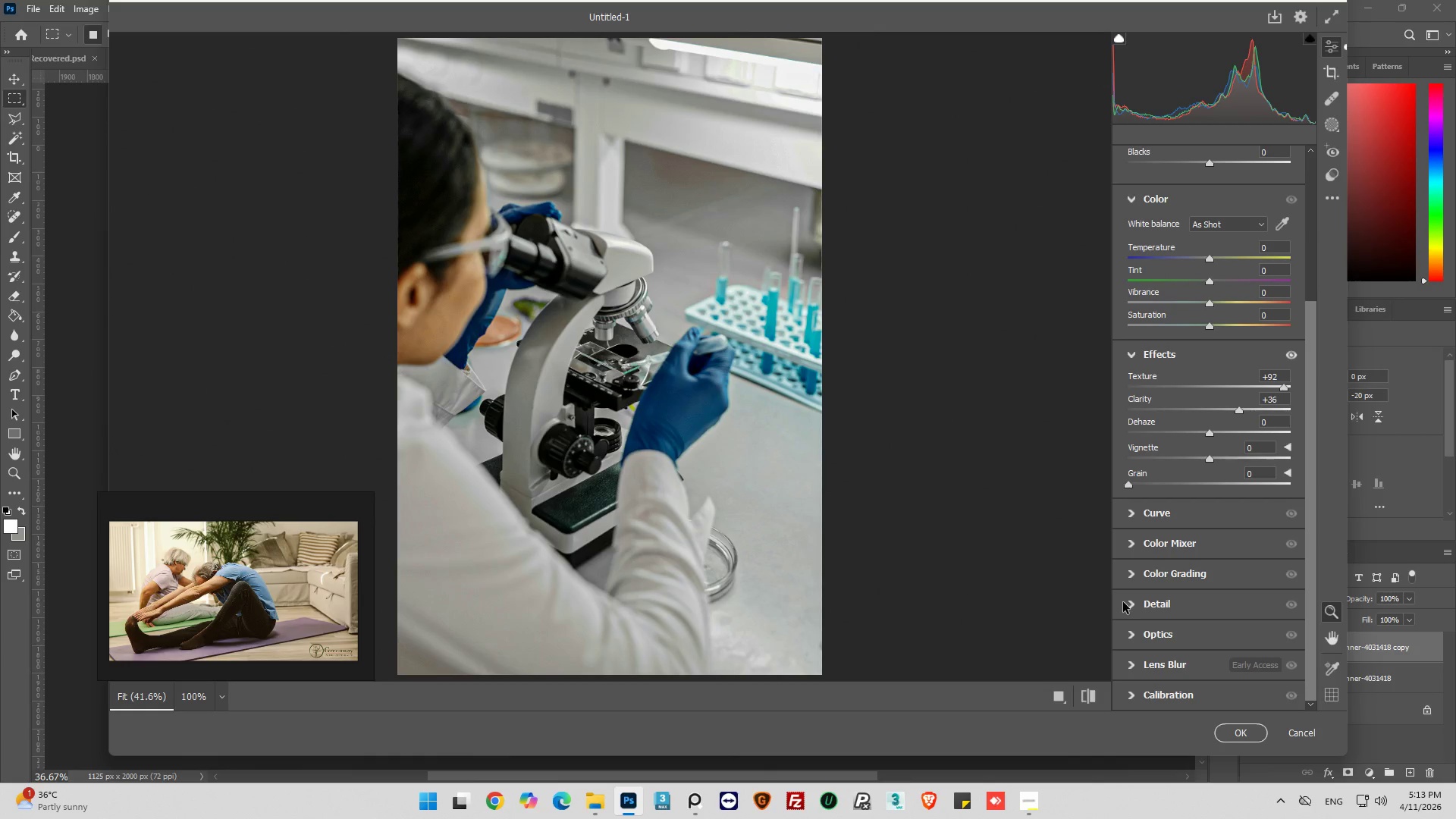 
left_click([1129, 604])
 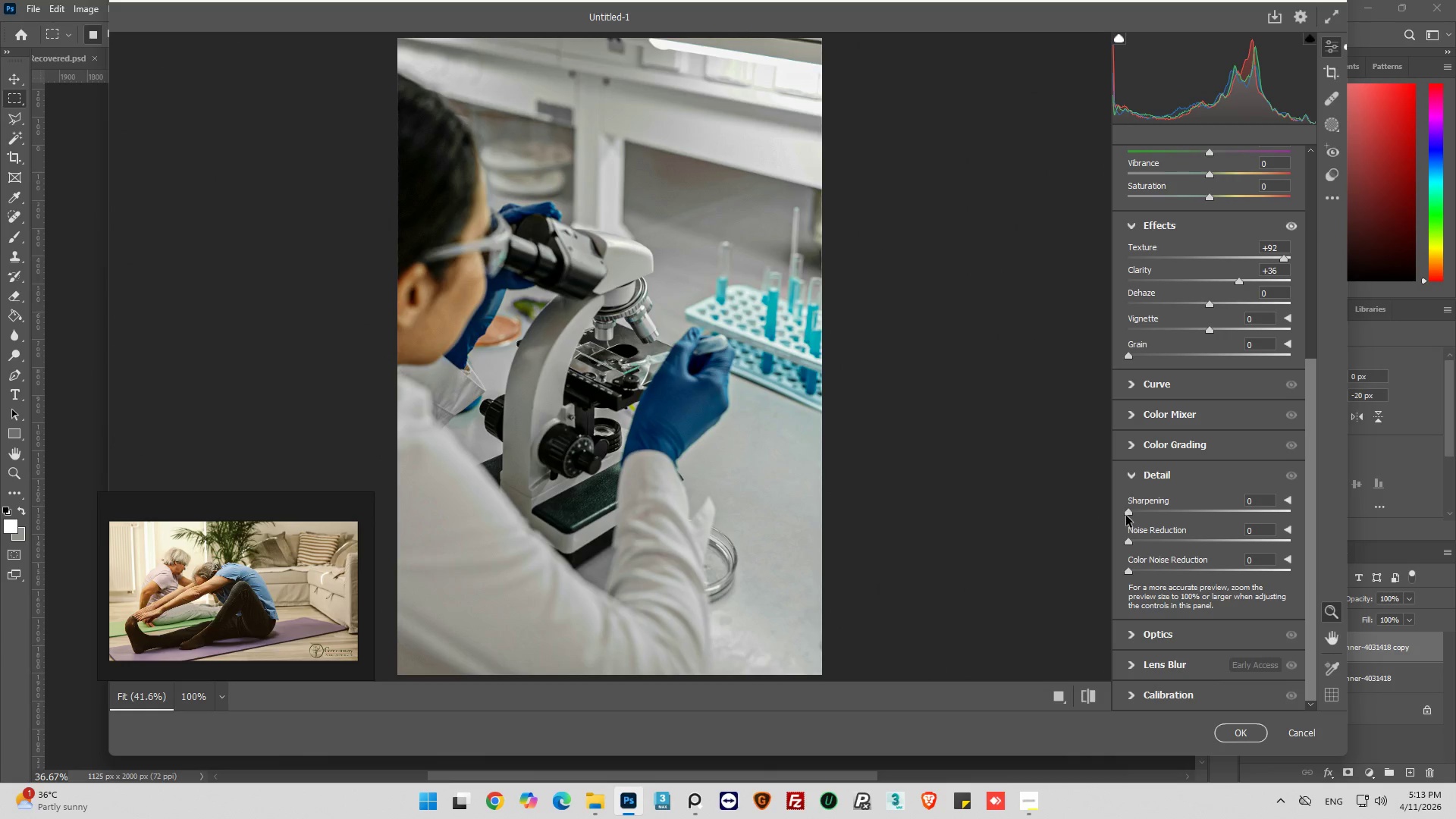 
left_click_drag(start_coordinate=[1129, 511], to_coordinate=[1209, 514])
 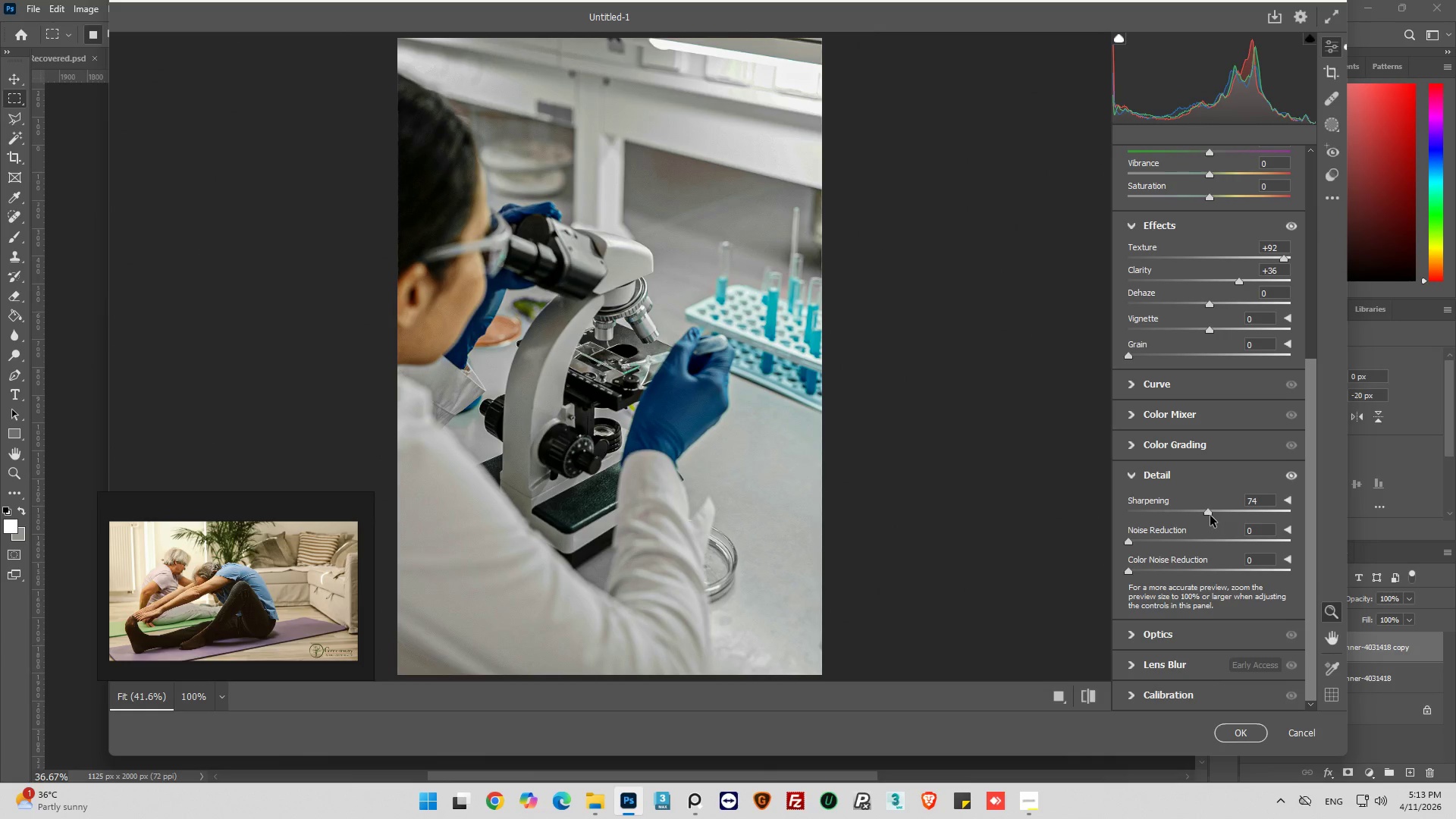 
left_click_drag(start_coordinate=[1208, 513], to_coordinate=[1224, 511])
 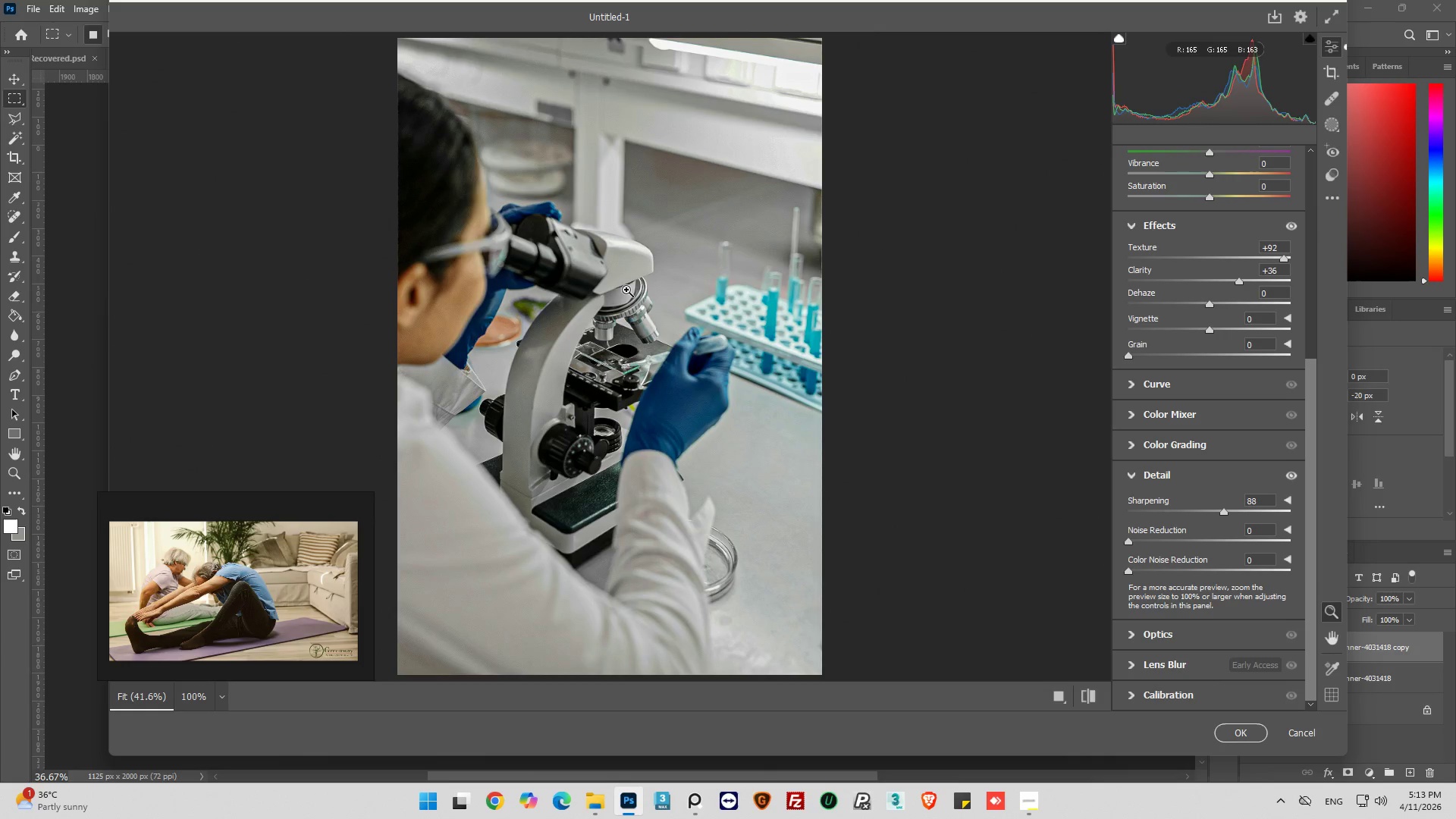 
hold_key(key=AltLeft, duration=1.3)
scroll: coordinate [632, 278], scroll_direction: up, amount: 20.0
 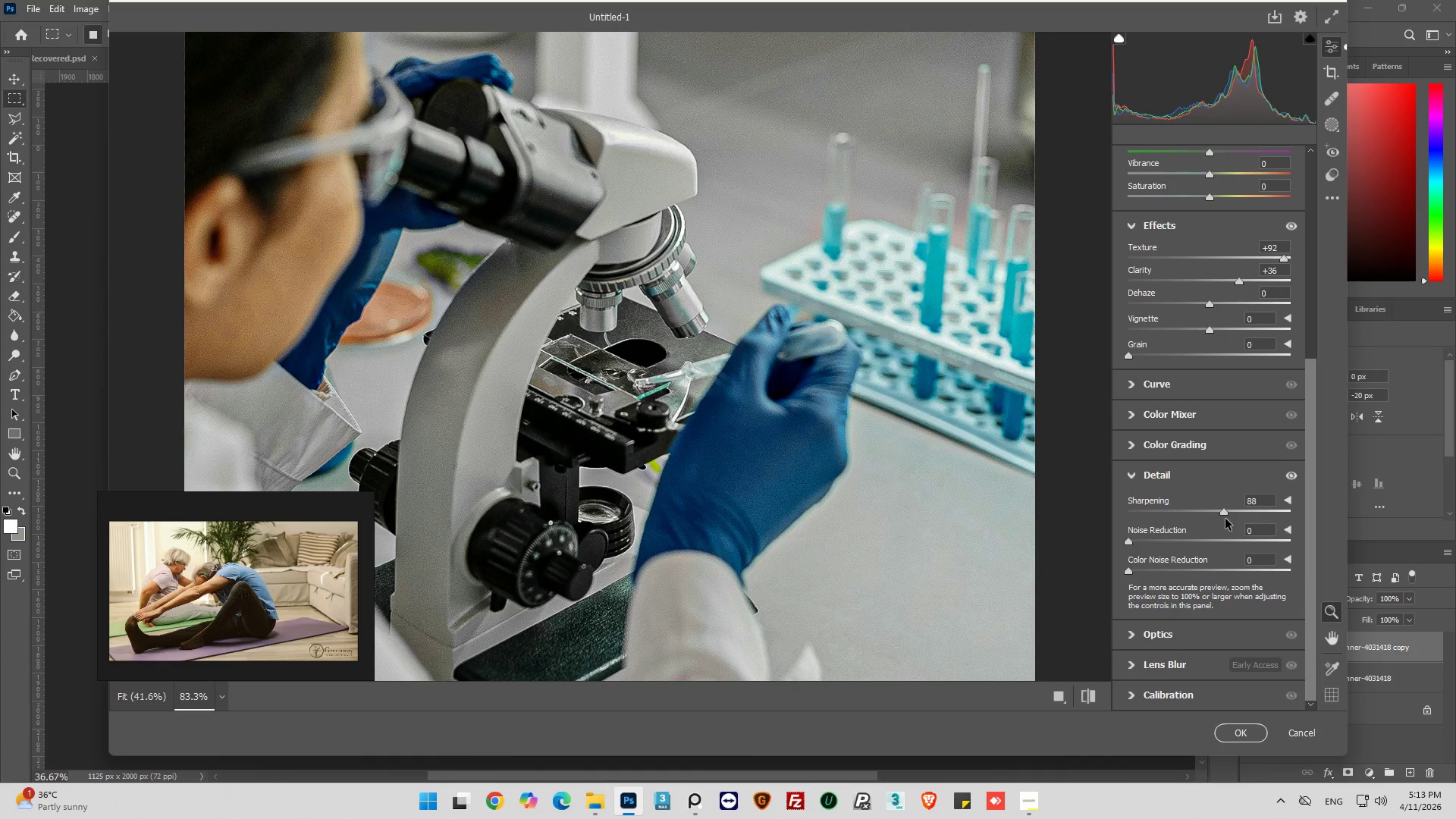 
left_click_drag(start_coordinate=[1220, 516], to_coordinate=[1125, 519])
 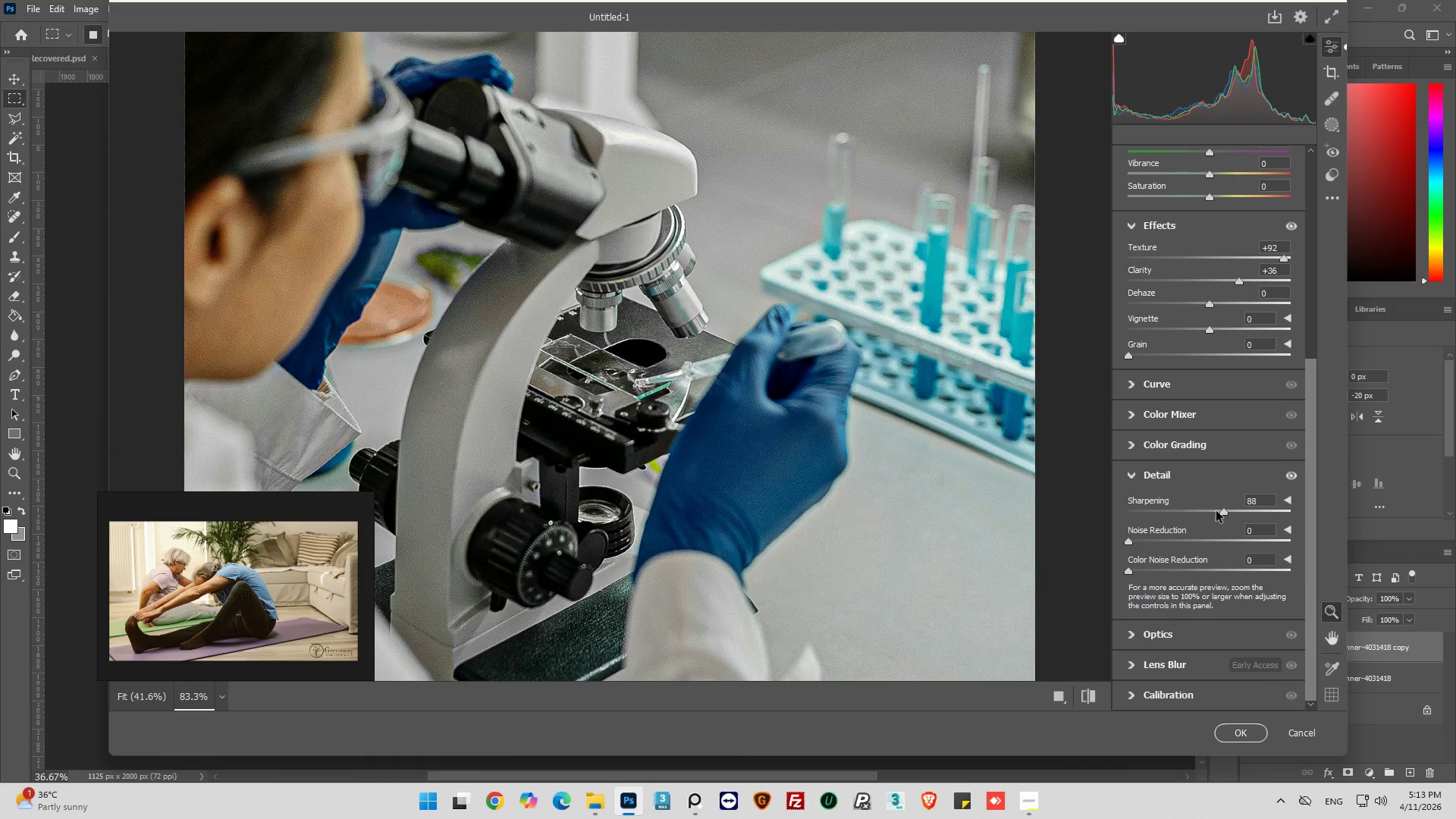 
left_click_drag(start_coordinate=[1218, 510], to_coordinate=[1103, 525])
 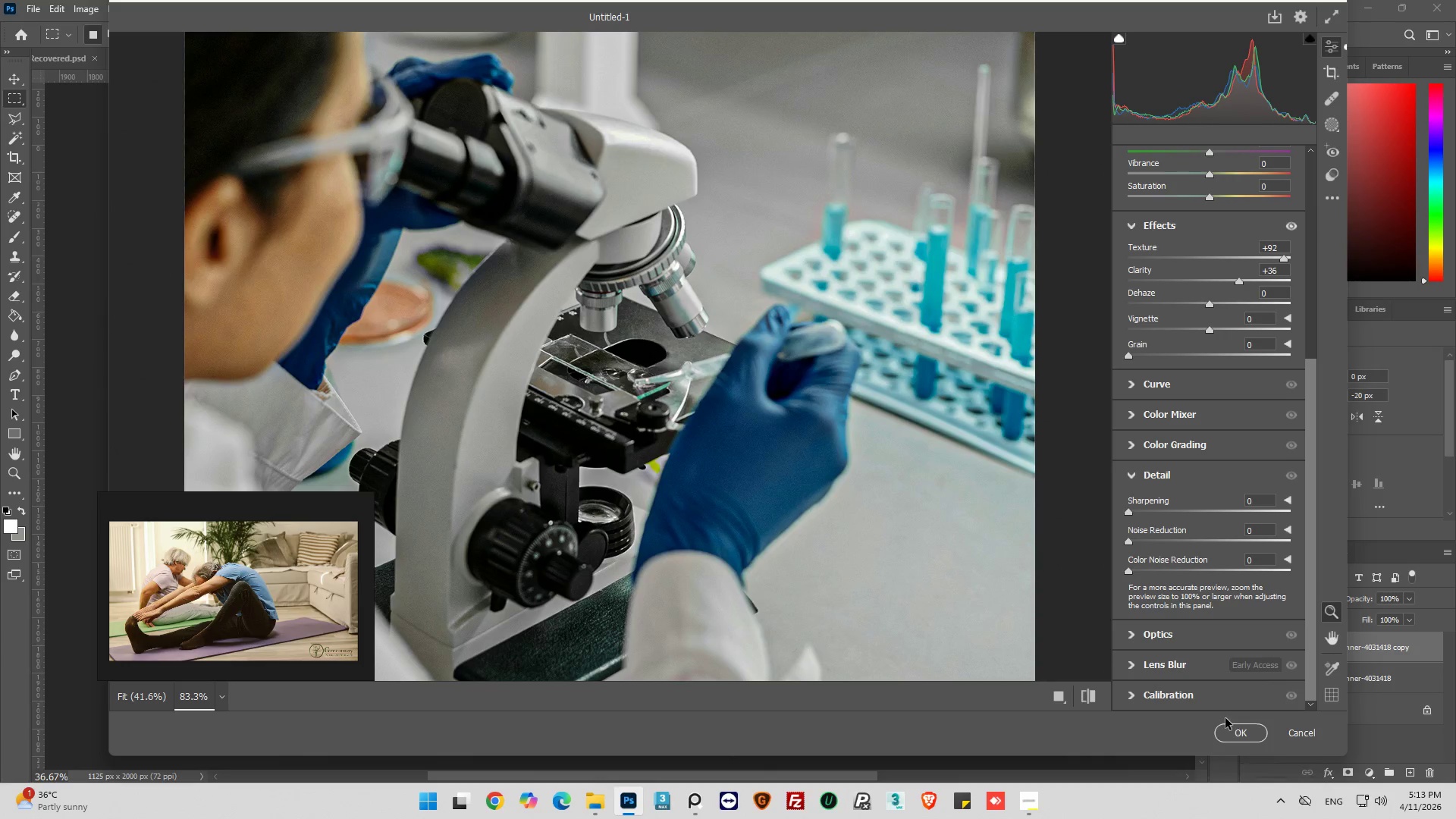 
left_click([1225, 718])
 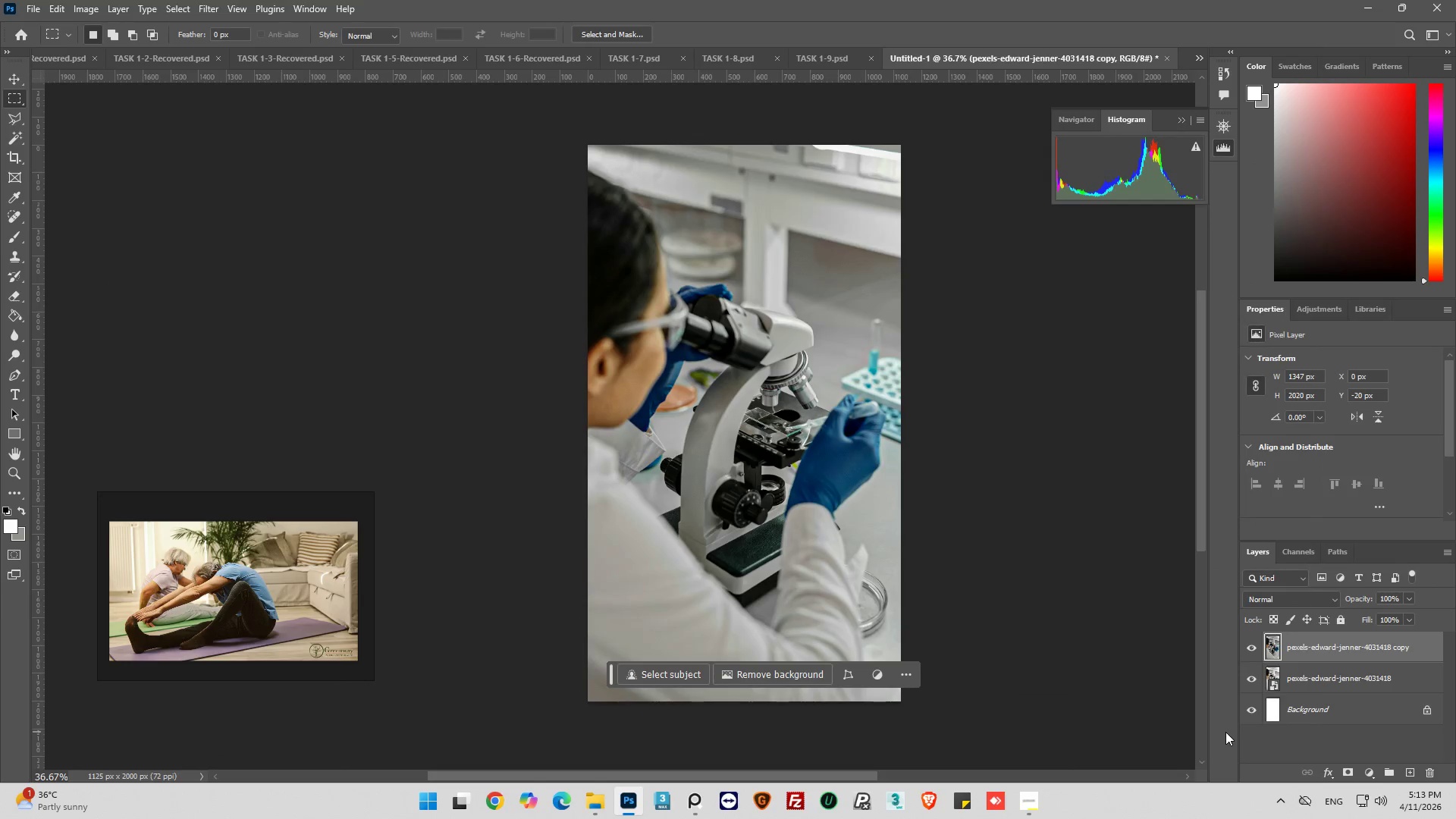 
hold_key(key=AltLeft, duration=0.75)
scroll: coordinate [794, 547], scroll_direction: up, amount: 11.0
 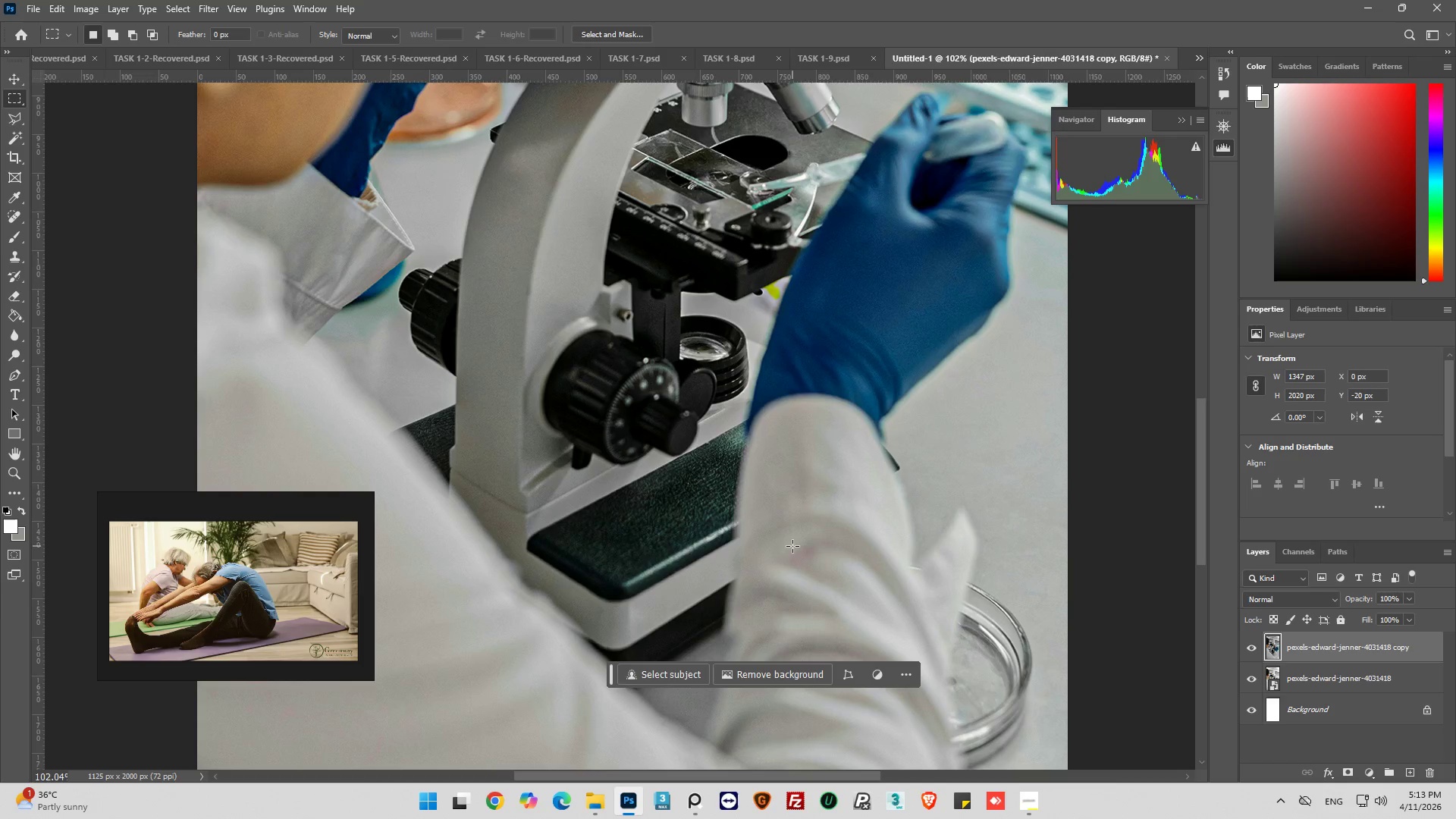 
hold_key(key=AltLeft, duration=1.0)
 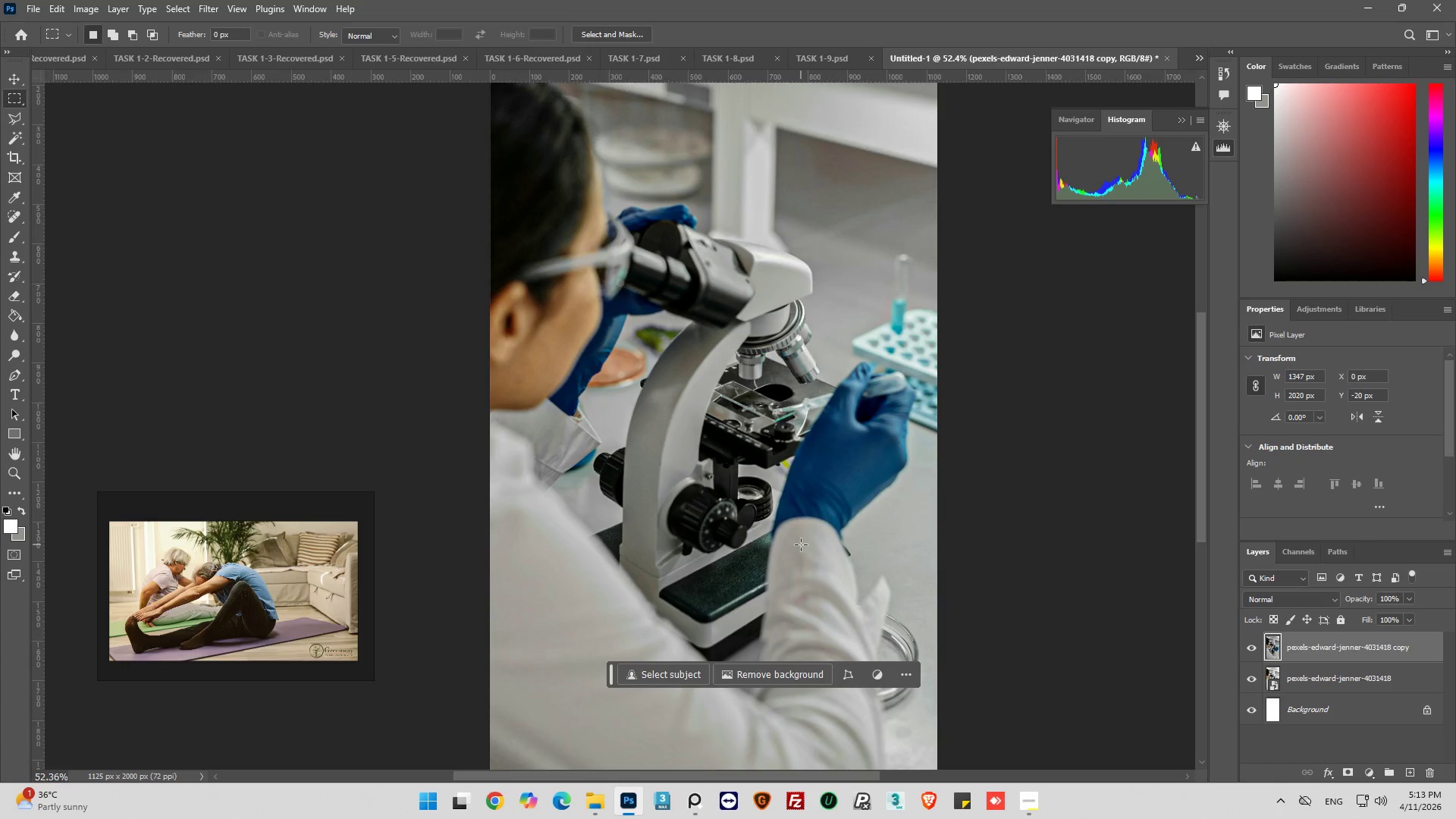 
hold_key(key=AltLeft, duration=0.33)
 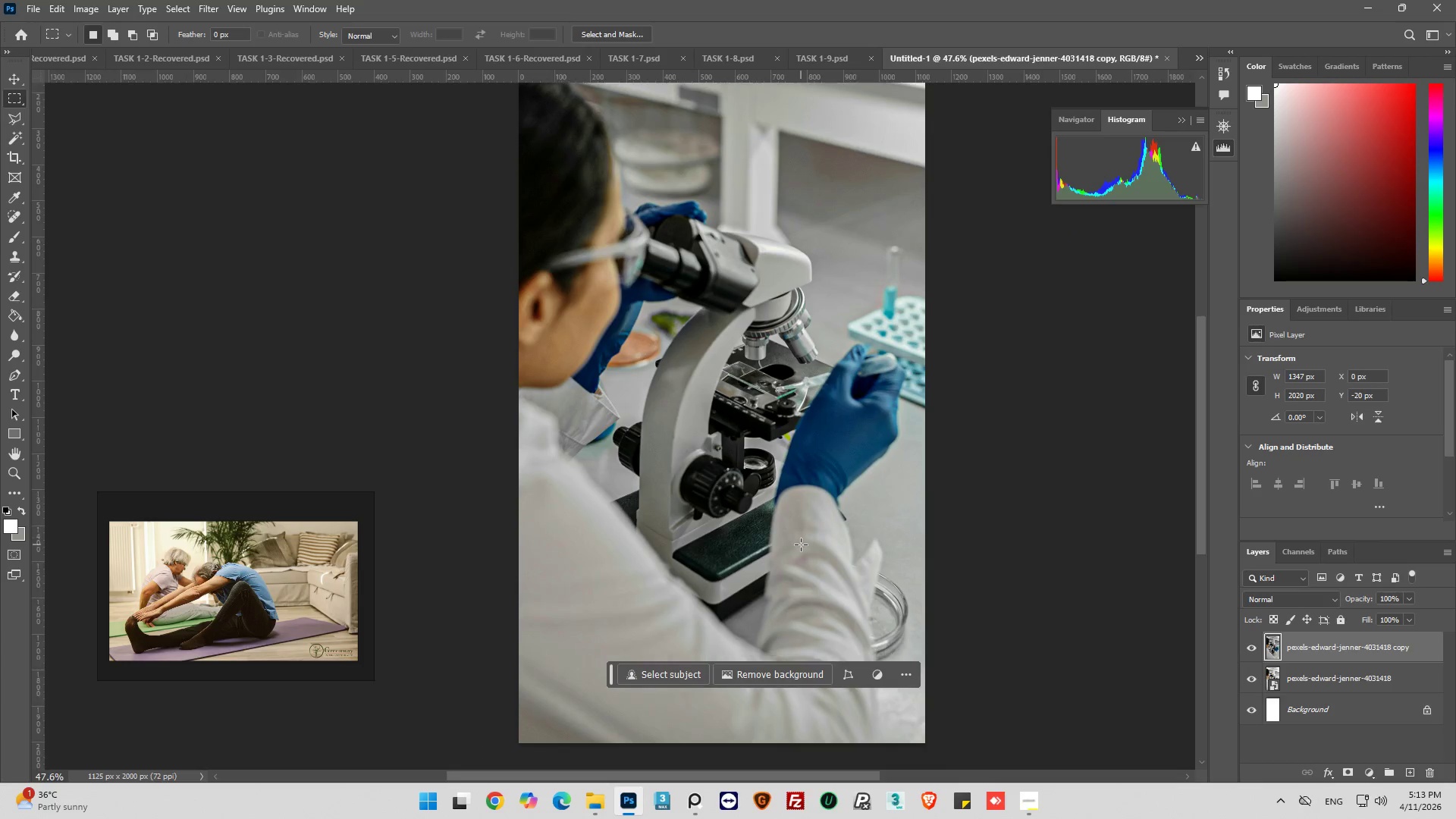 
key(Alt+AltLeft)
 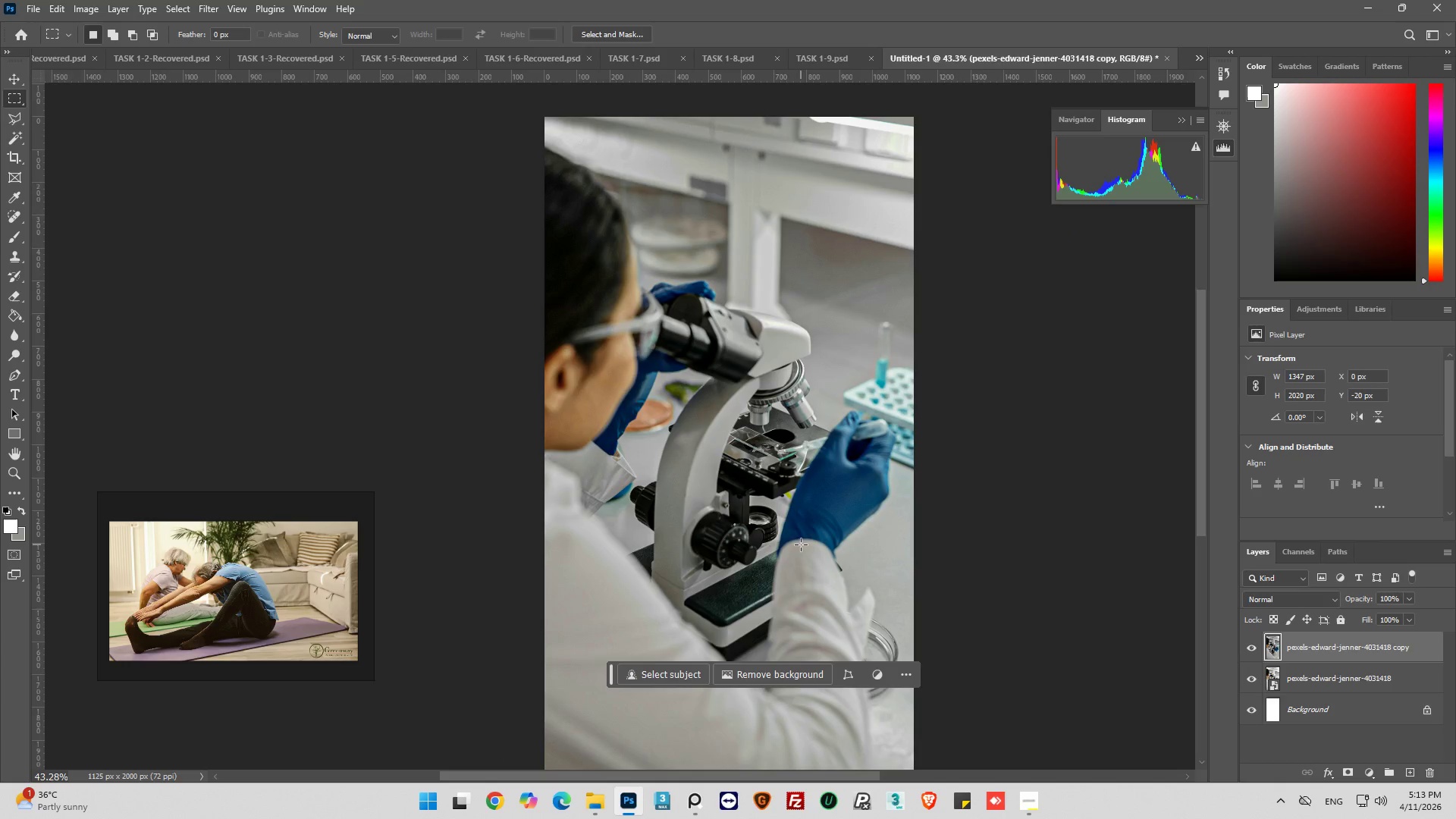 
hold_key(key=AltLeft, duration=0.33)
 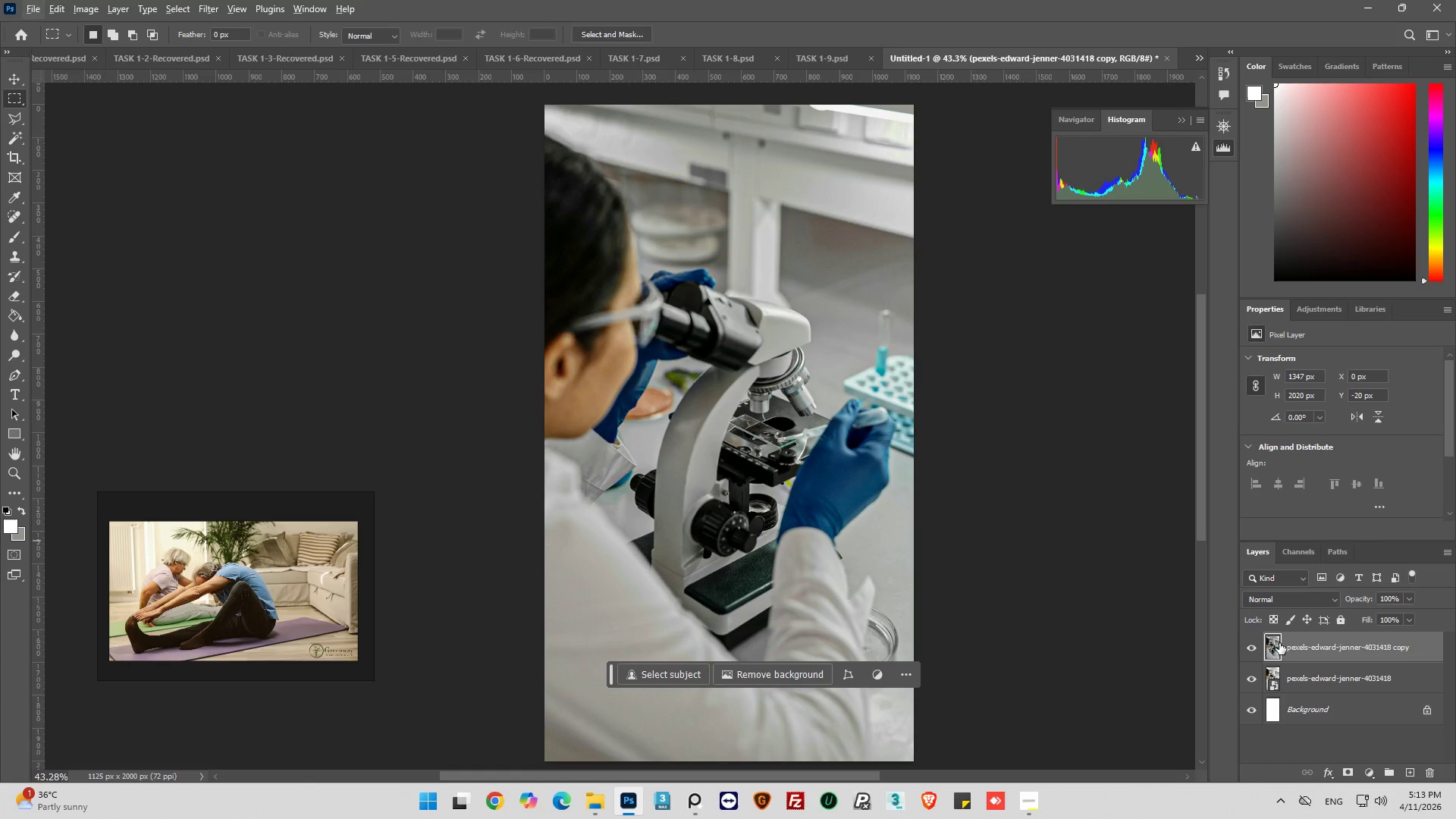 
scroll: coordinate [801, 544], scroll_direction: down, amount: 5.0
 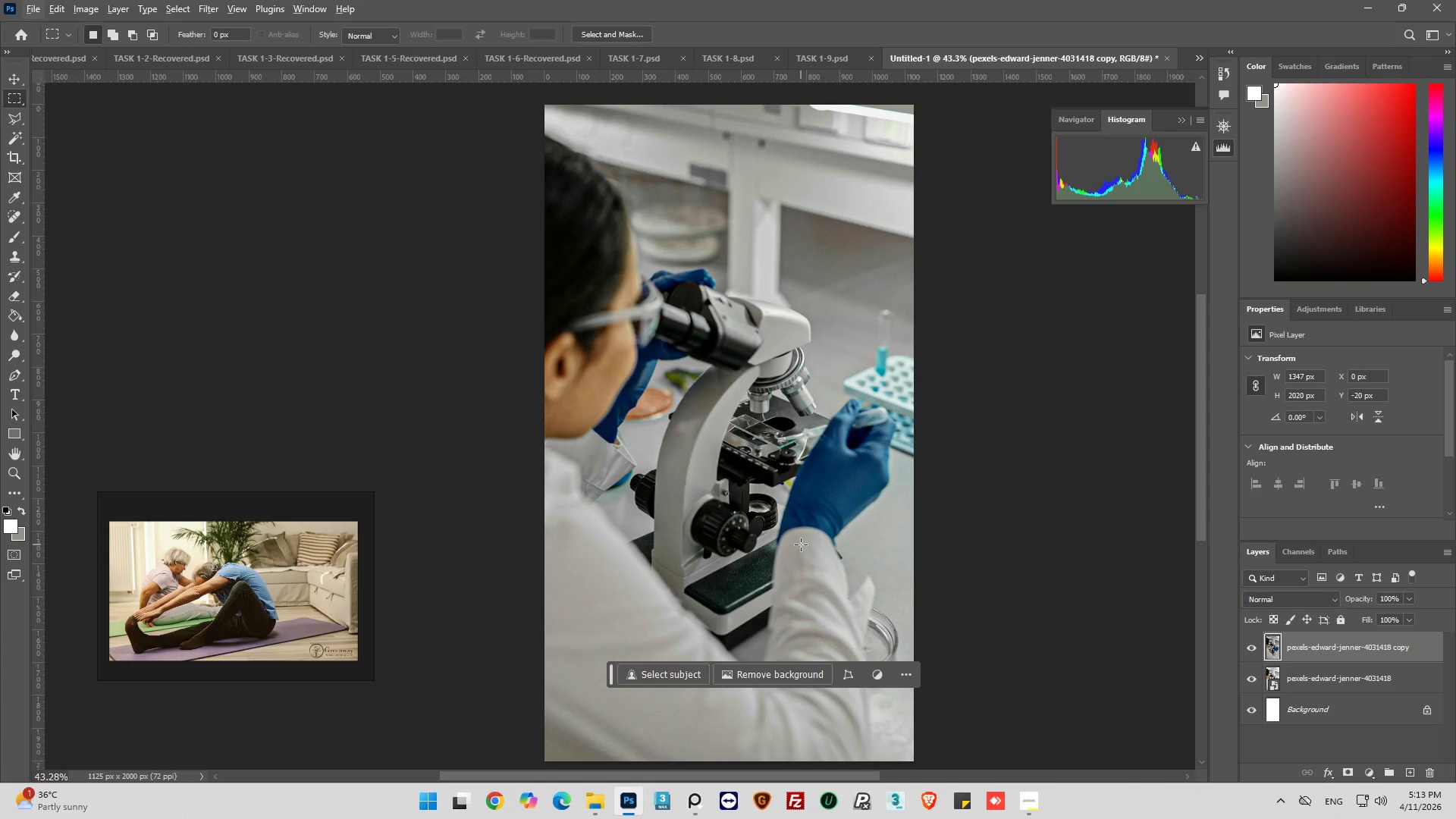 
wait(6.59)
 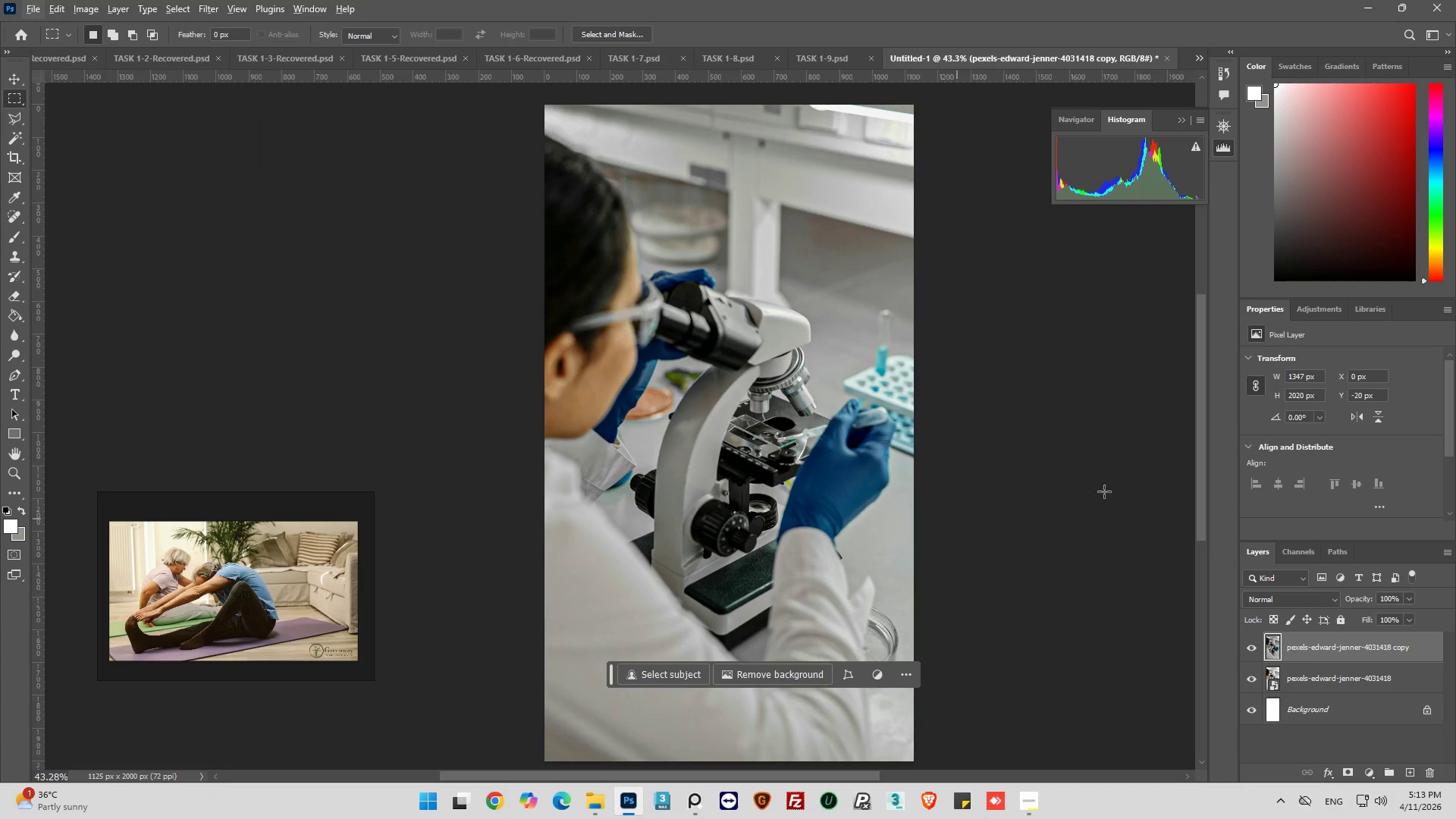 
left_click([1373, 773])
 